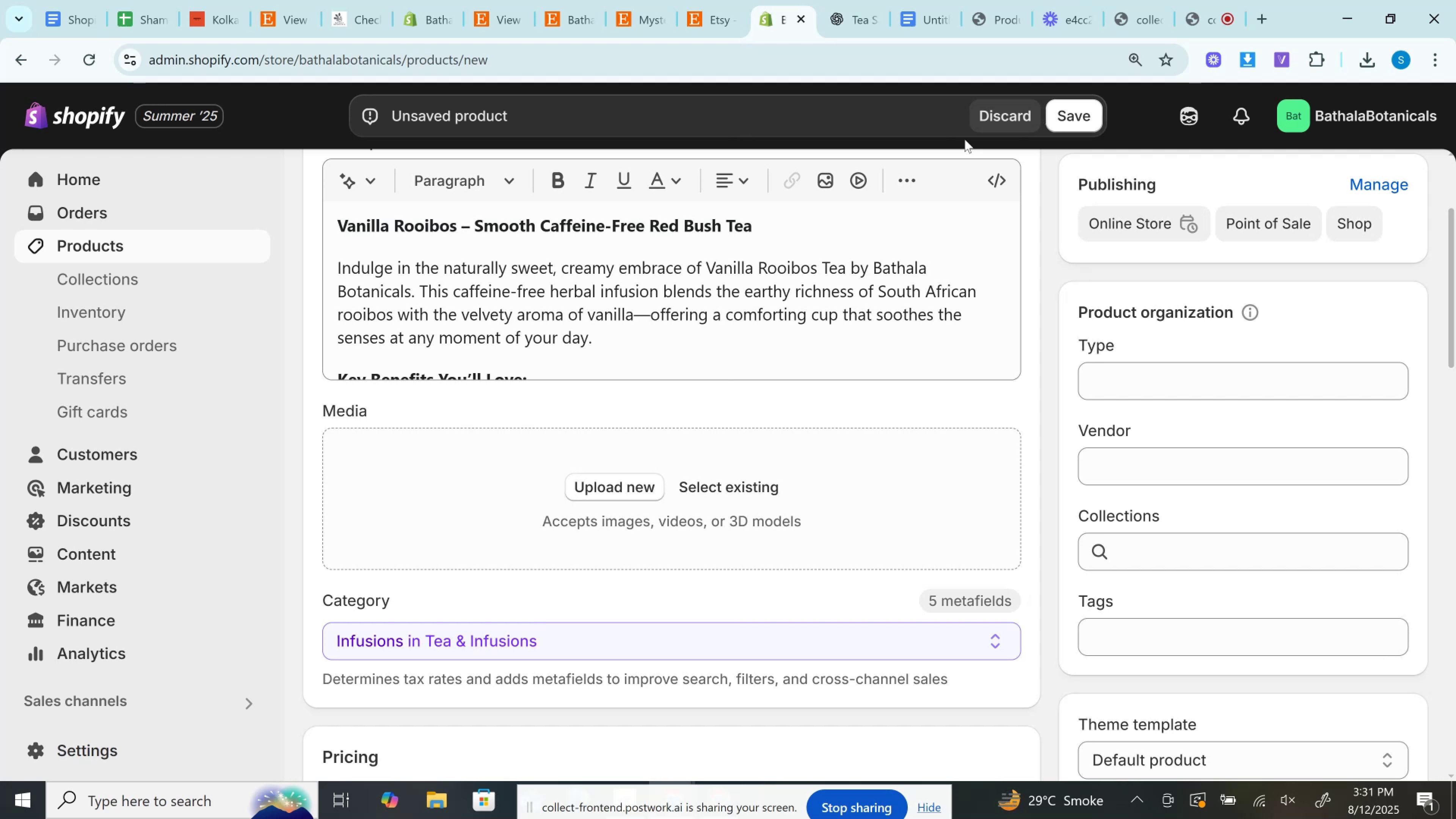 
wait(12.38)
 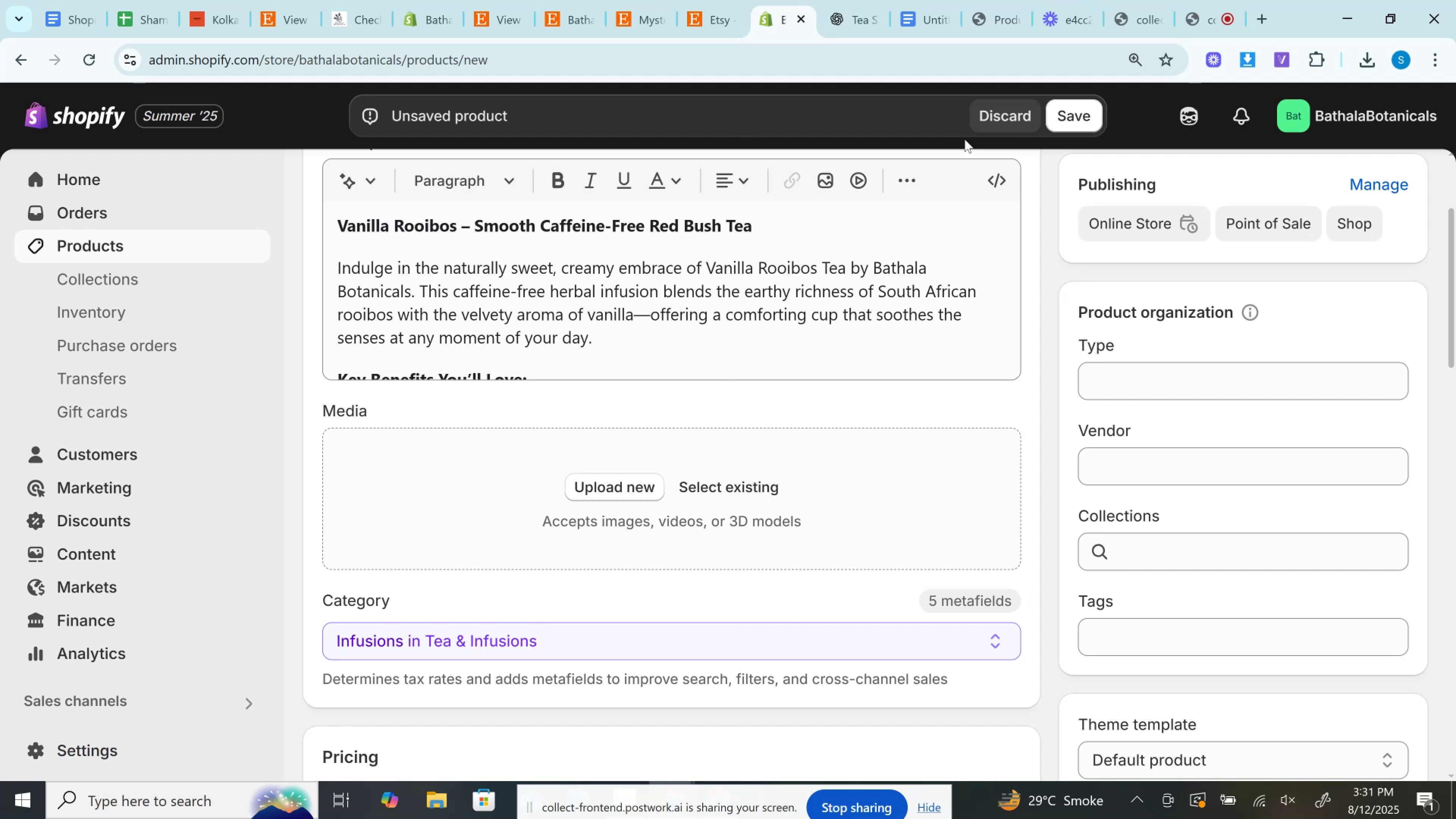 
left_click([722, 0])
 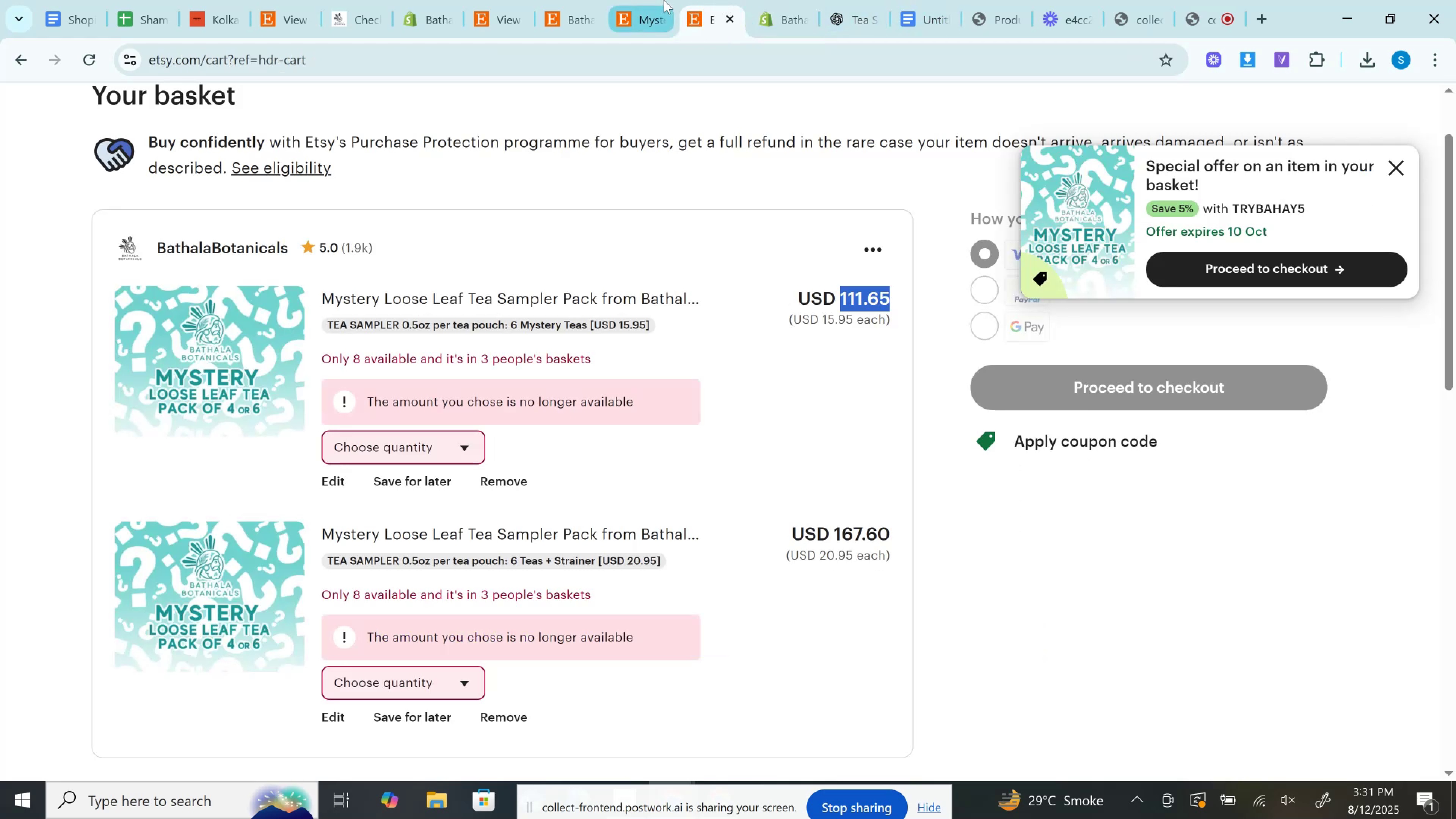 
left_click([664, 0])
 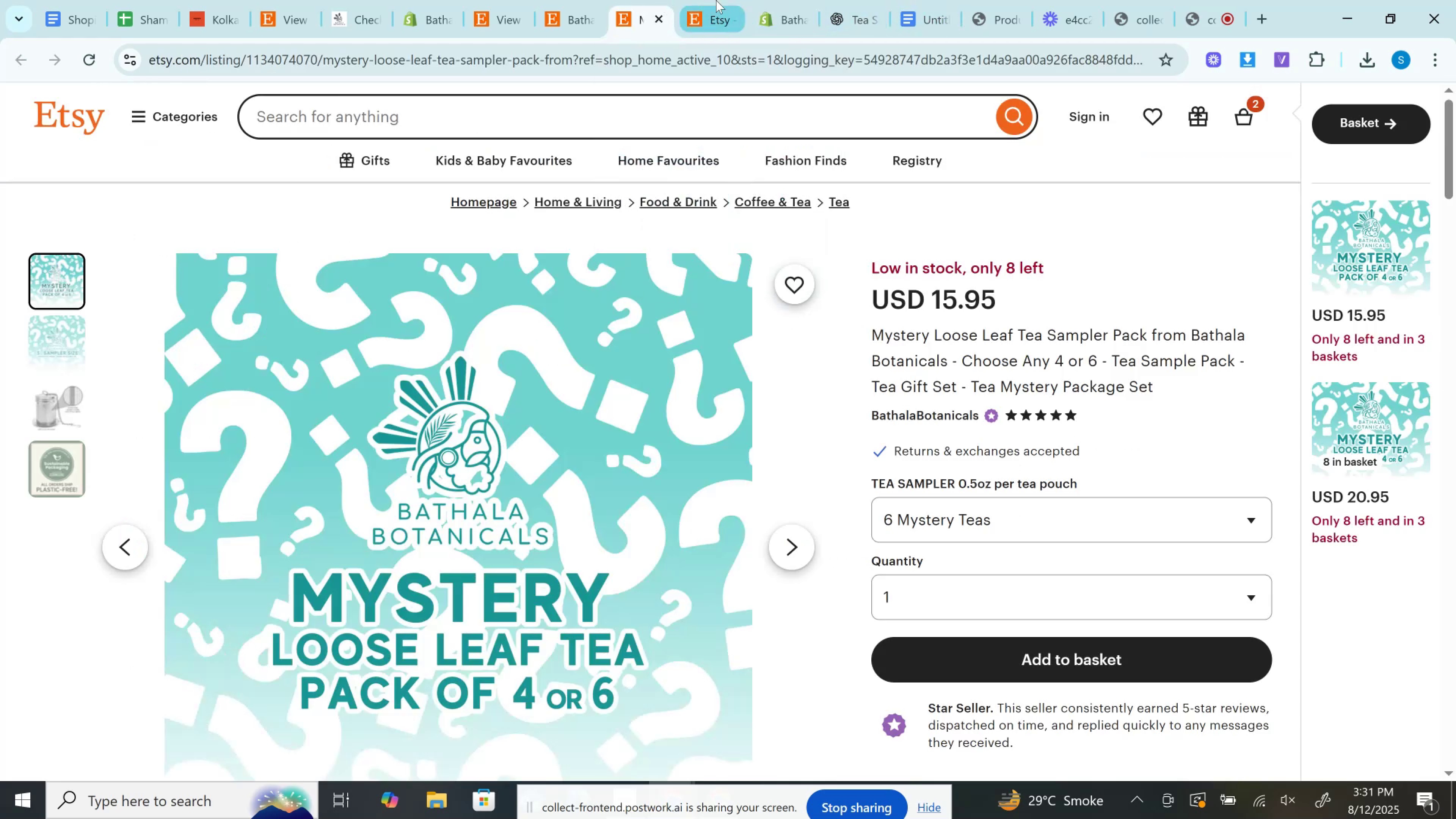 
wait(5.11)
 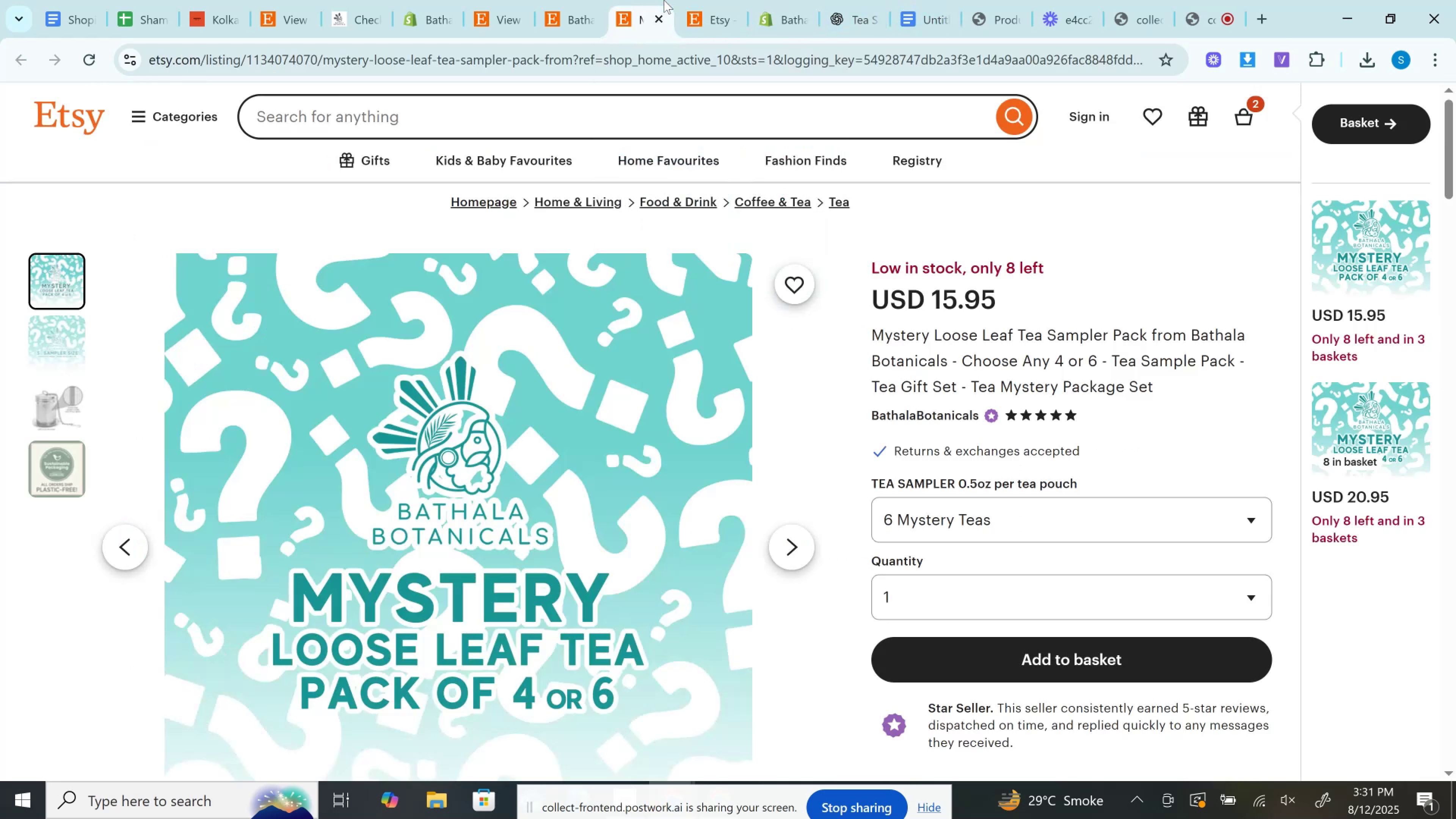 
left_click([716, 0])
 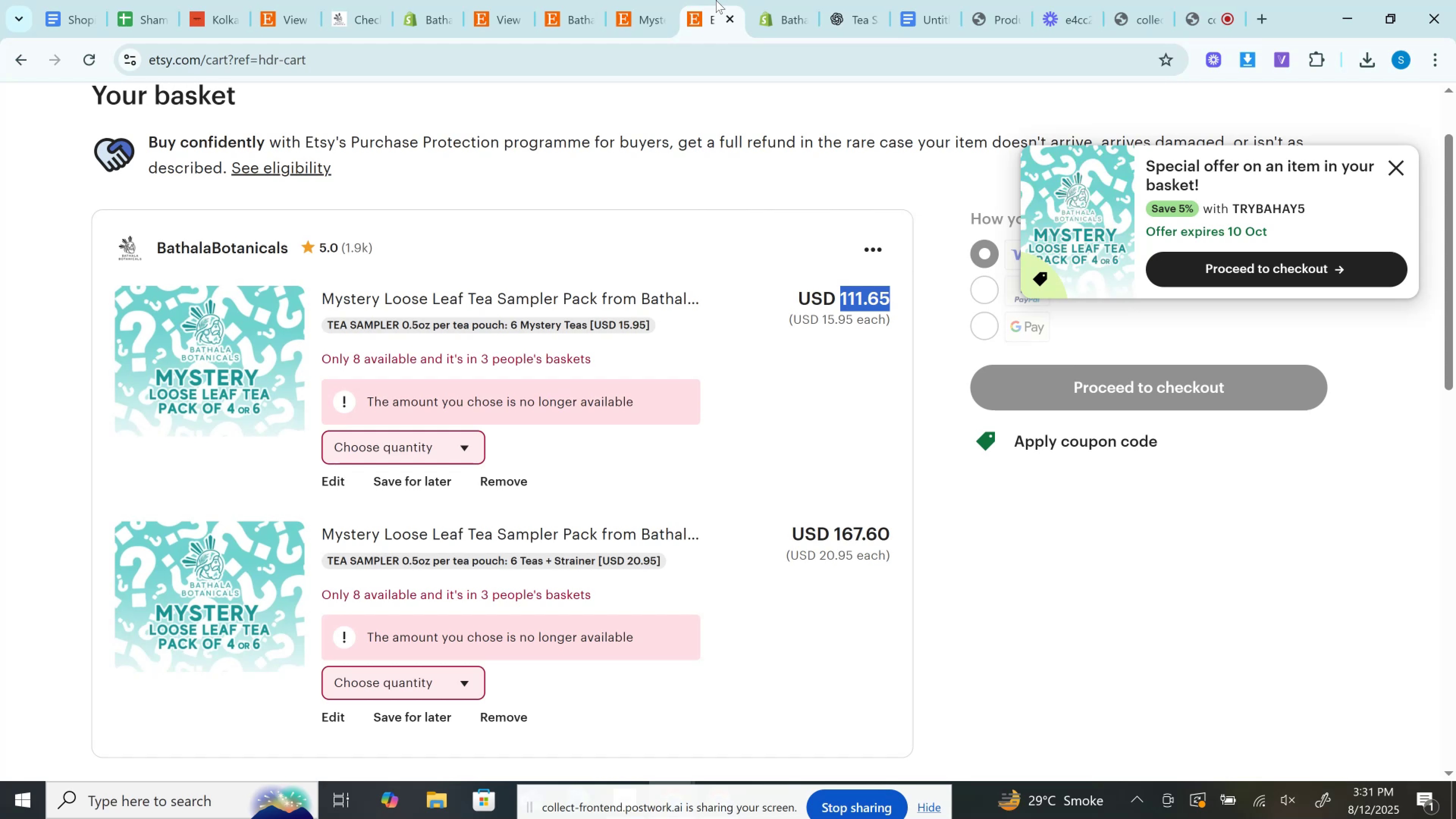 
wait(43.32)
 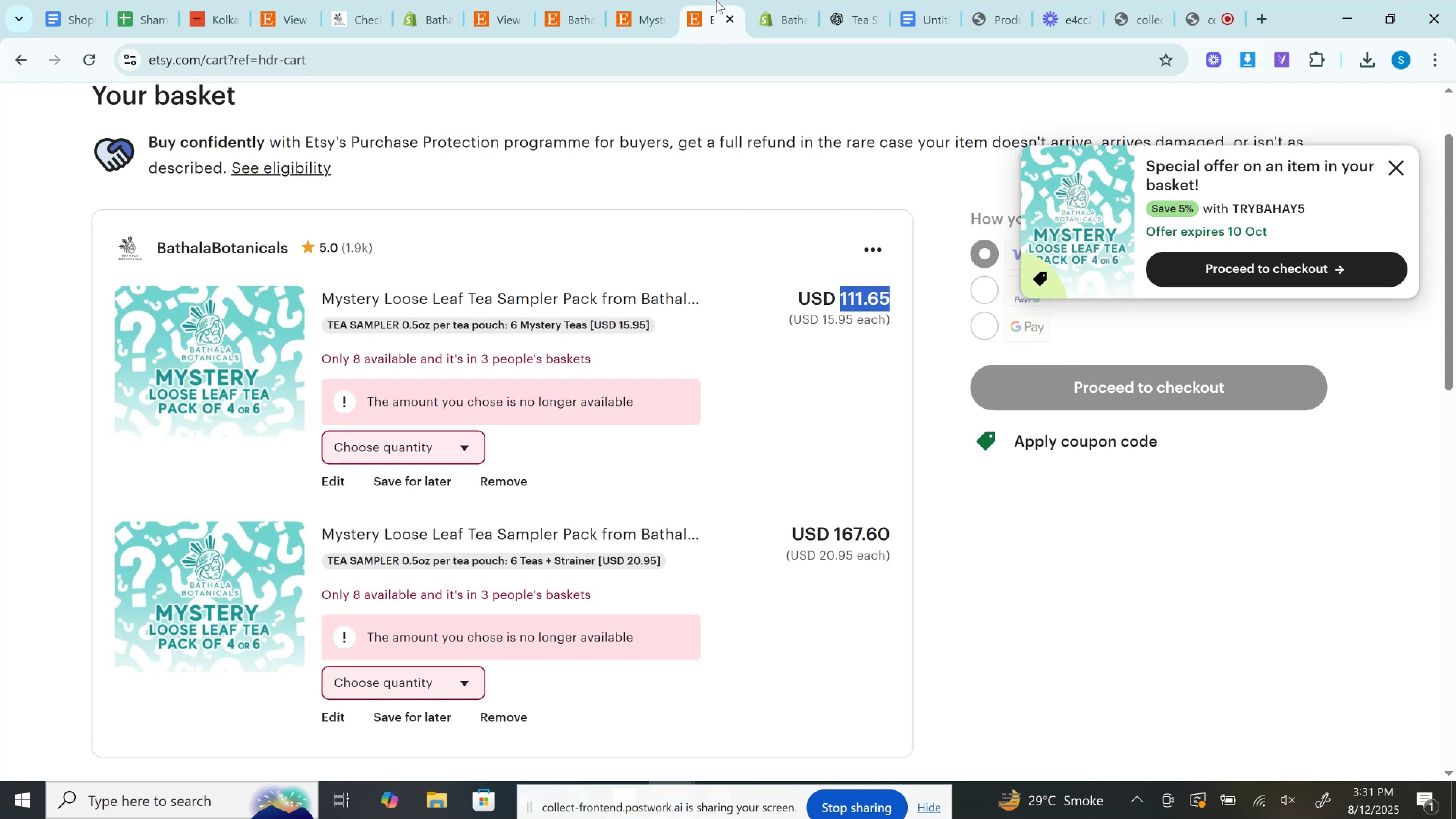 
left_click([730, 16])
 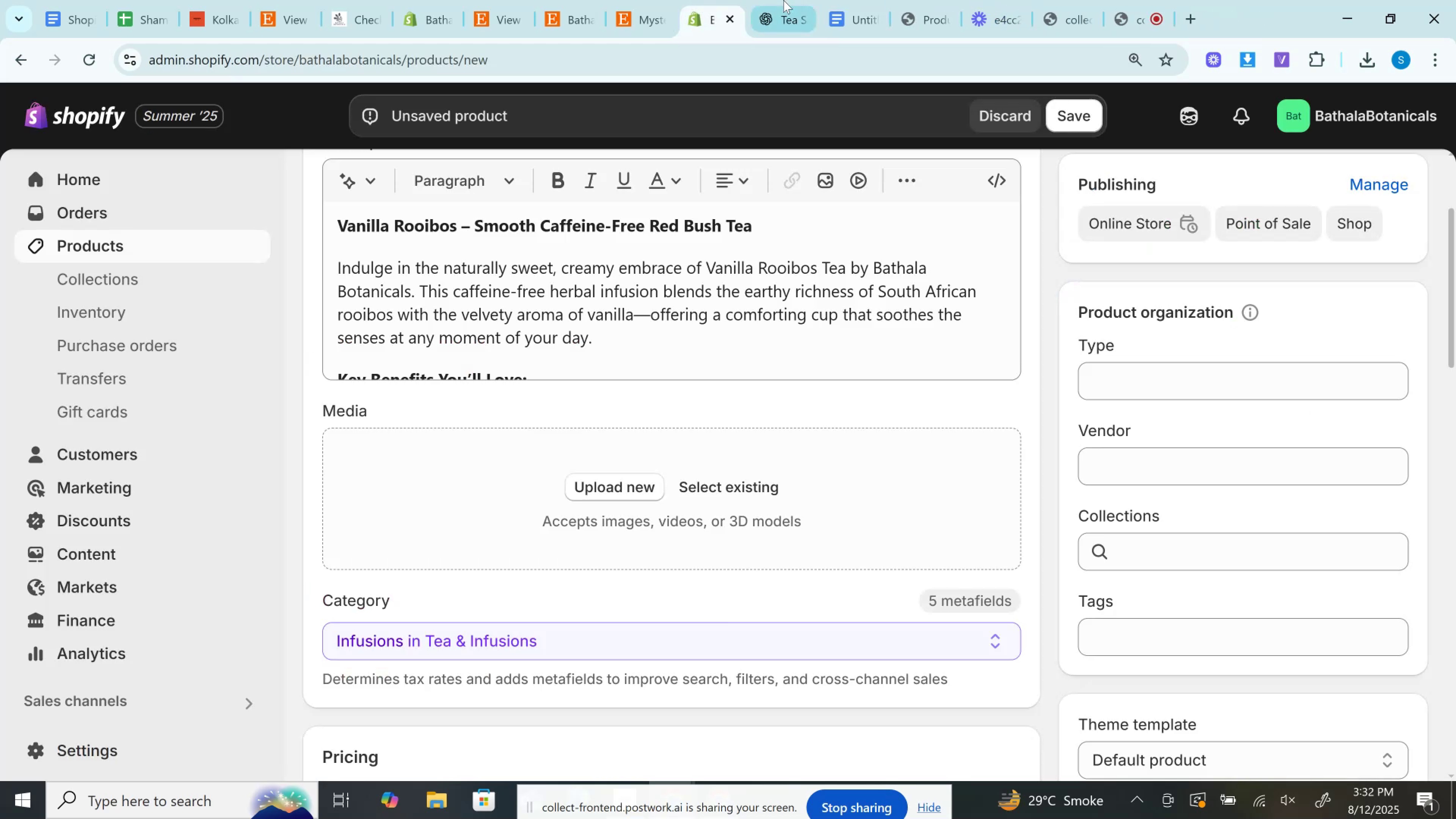 
left_click([783, 0])
 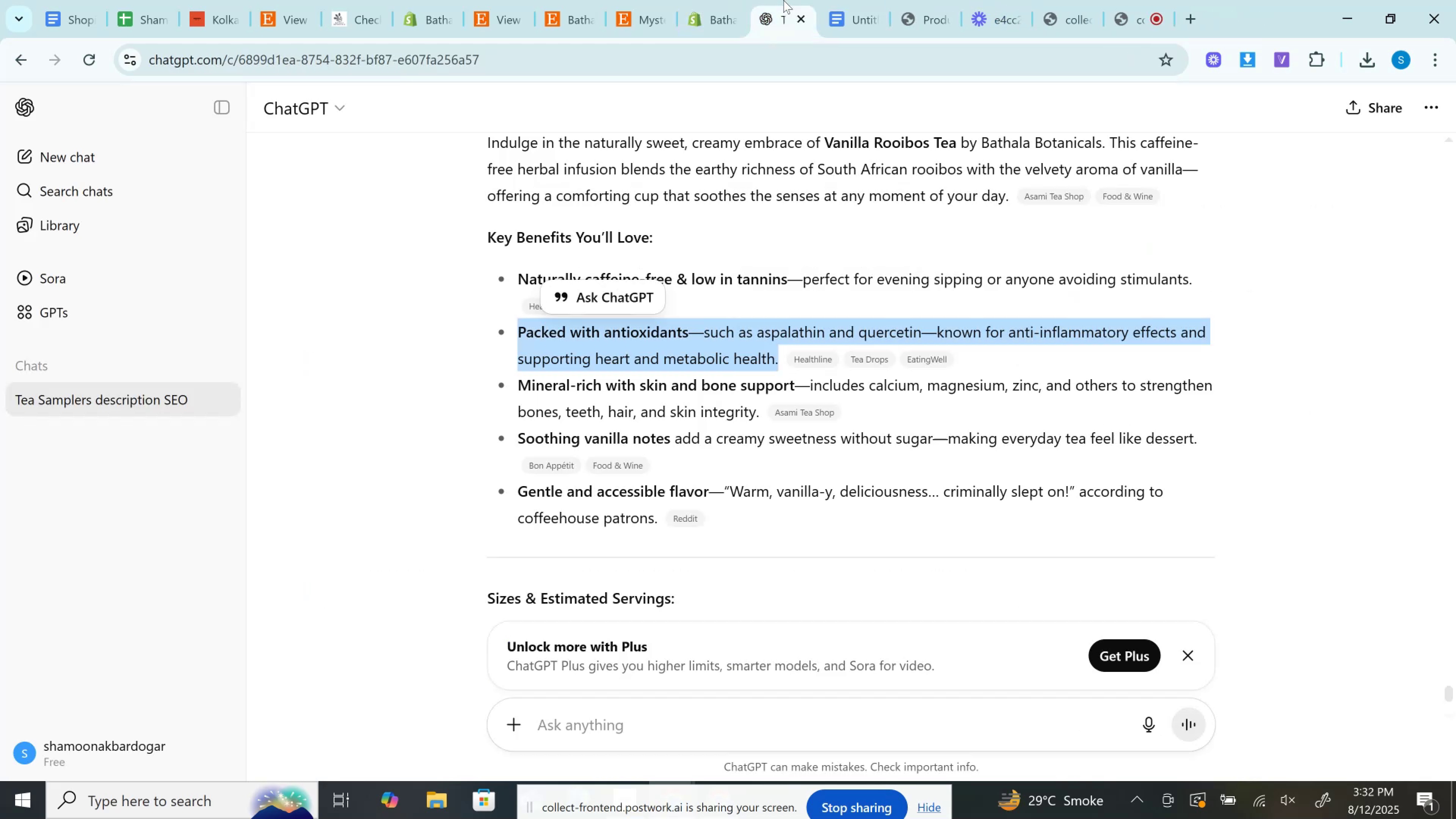 
key(Control+C)
 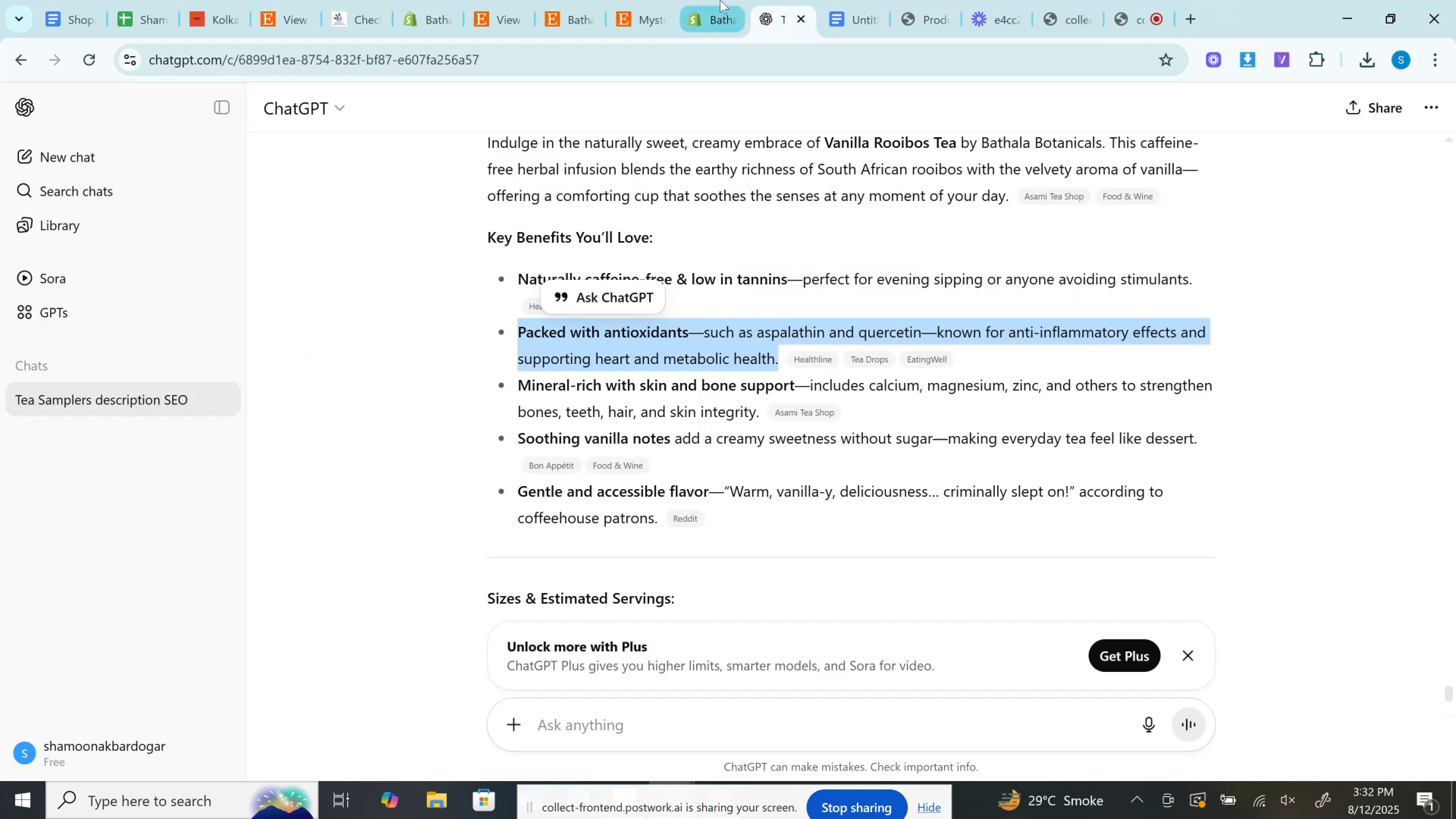 
left_click([720, 0])
 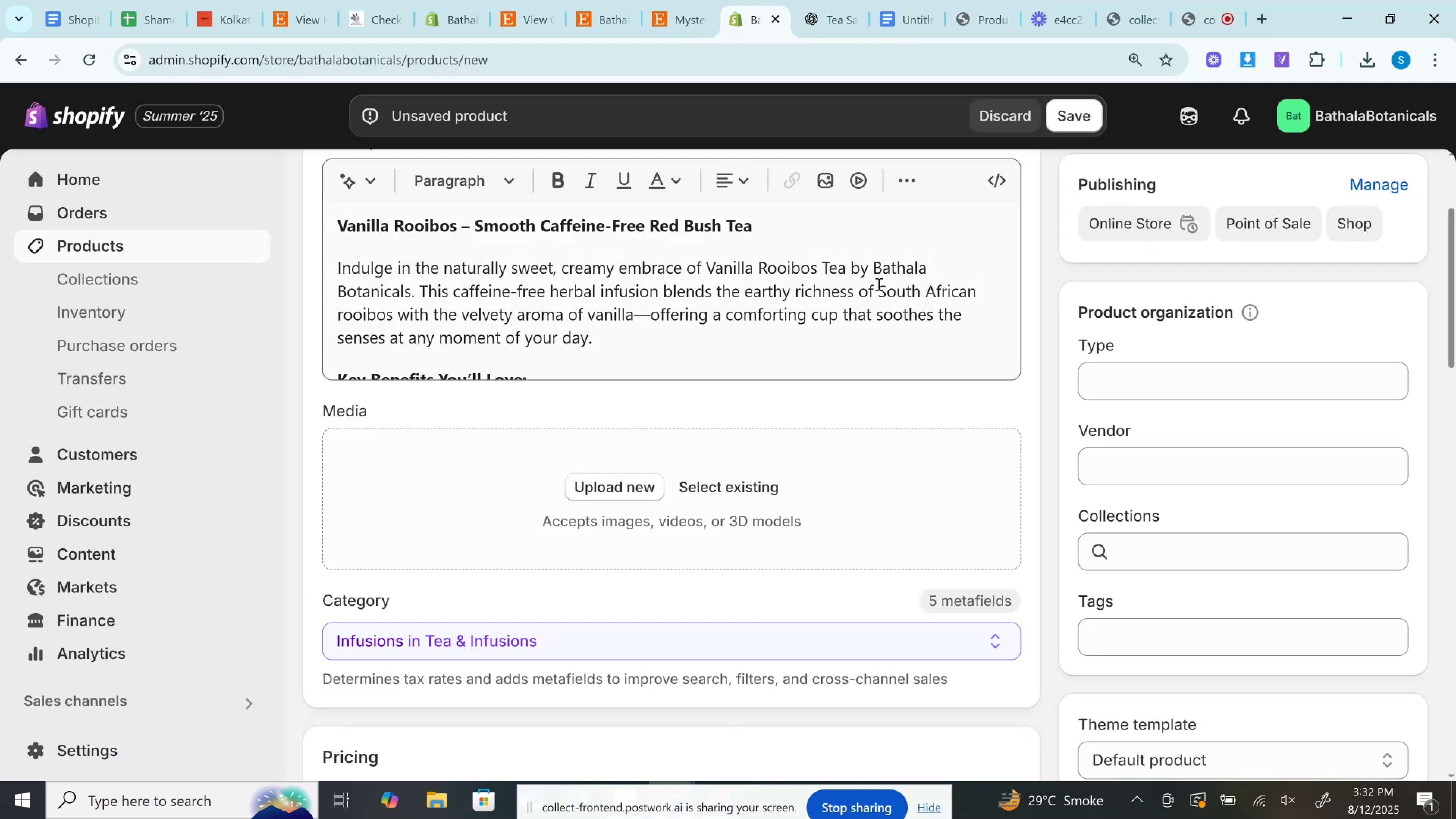 
left_click([894, 276])
 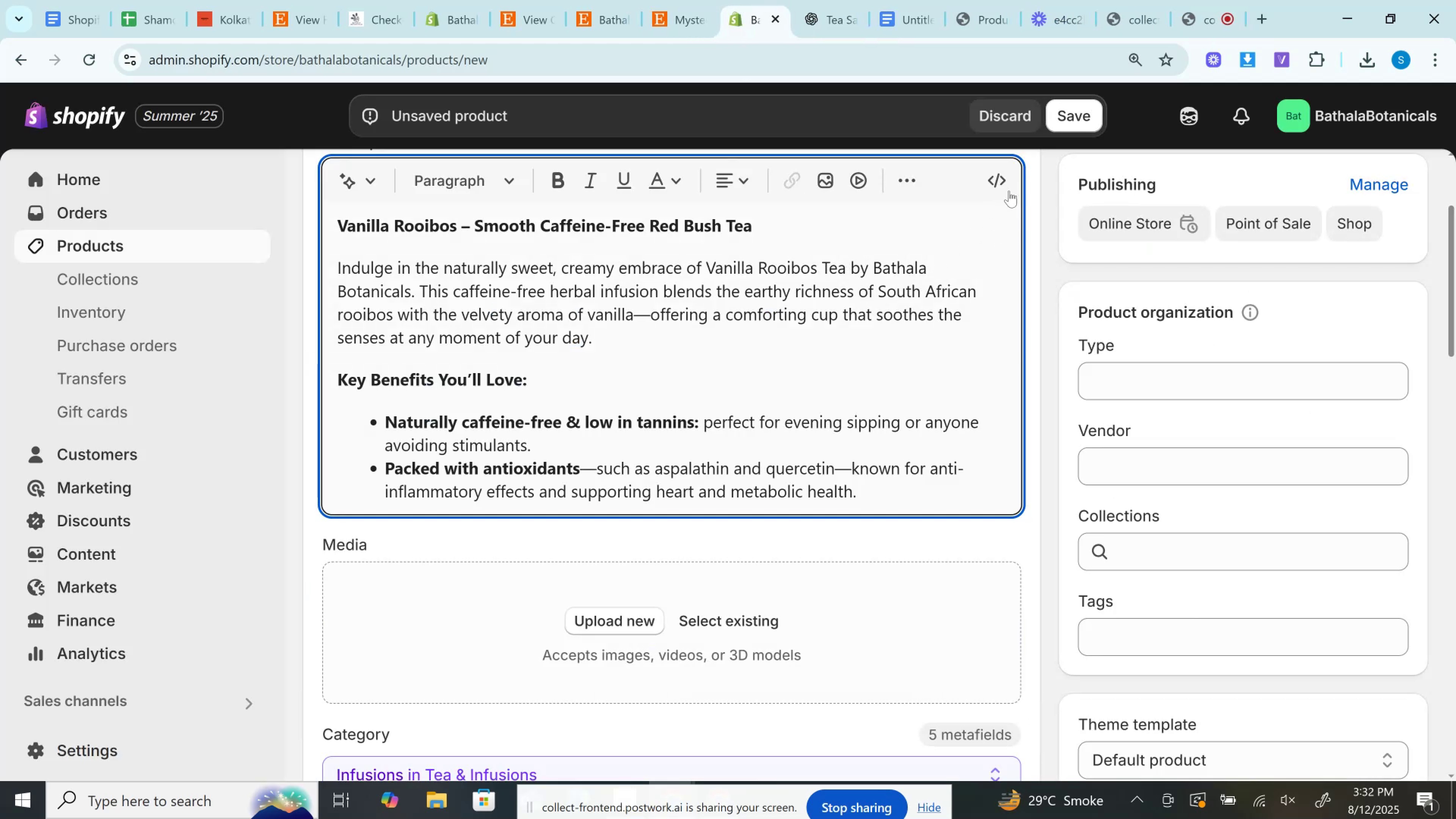 
left_click([996, 178])
 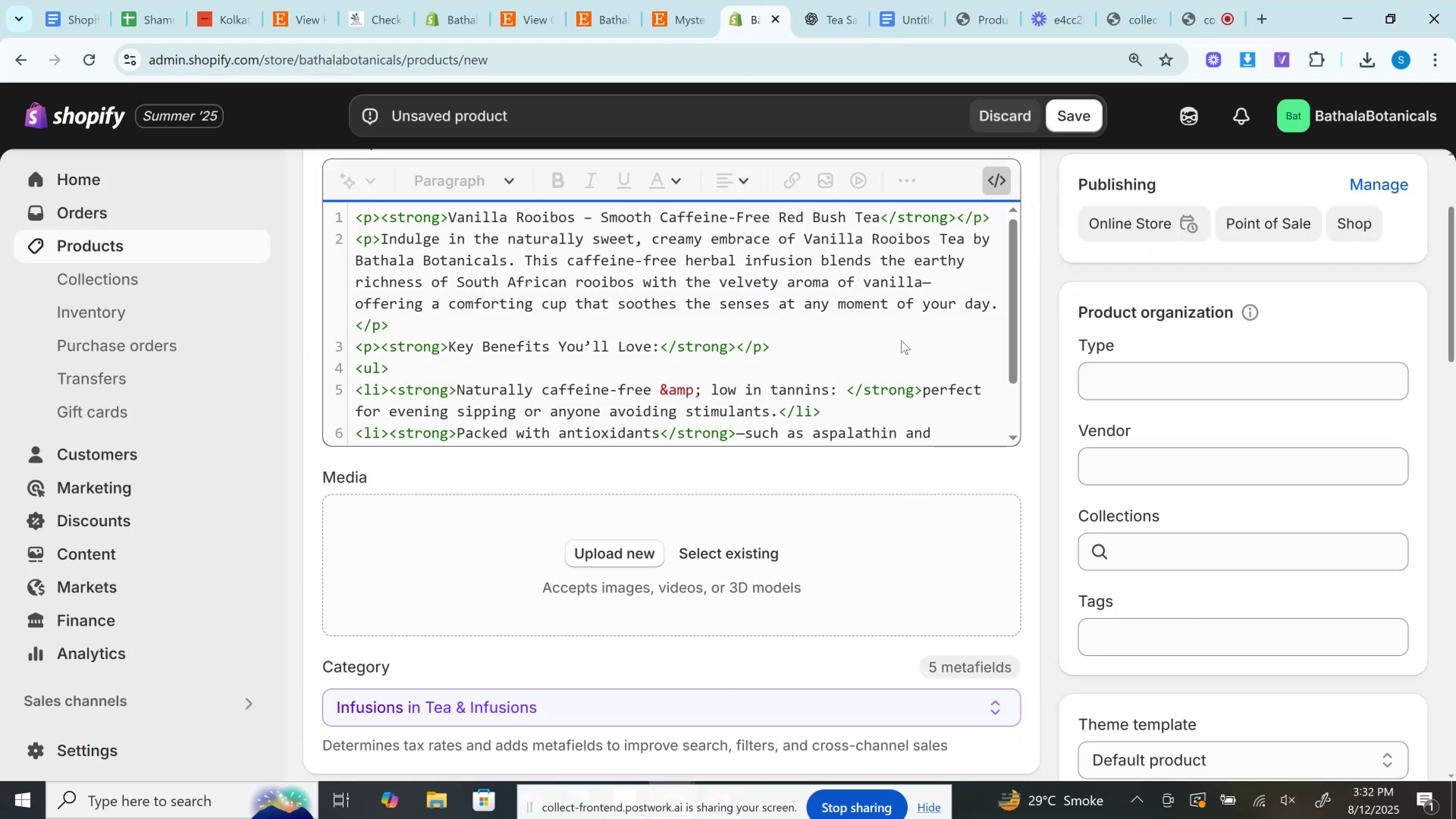 
scroll: coordinate [903, 341], scroll_direction: down, amount: 2.0
 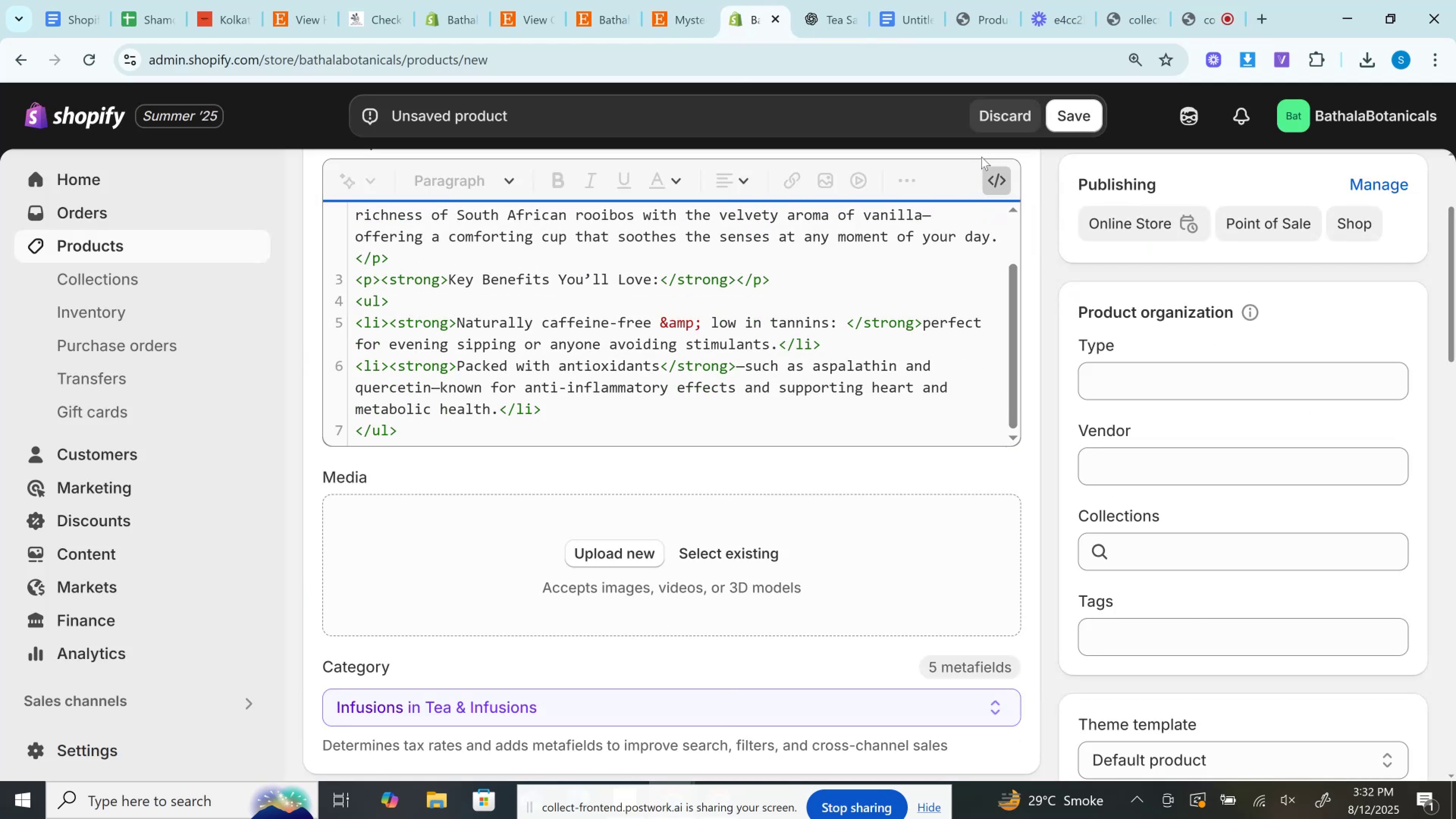 
left_click([996, 181])
 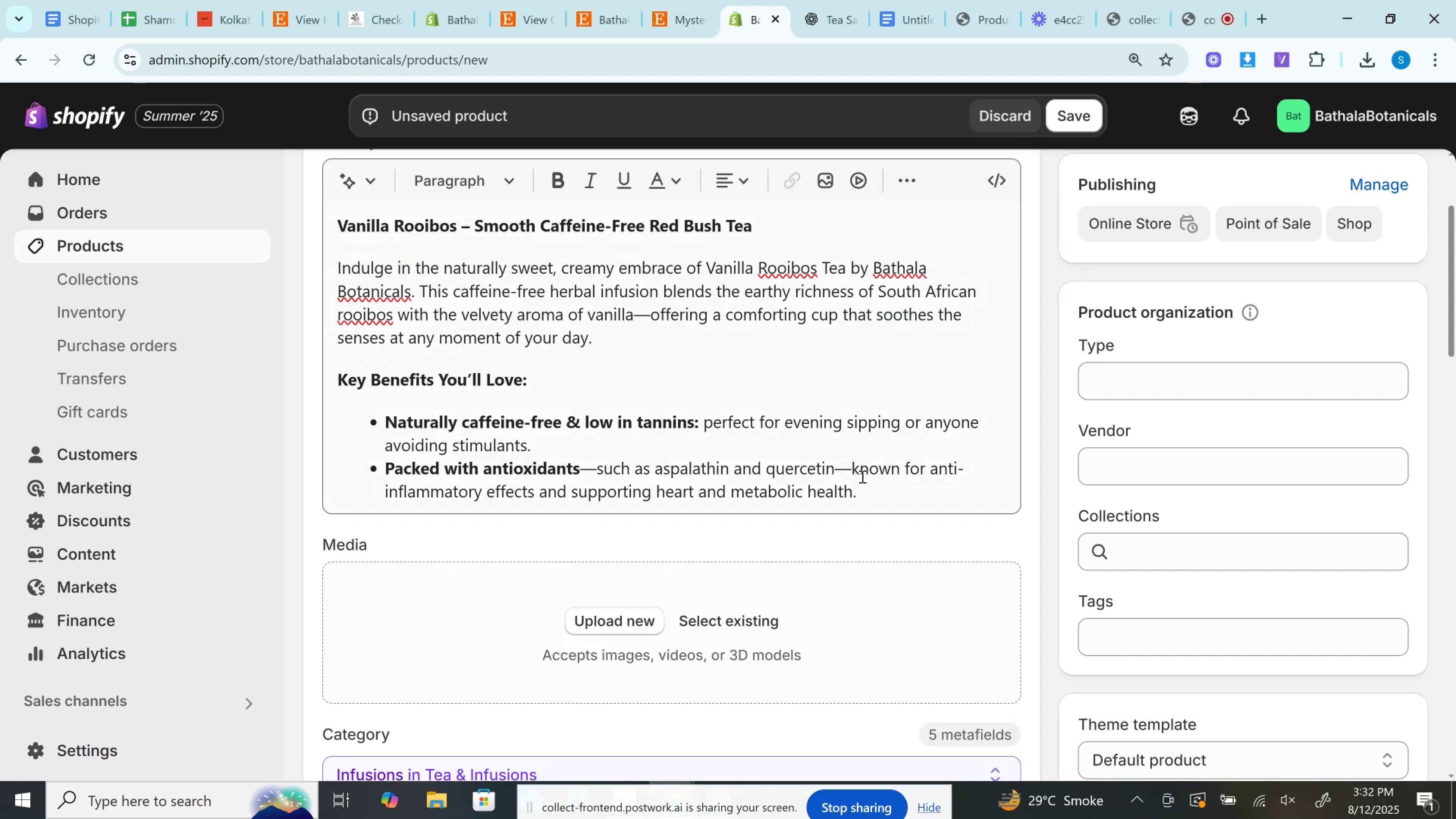 
left_click([872, 485])
 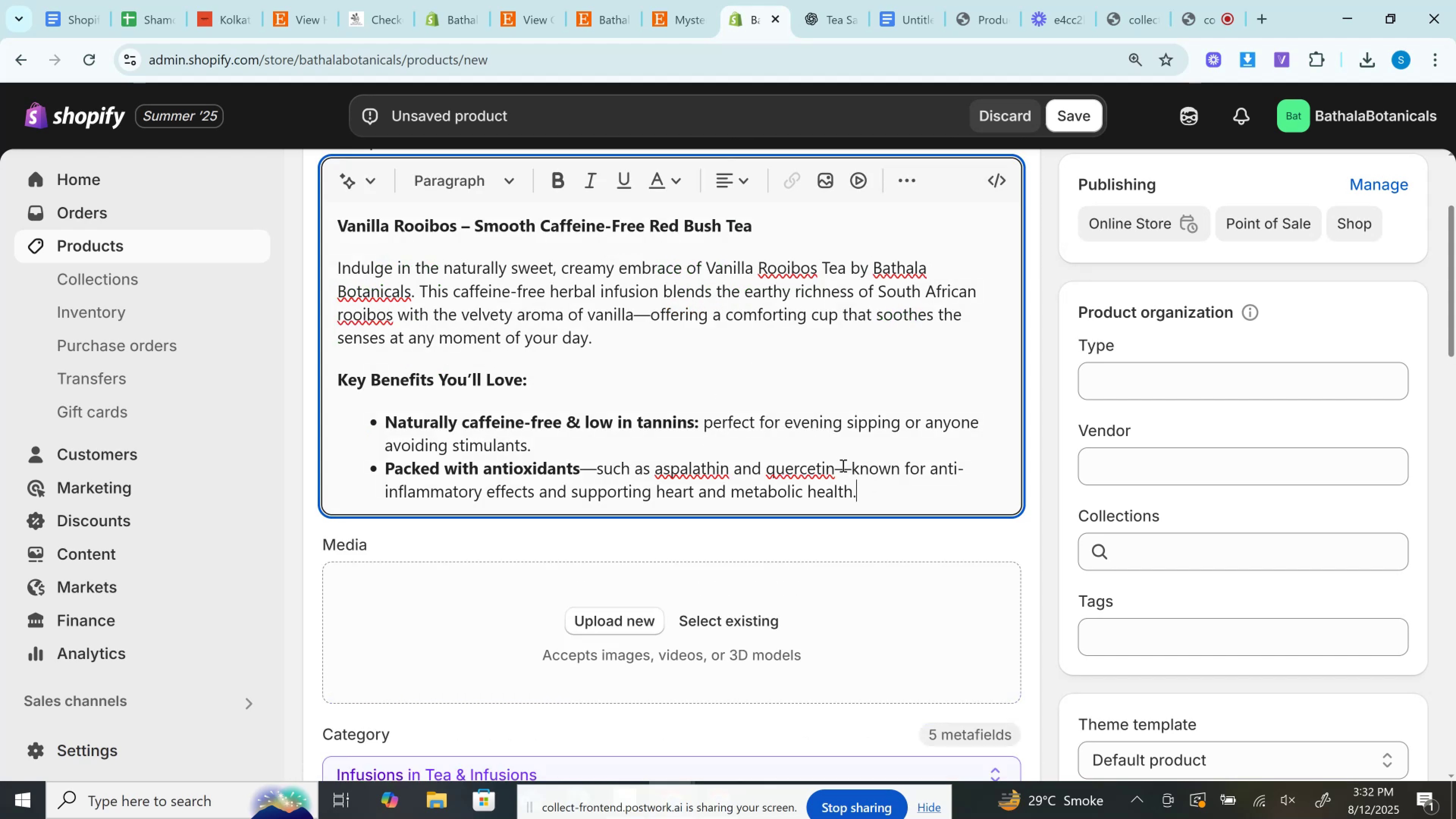 
double_click([842, 465])
 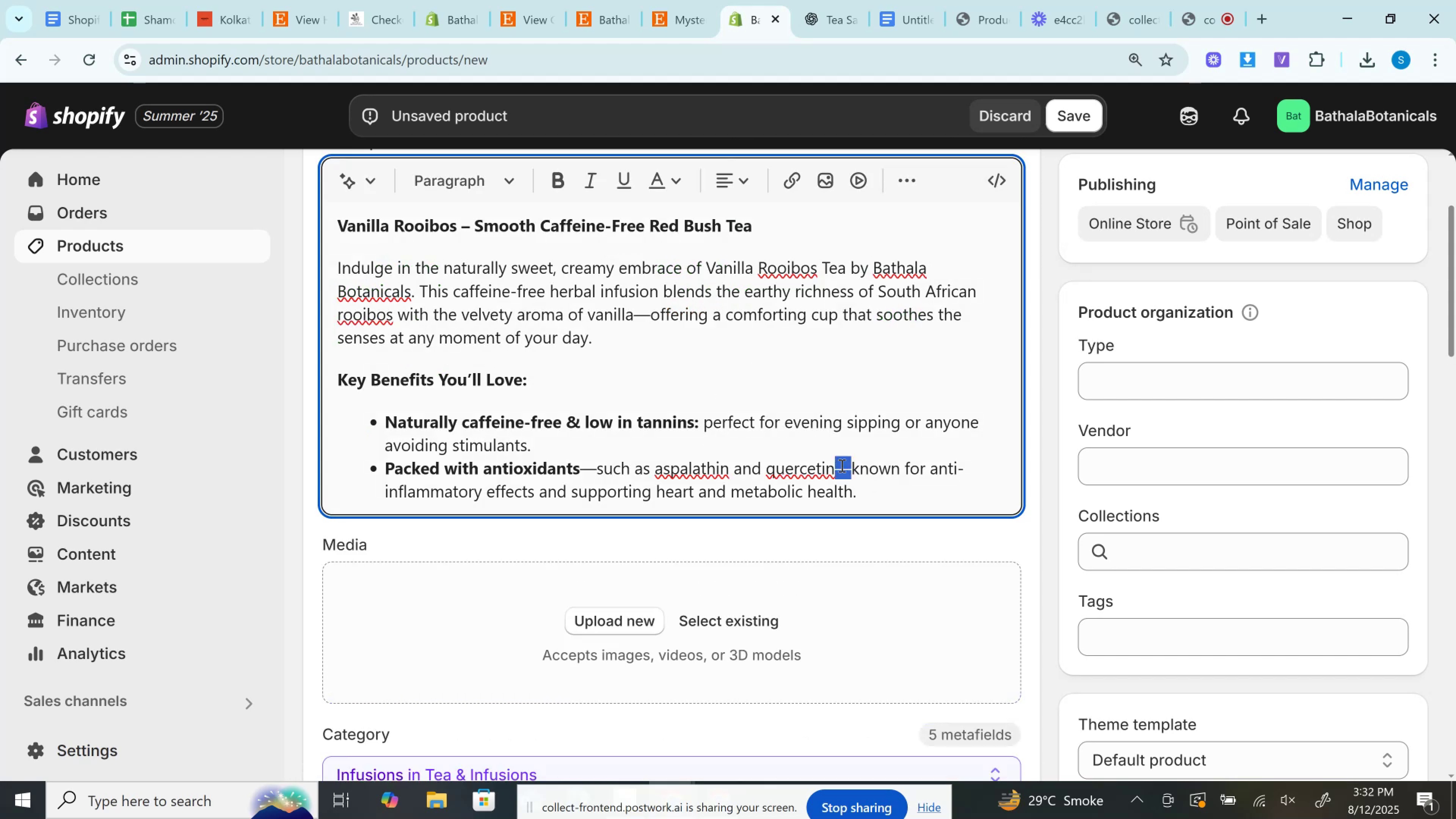 
key(Backspace)
 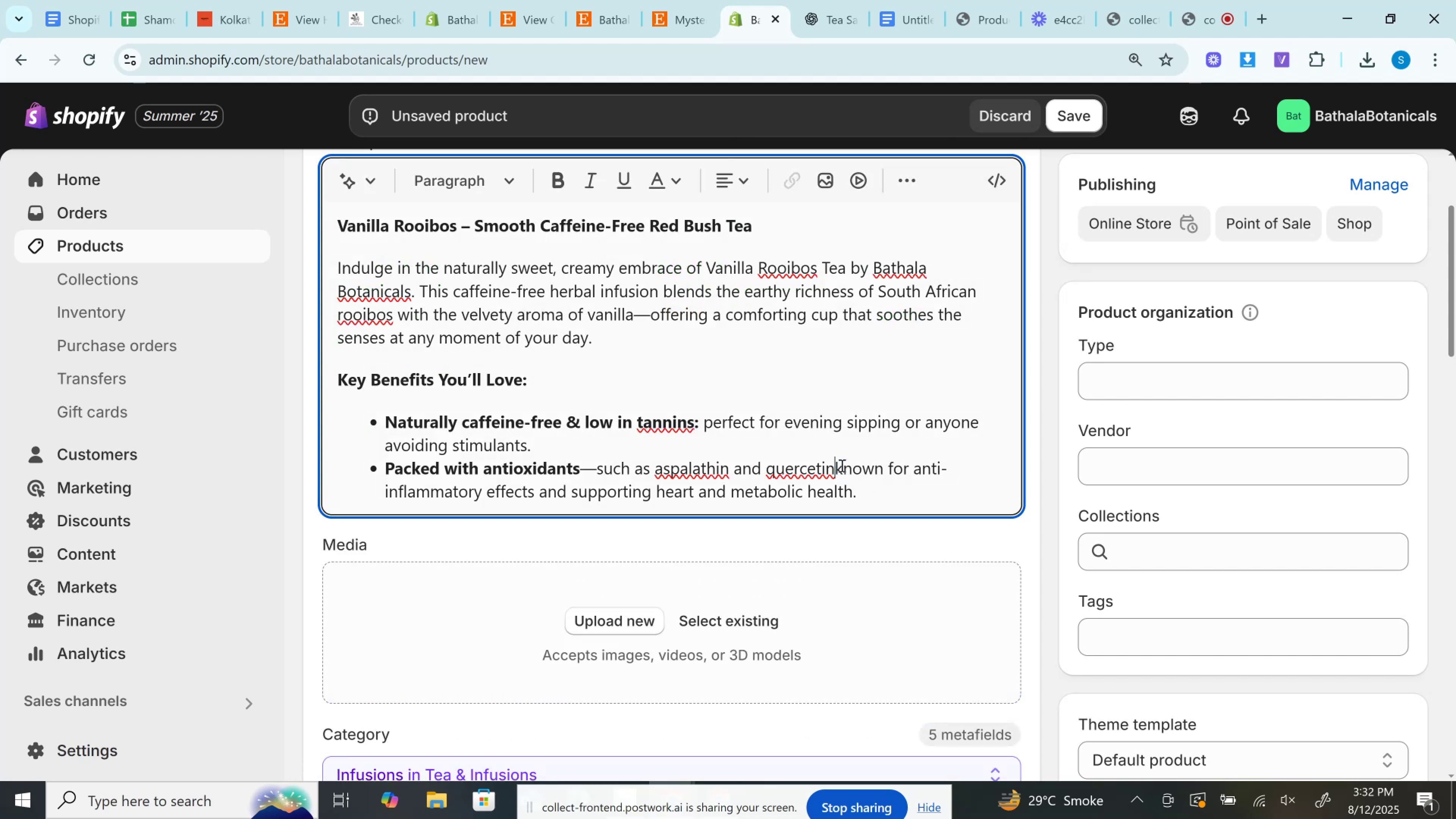 
key(Space)
 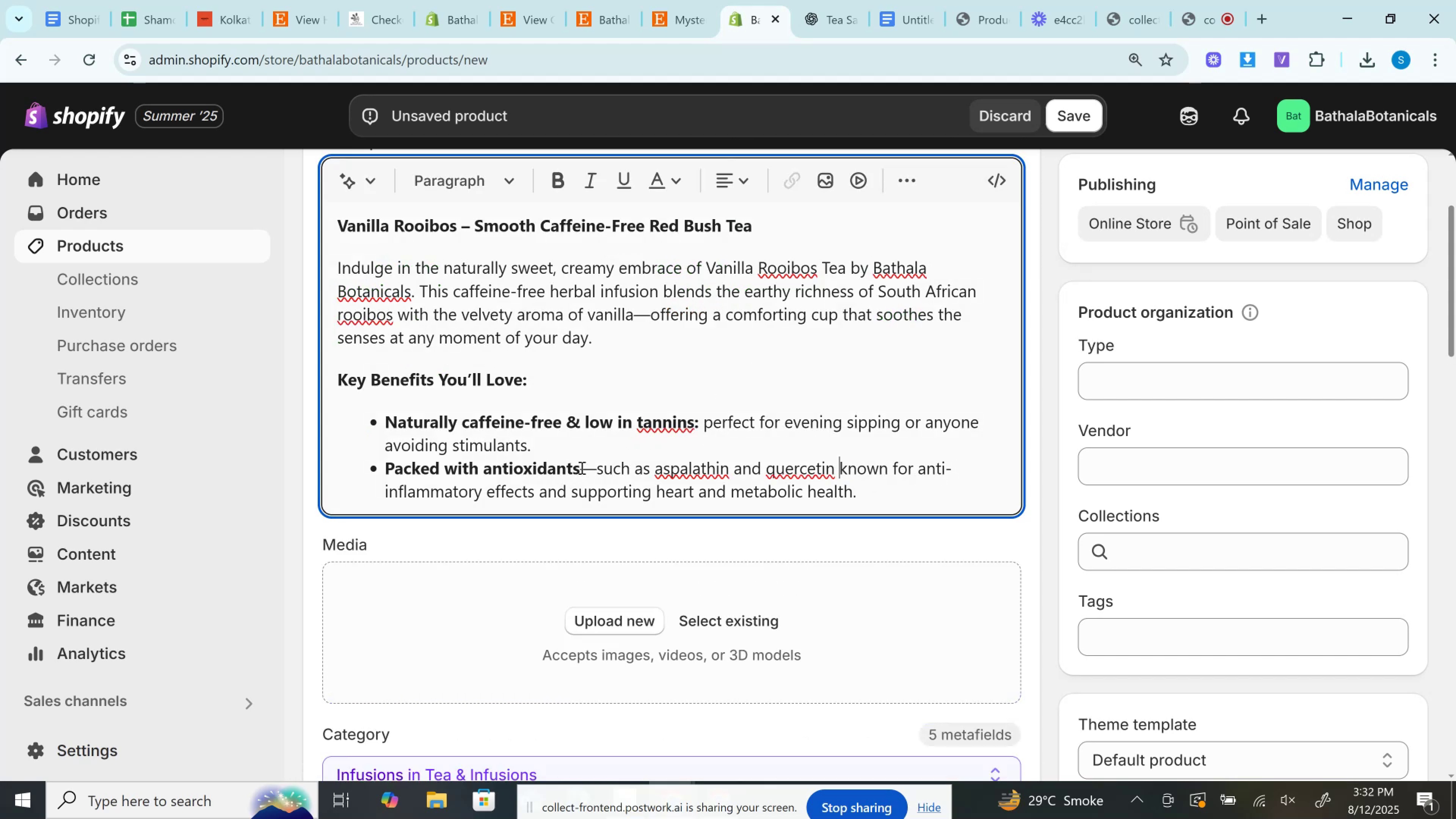 
double_click([581, 466])
 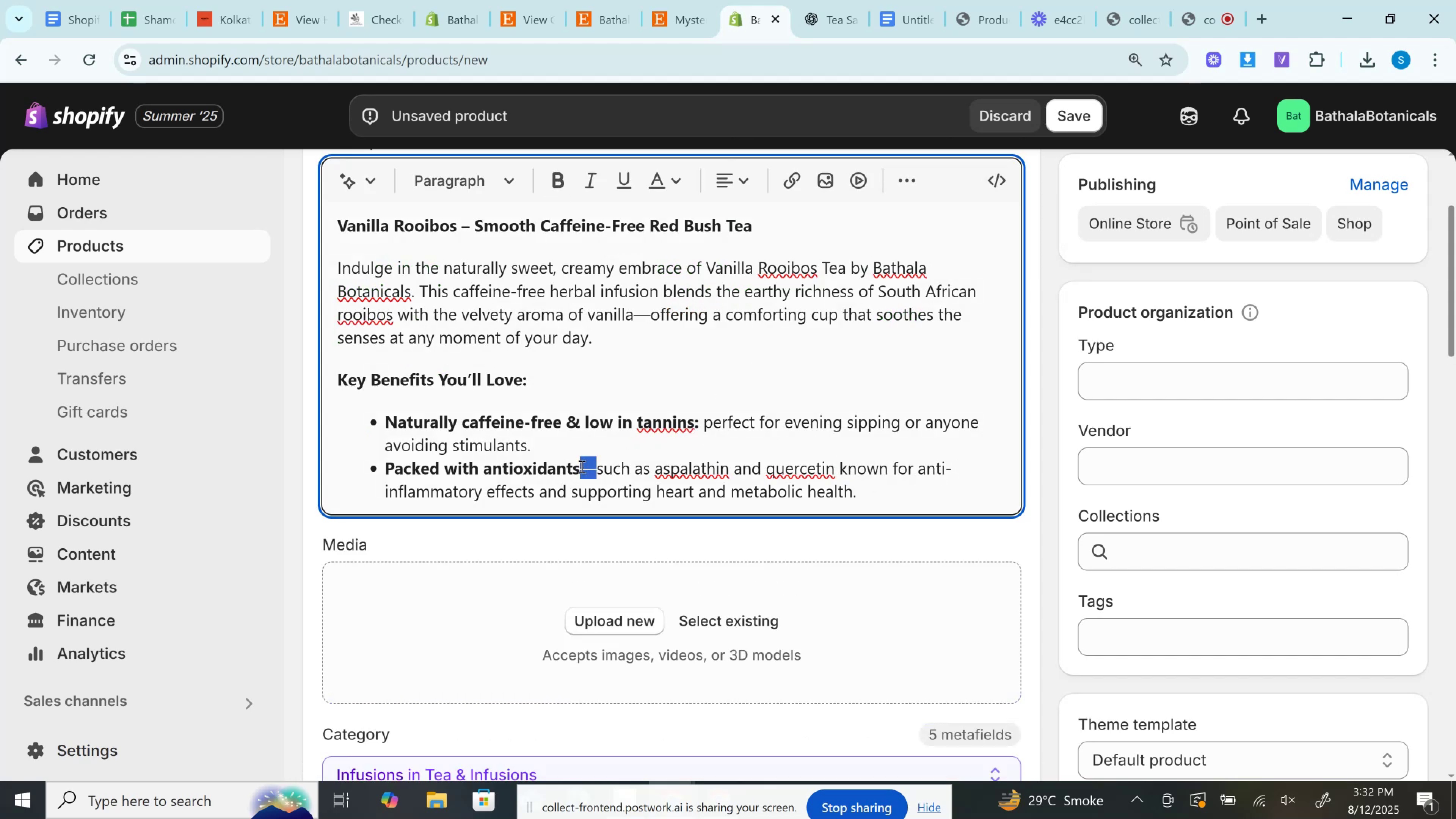 
key(Backspace)
 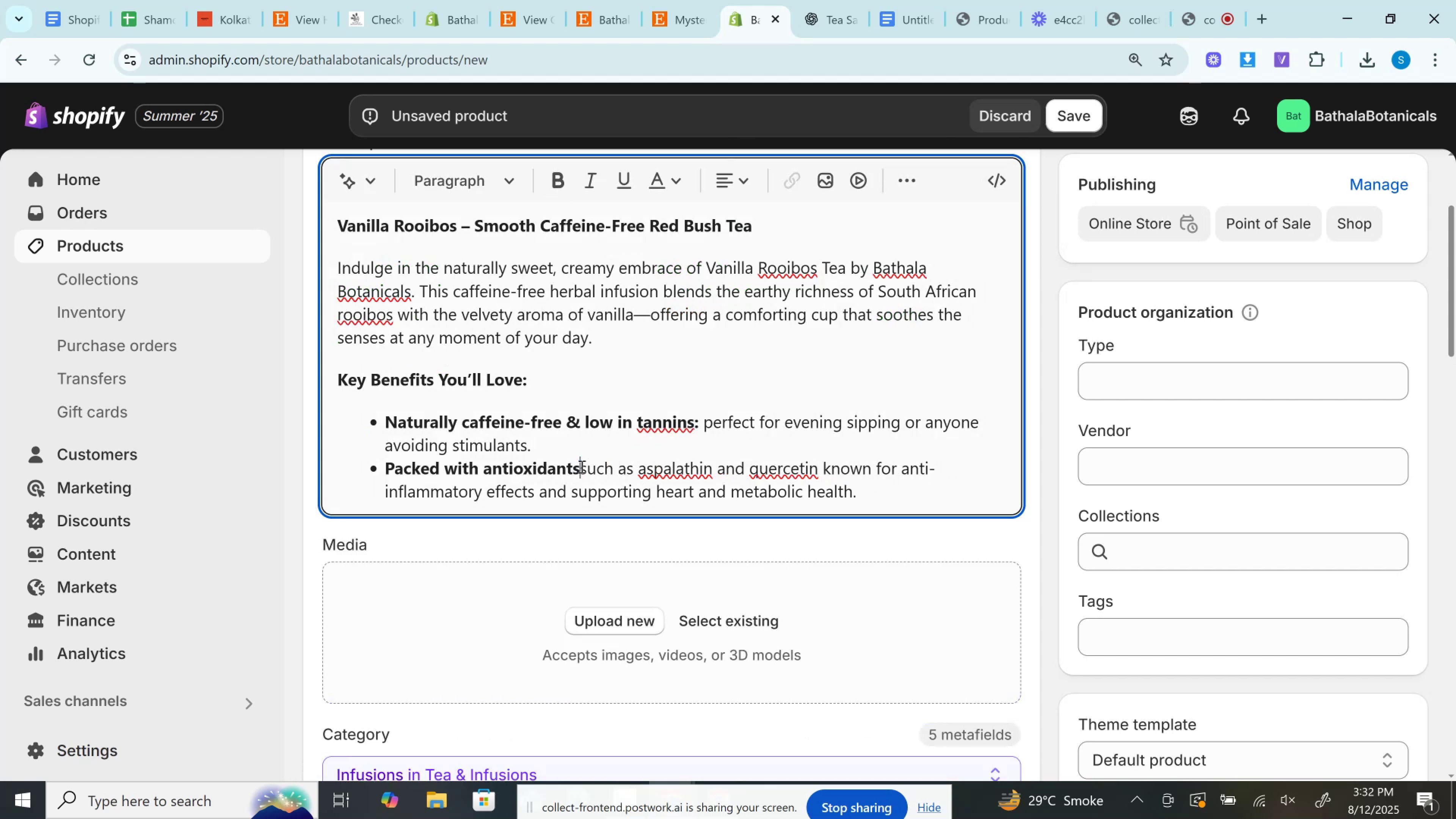 
key(Shift+ShiftRight)
 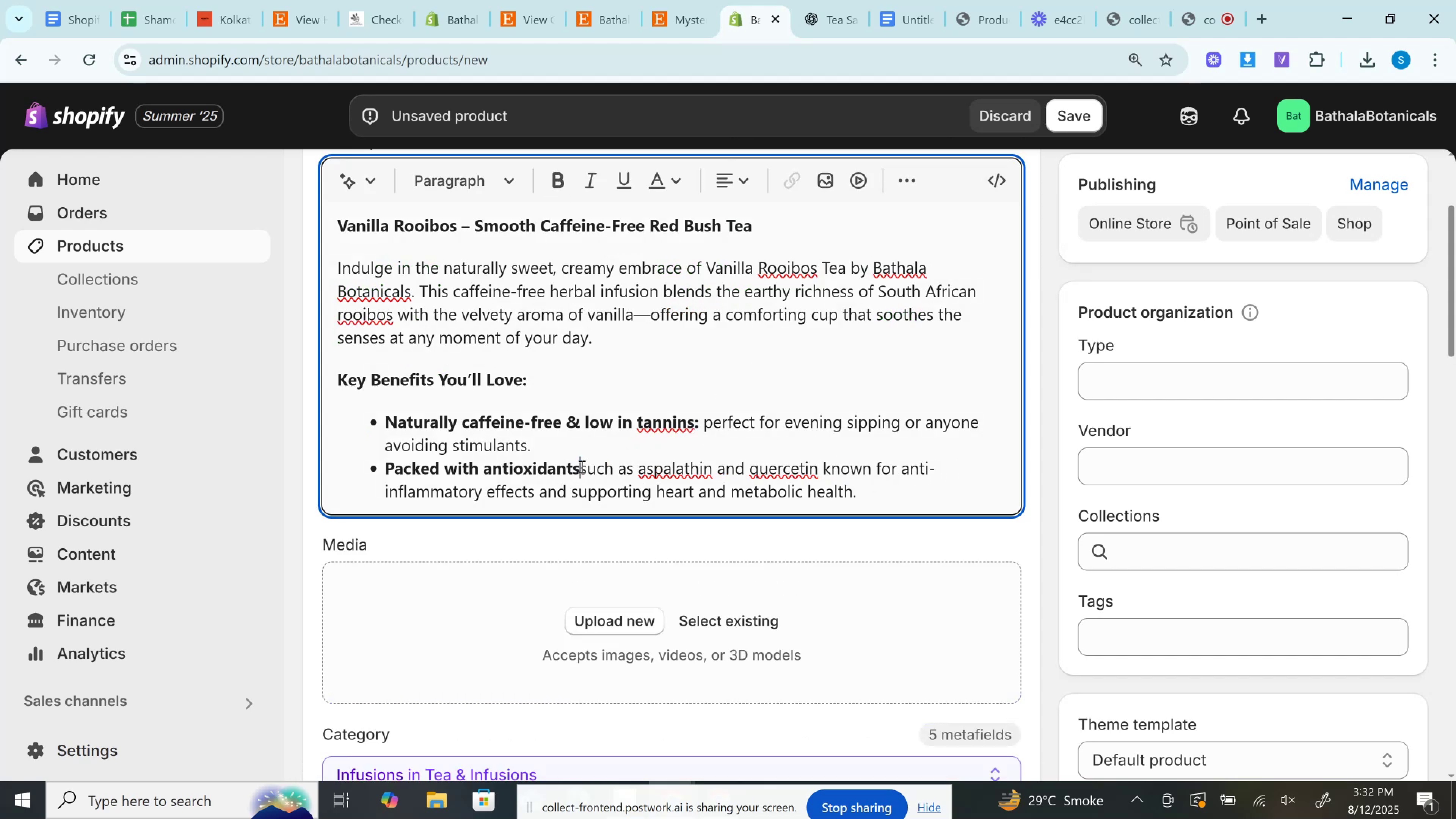 
key(Shift+Semicolon)
 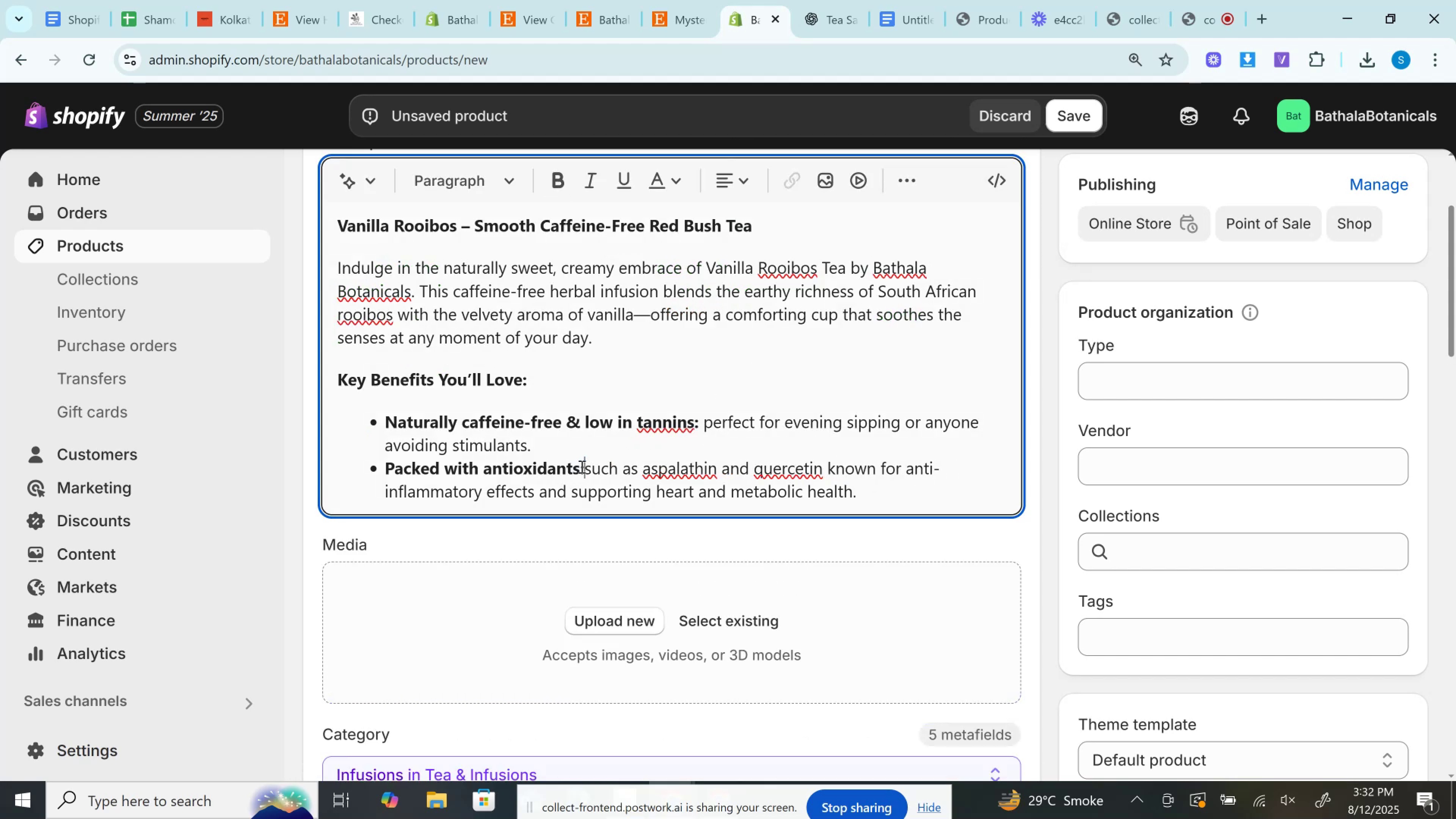 
key(Space)
 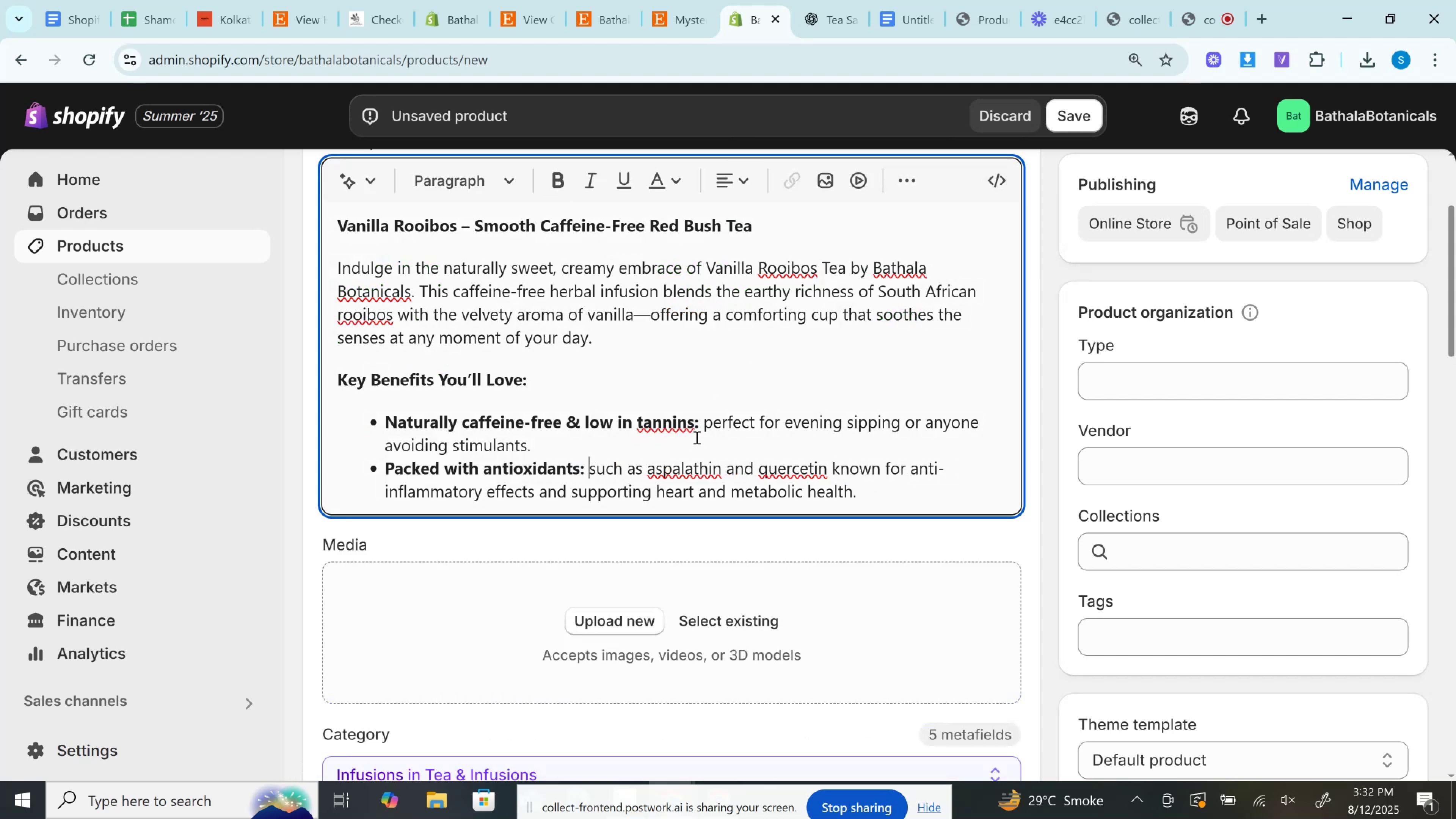 
left_click([712, 426])
 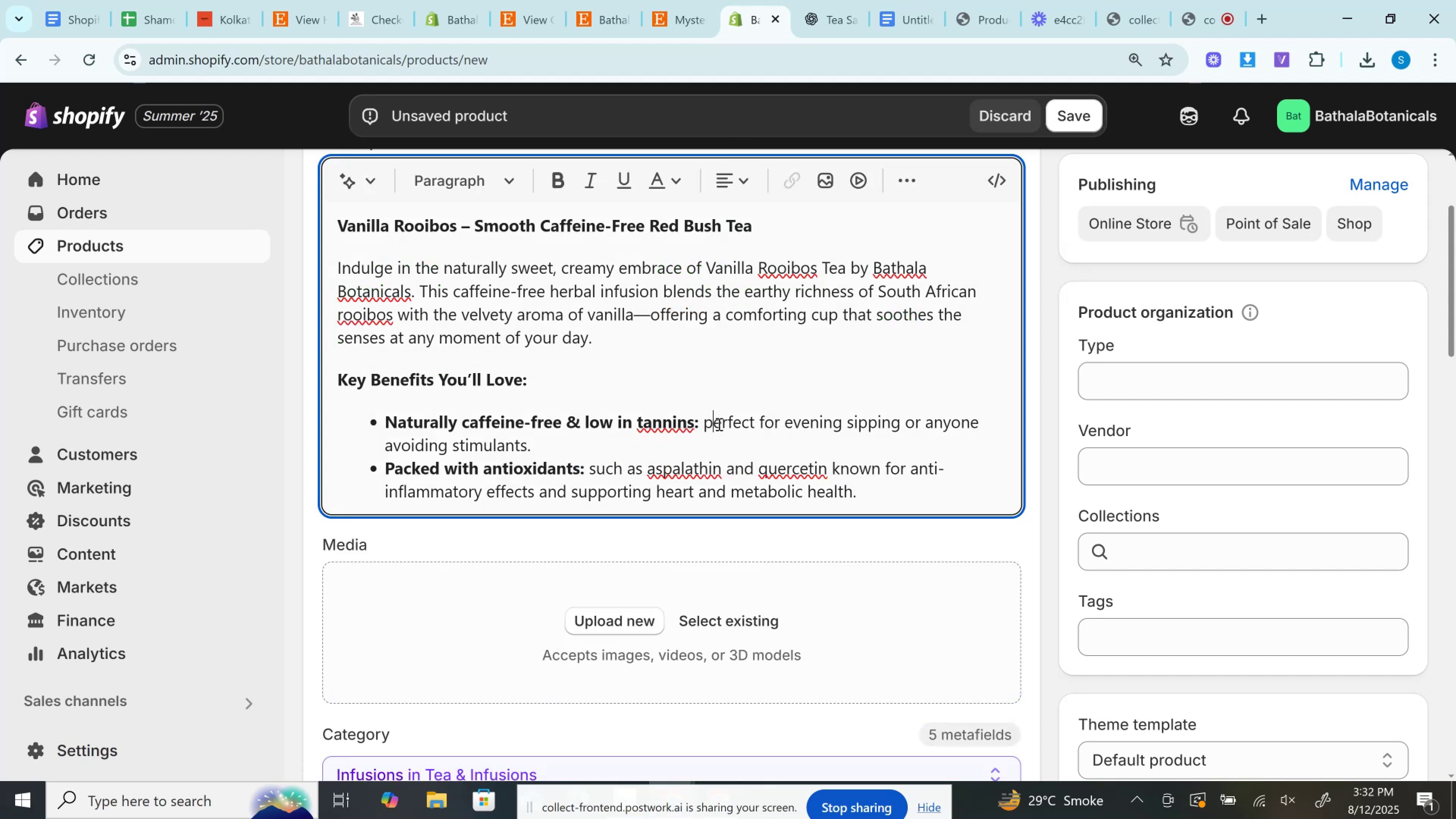 
key(Backspace)
 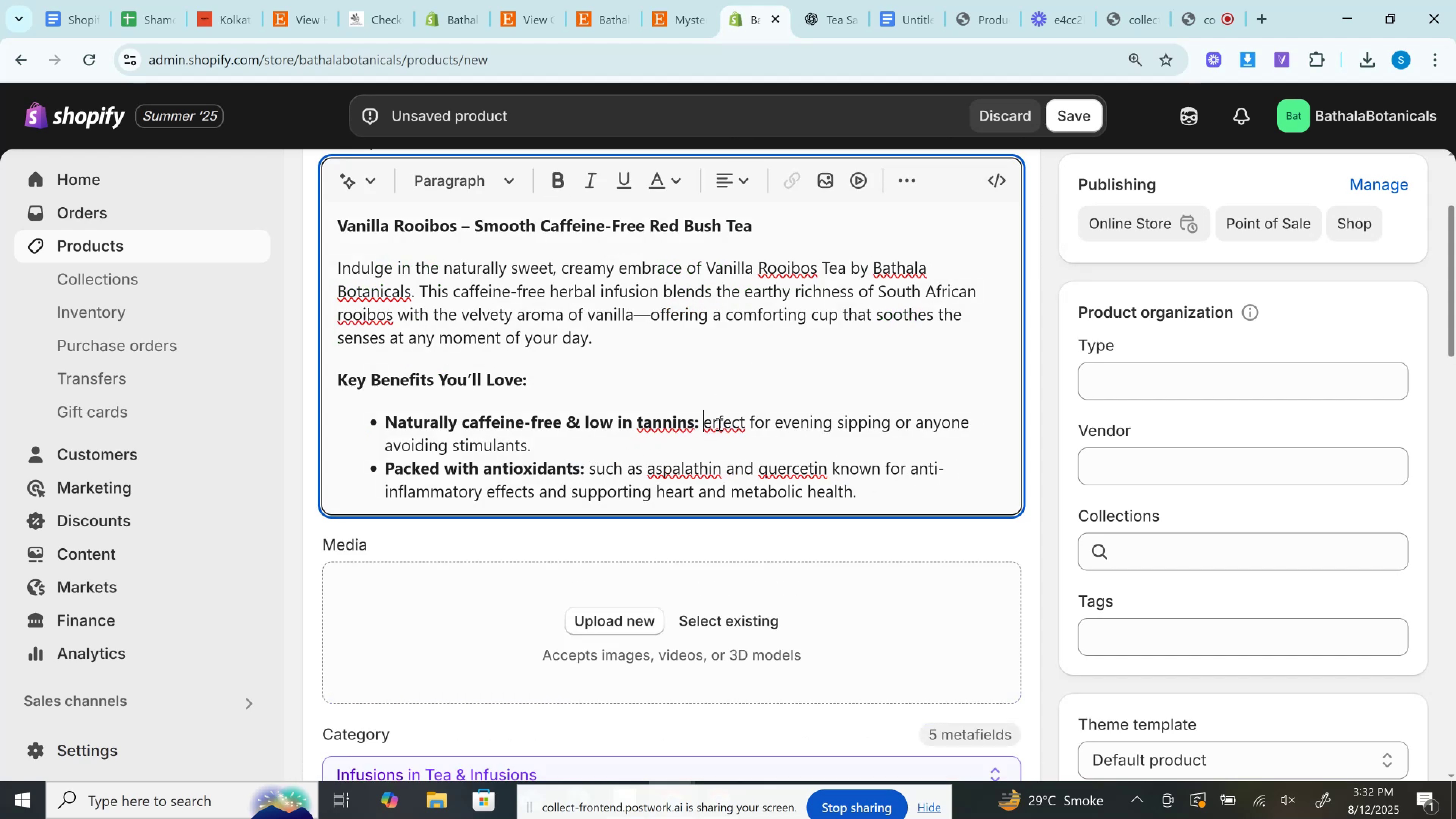 
key(Shift+ShiftLeft)
 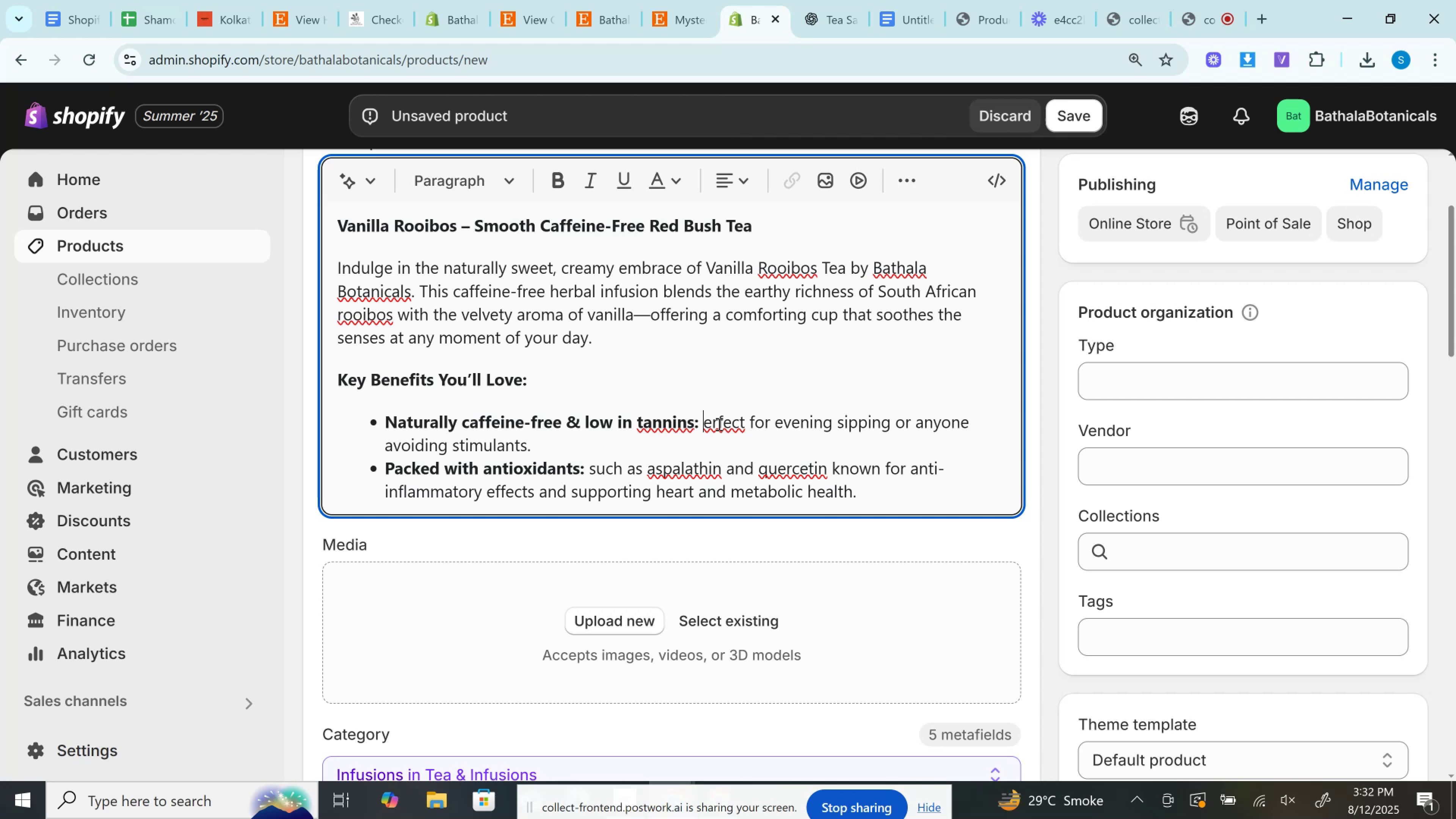 
key(Shift+P)
 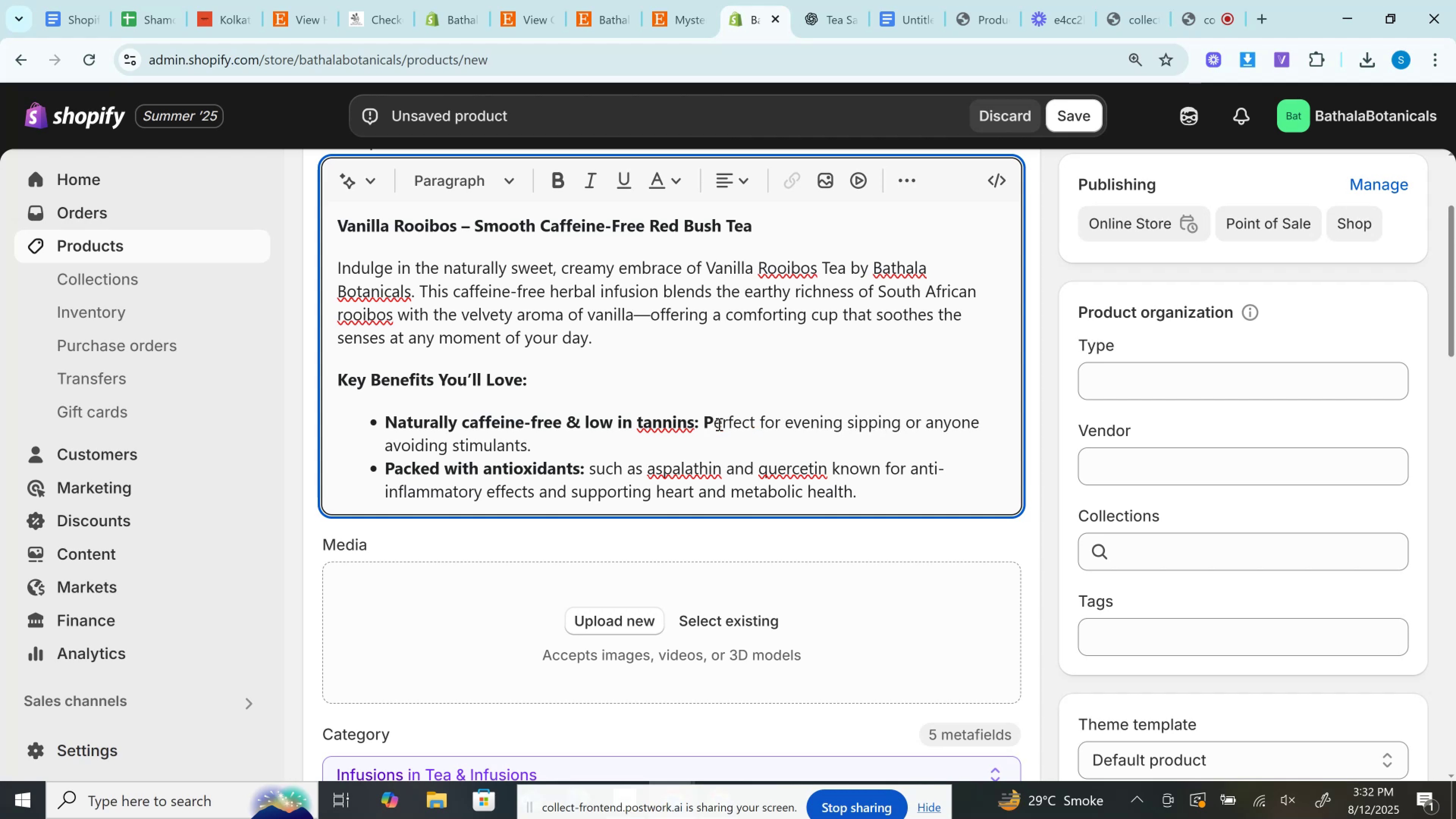 
key(Backspace)
 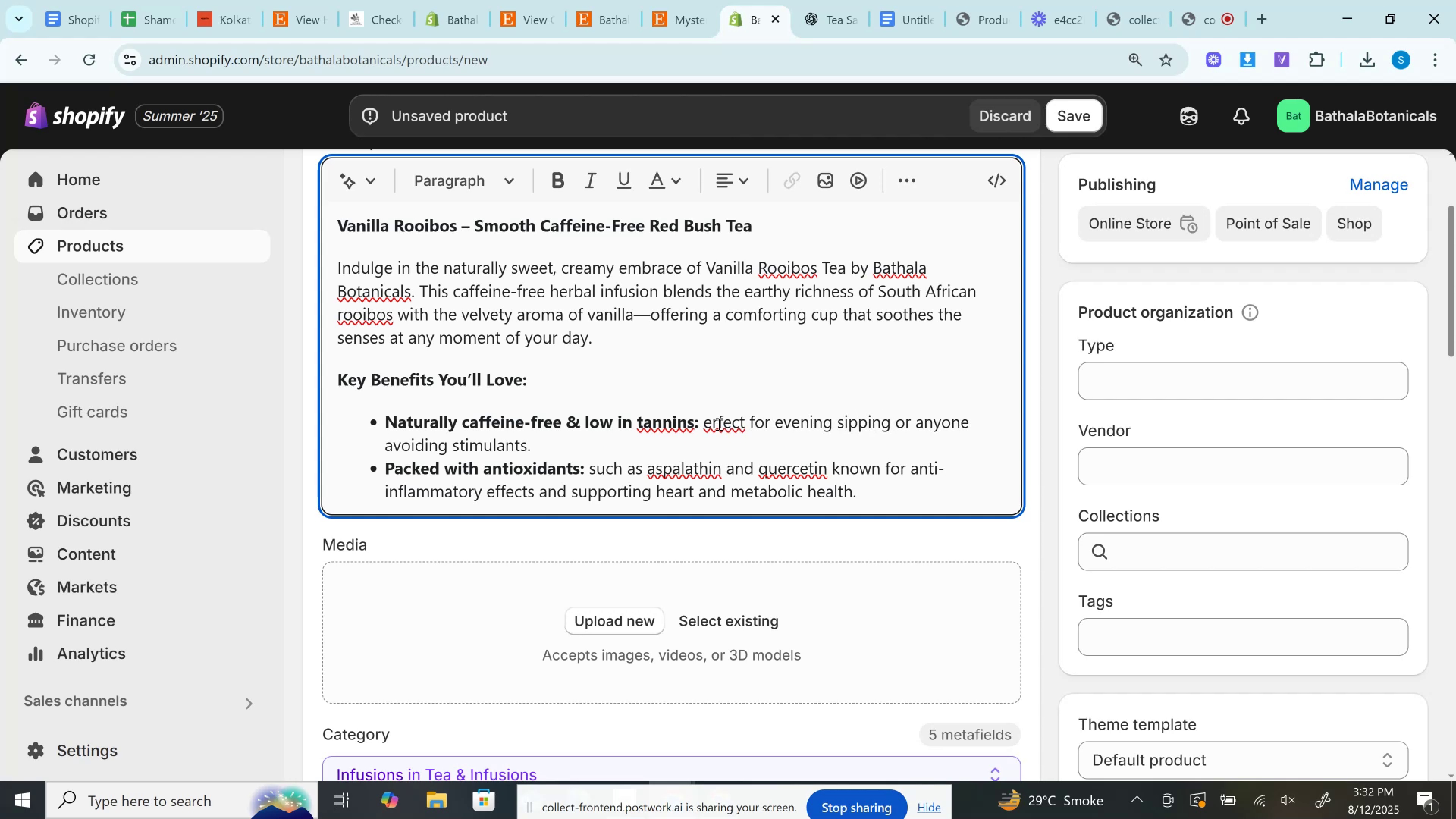 
key(ArrowRight)
 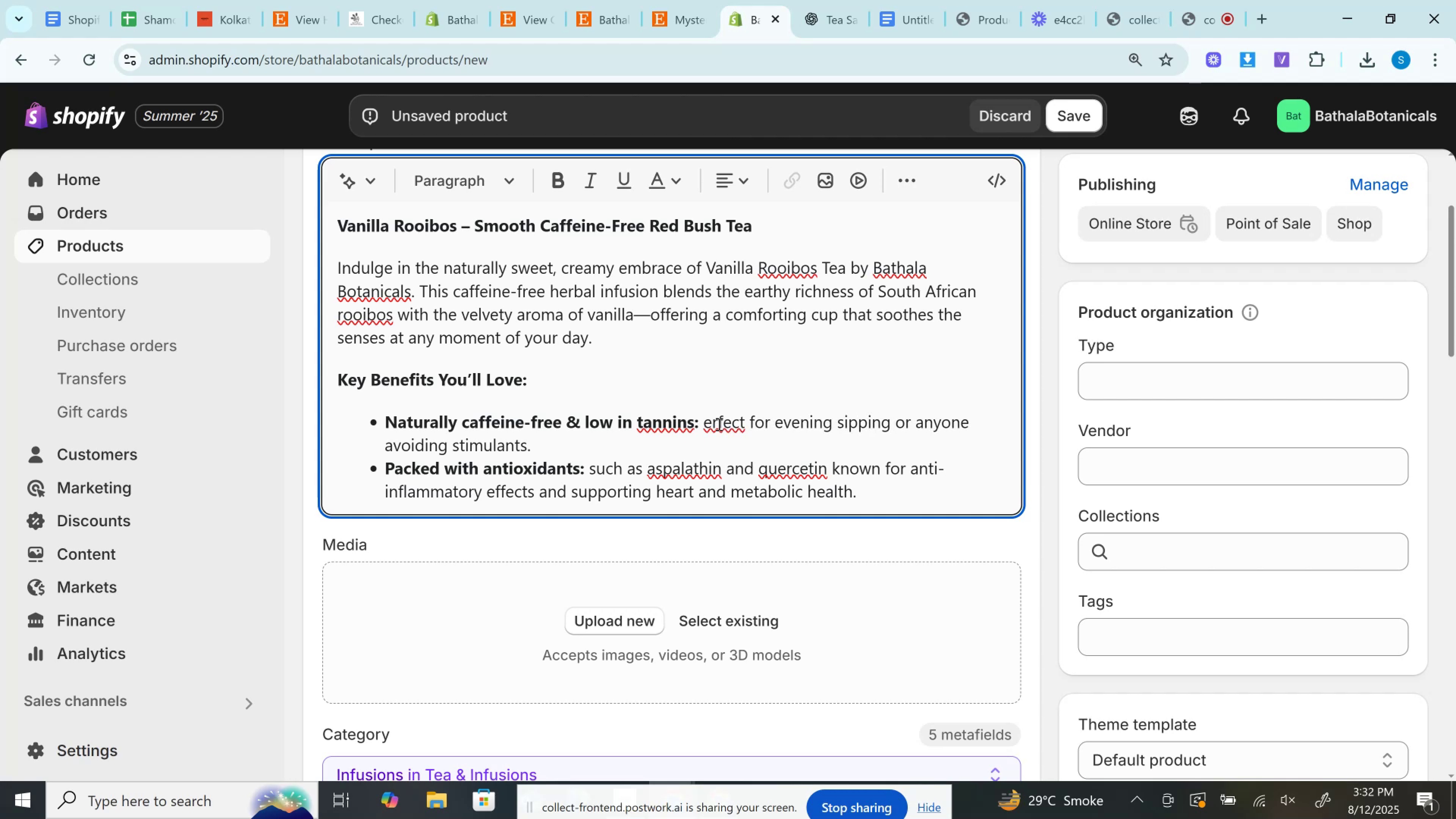 
key(ArrowDown)
 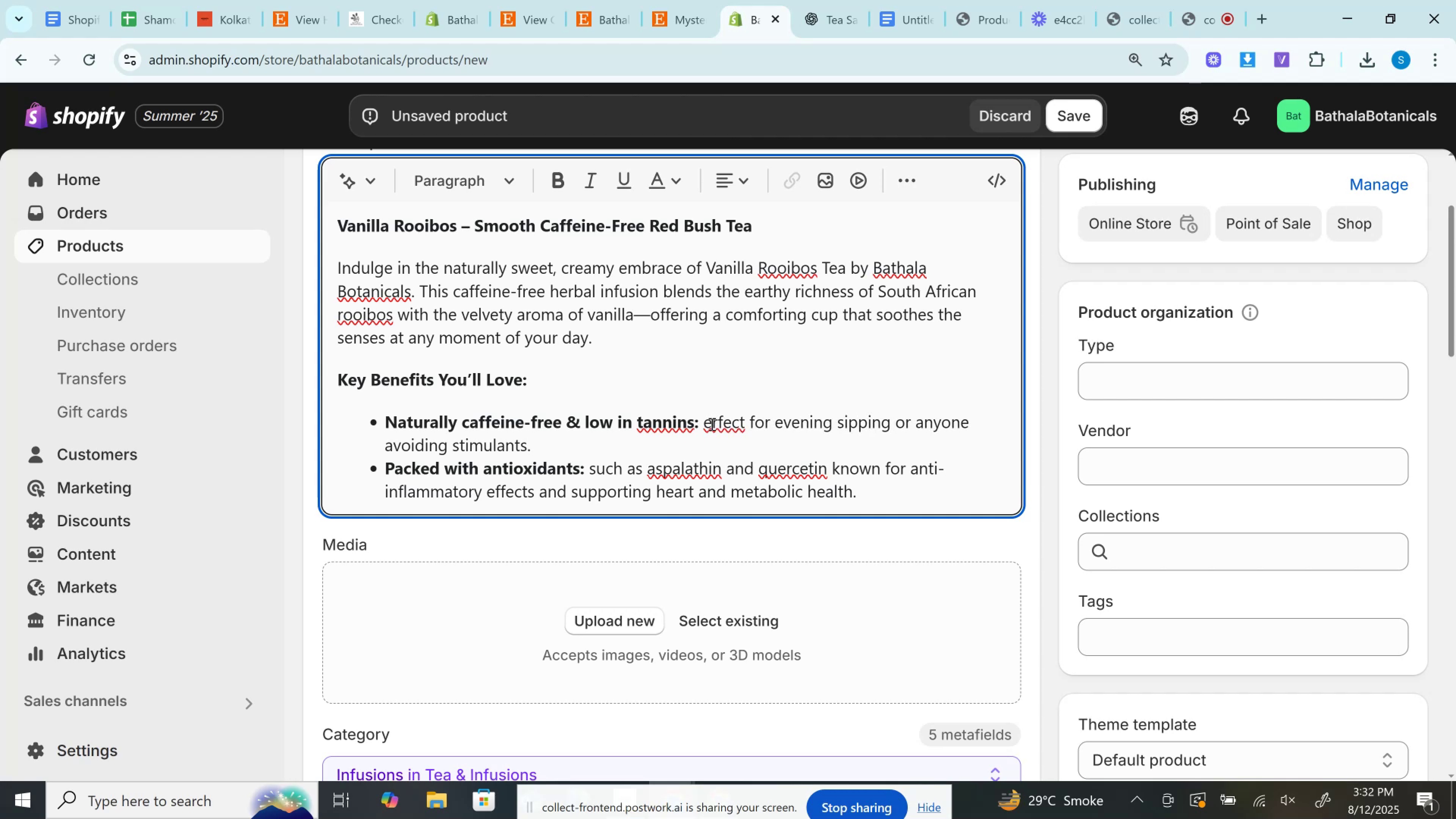 
left_click([710, 427])
 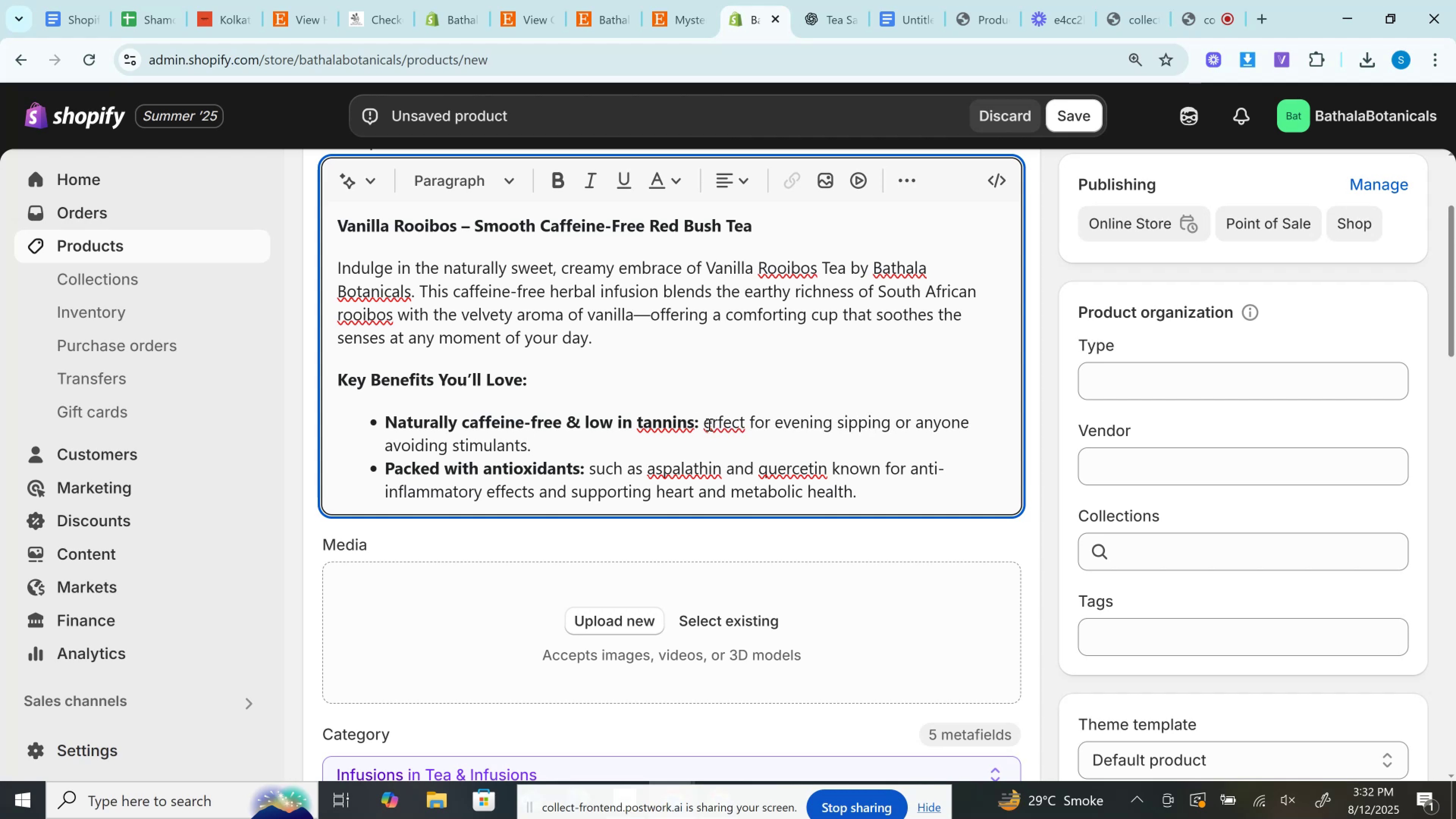 
left_click([708, 424])
 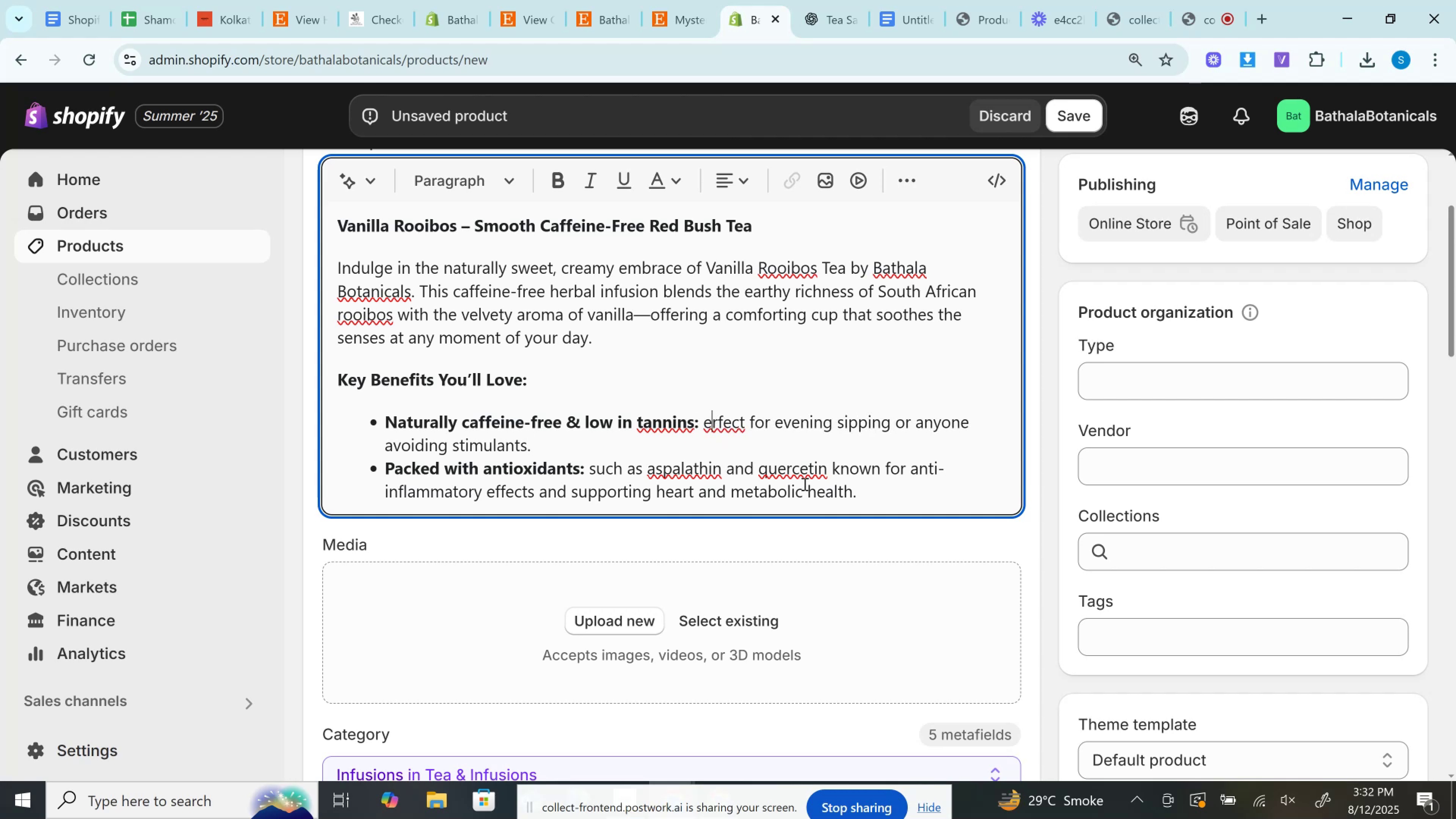 
key(ArrowLeft)
 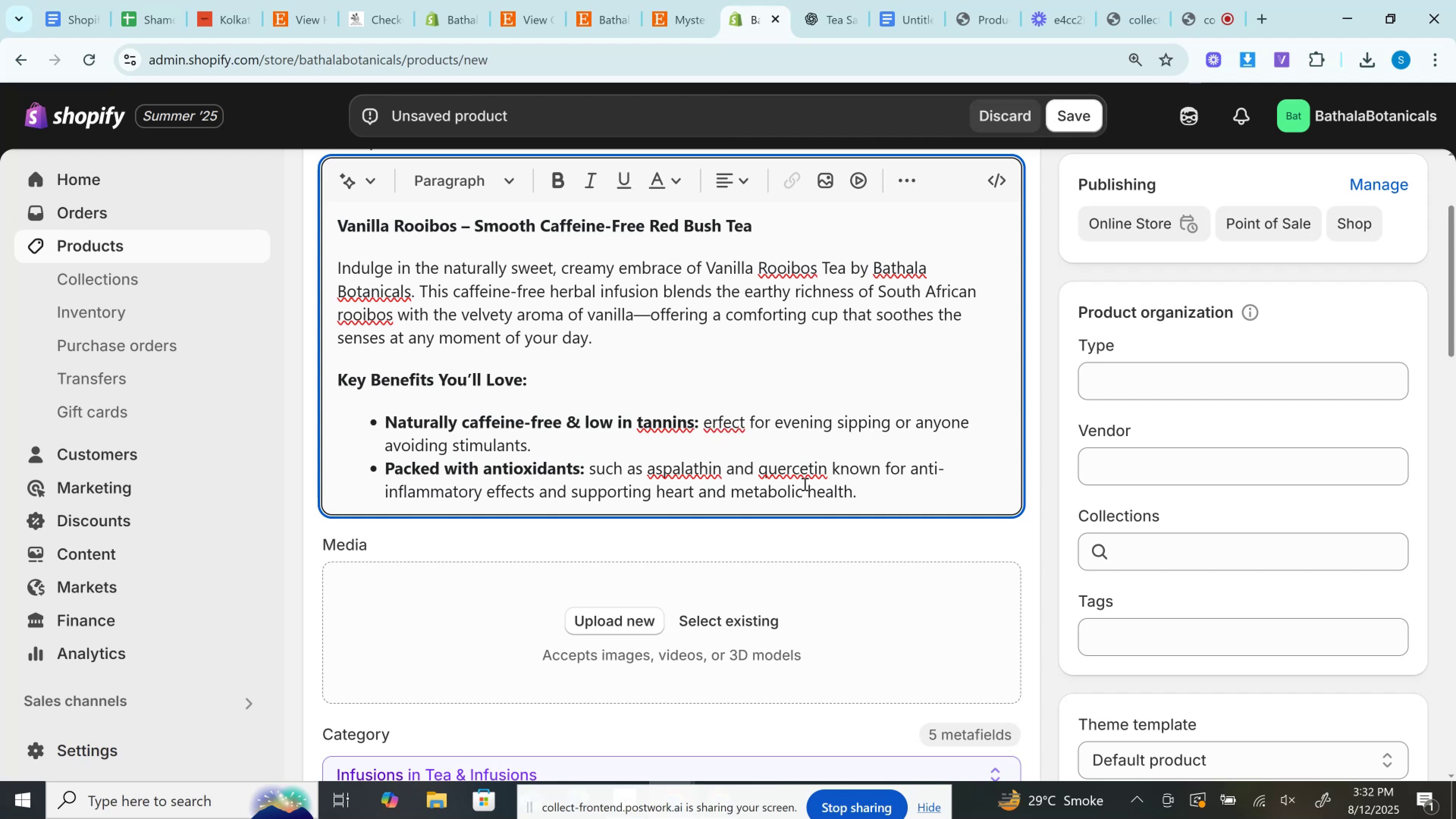 
key(P)
 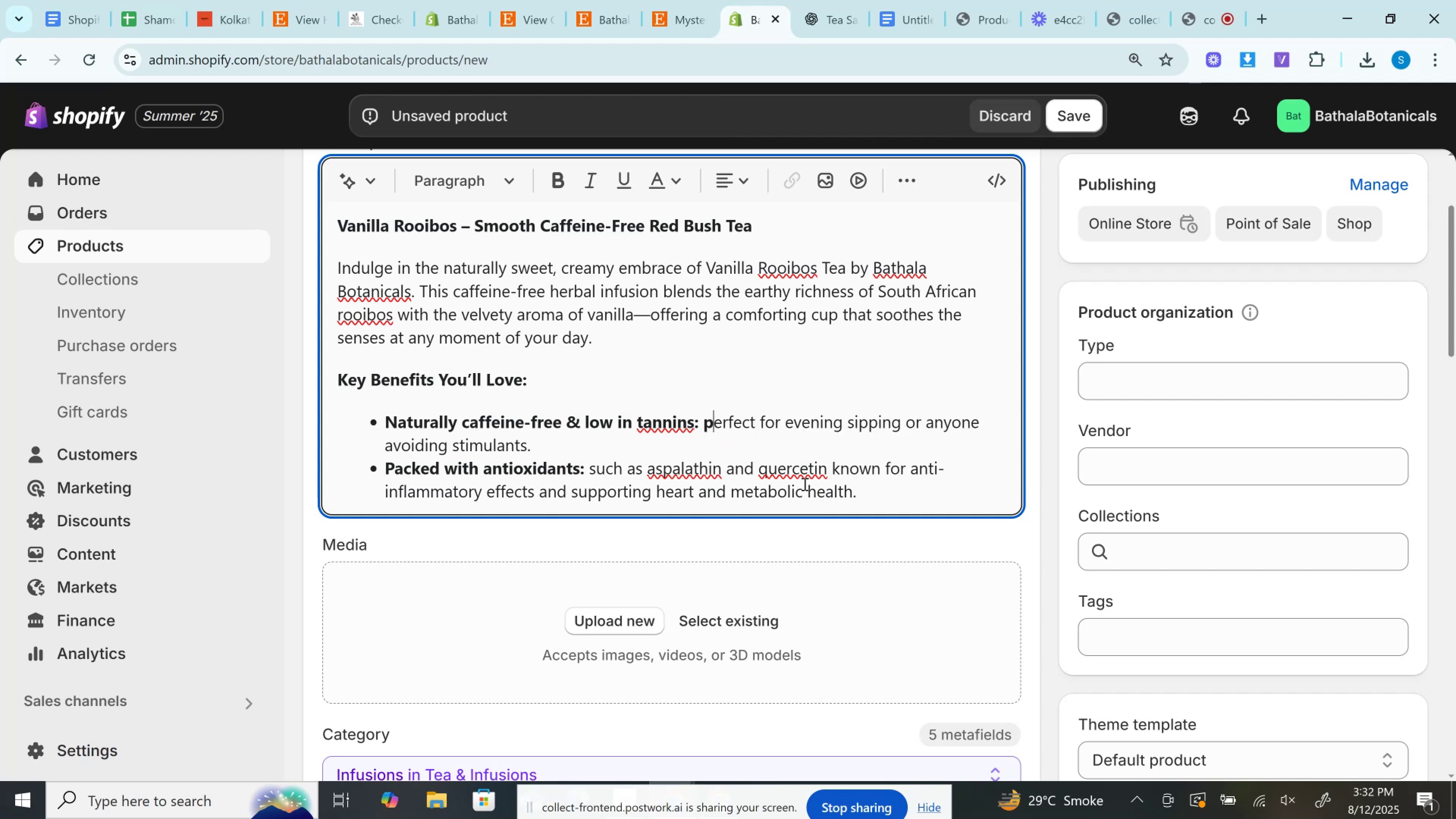 
key(Backspace)
 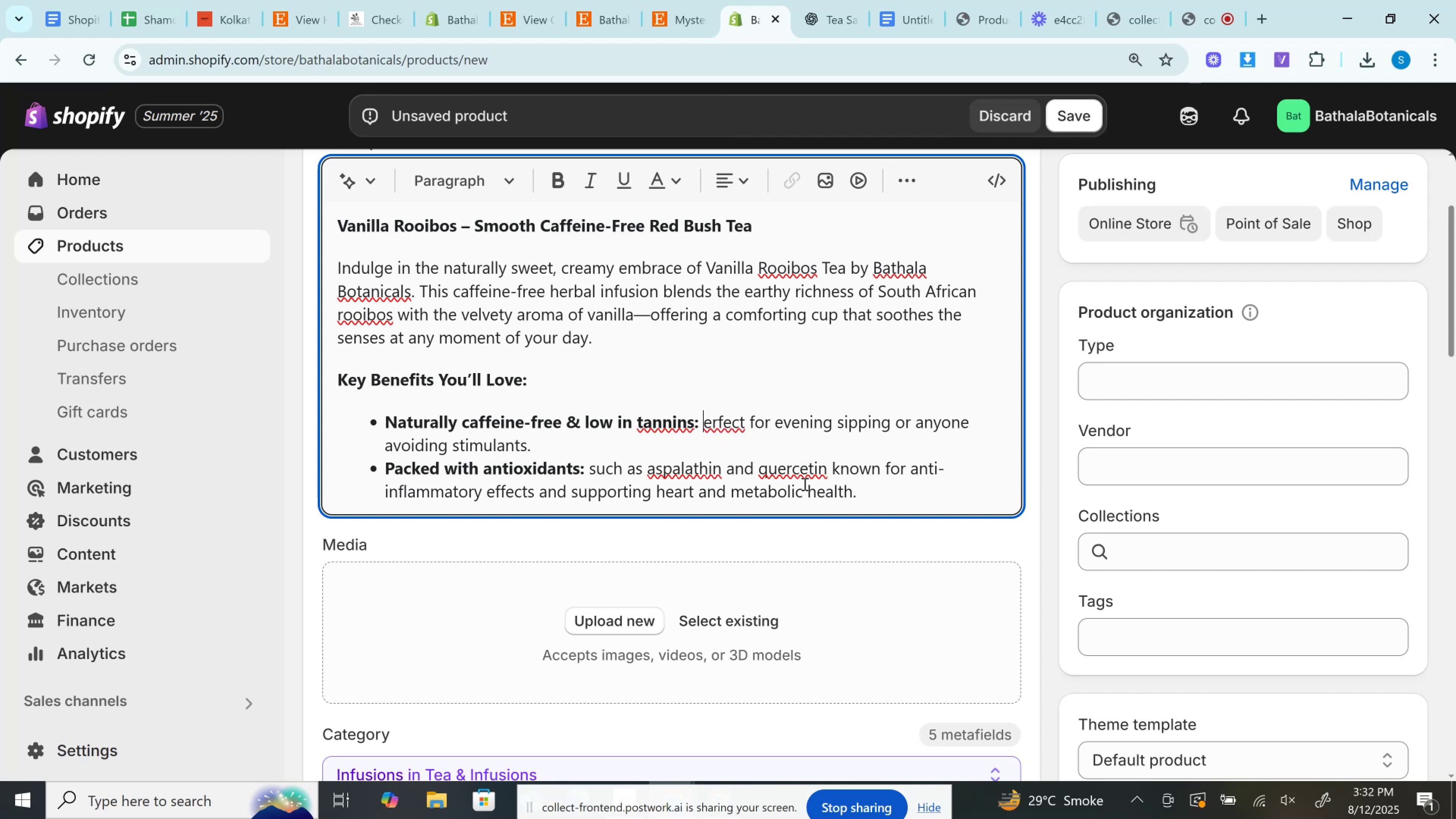 
key(Shift+P)
 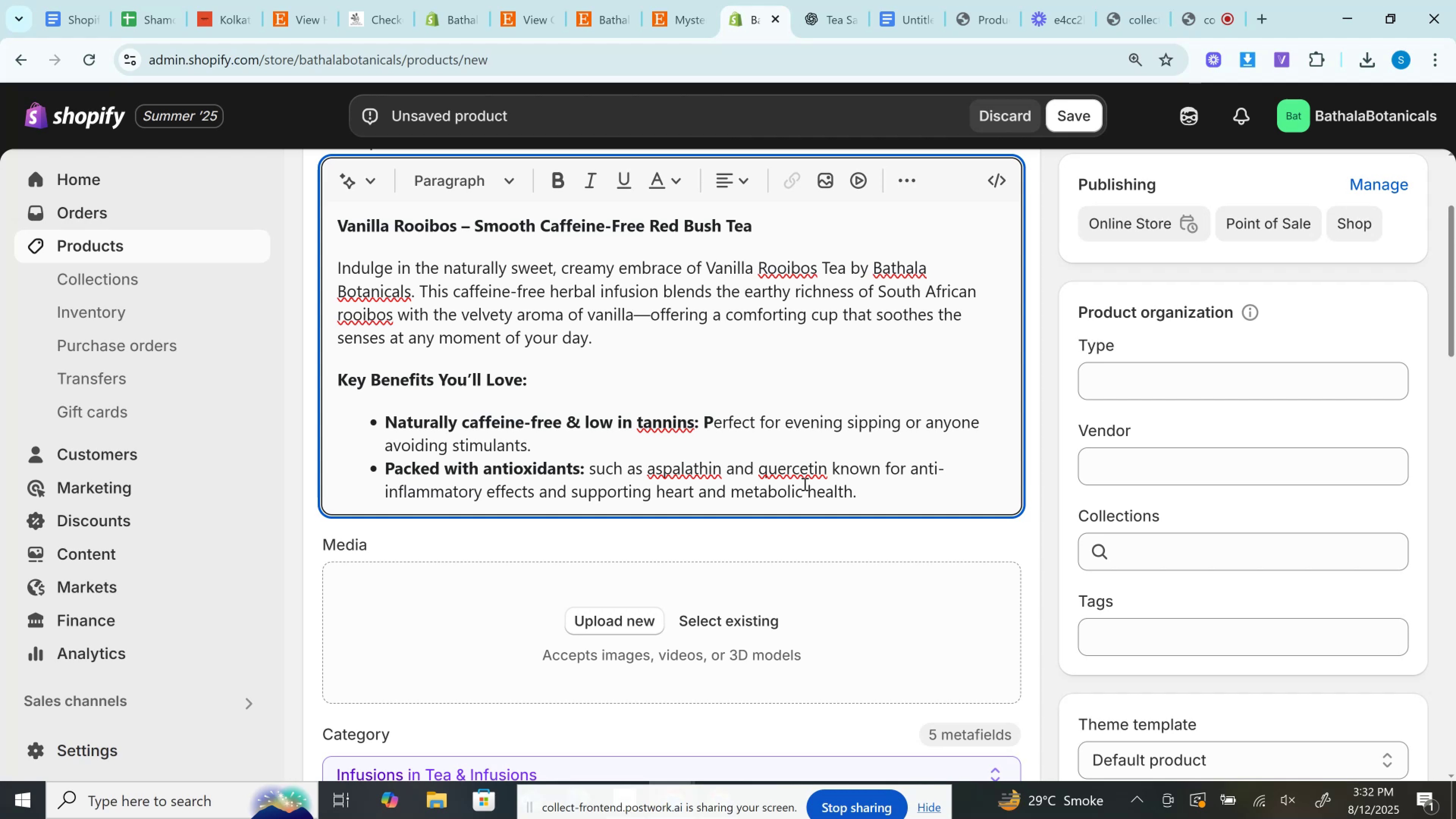 
key(Shift+ArrowLeft)
 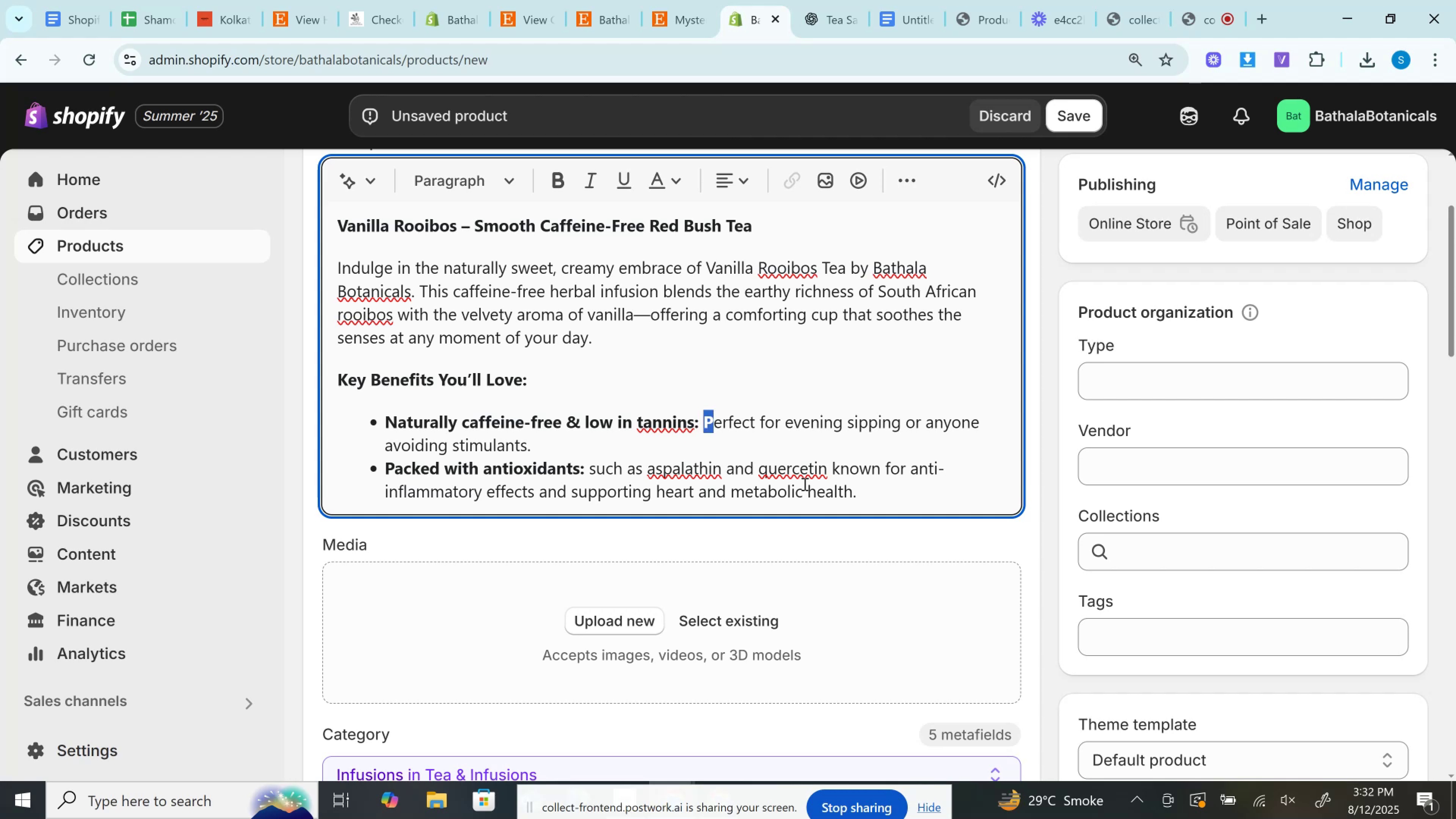 
key(Control+B)
 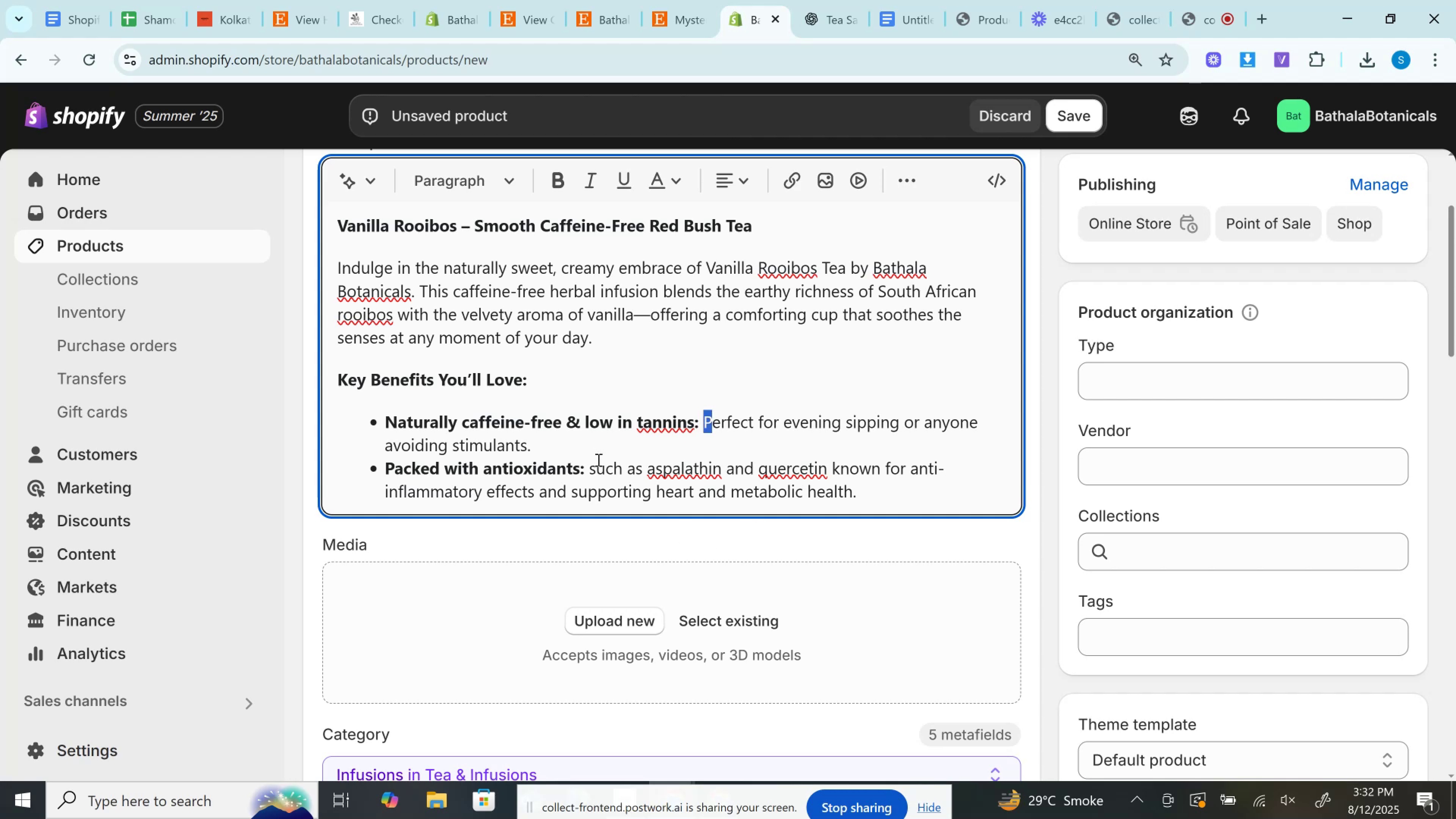 
left_click([598, 464])
 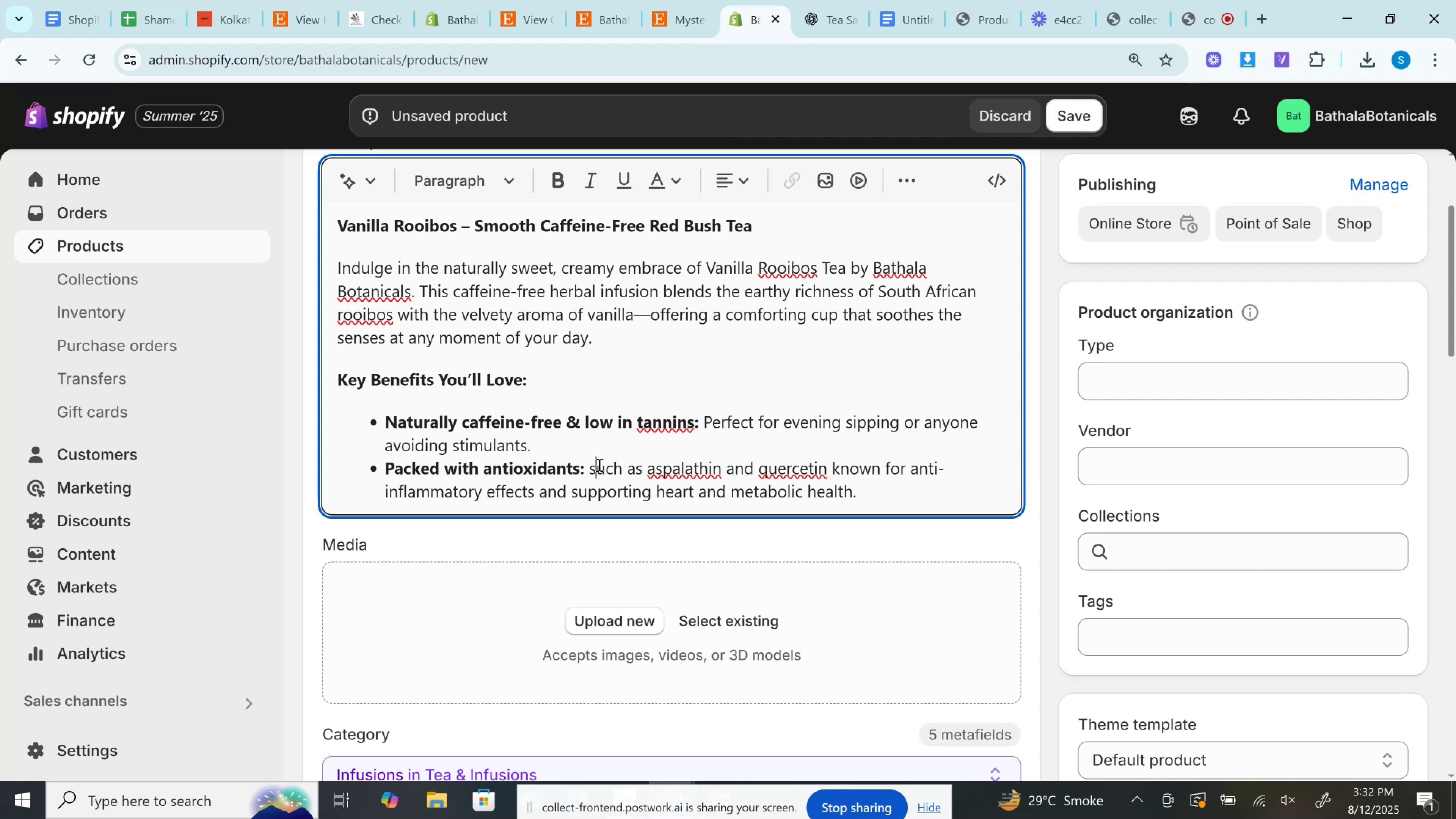 
key(Control+S)
 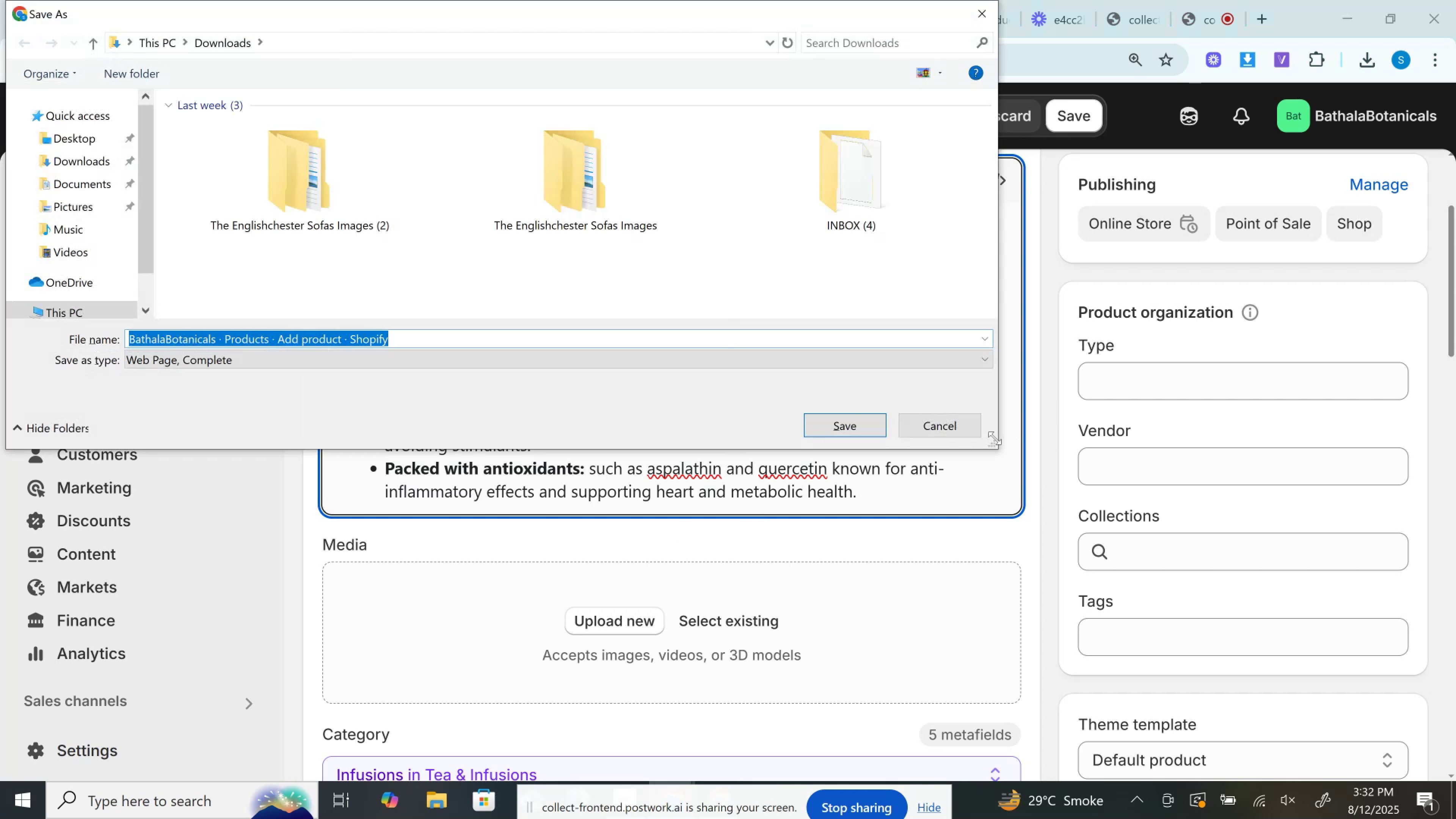 
left_click([952, 421])
 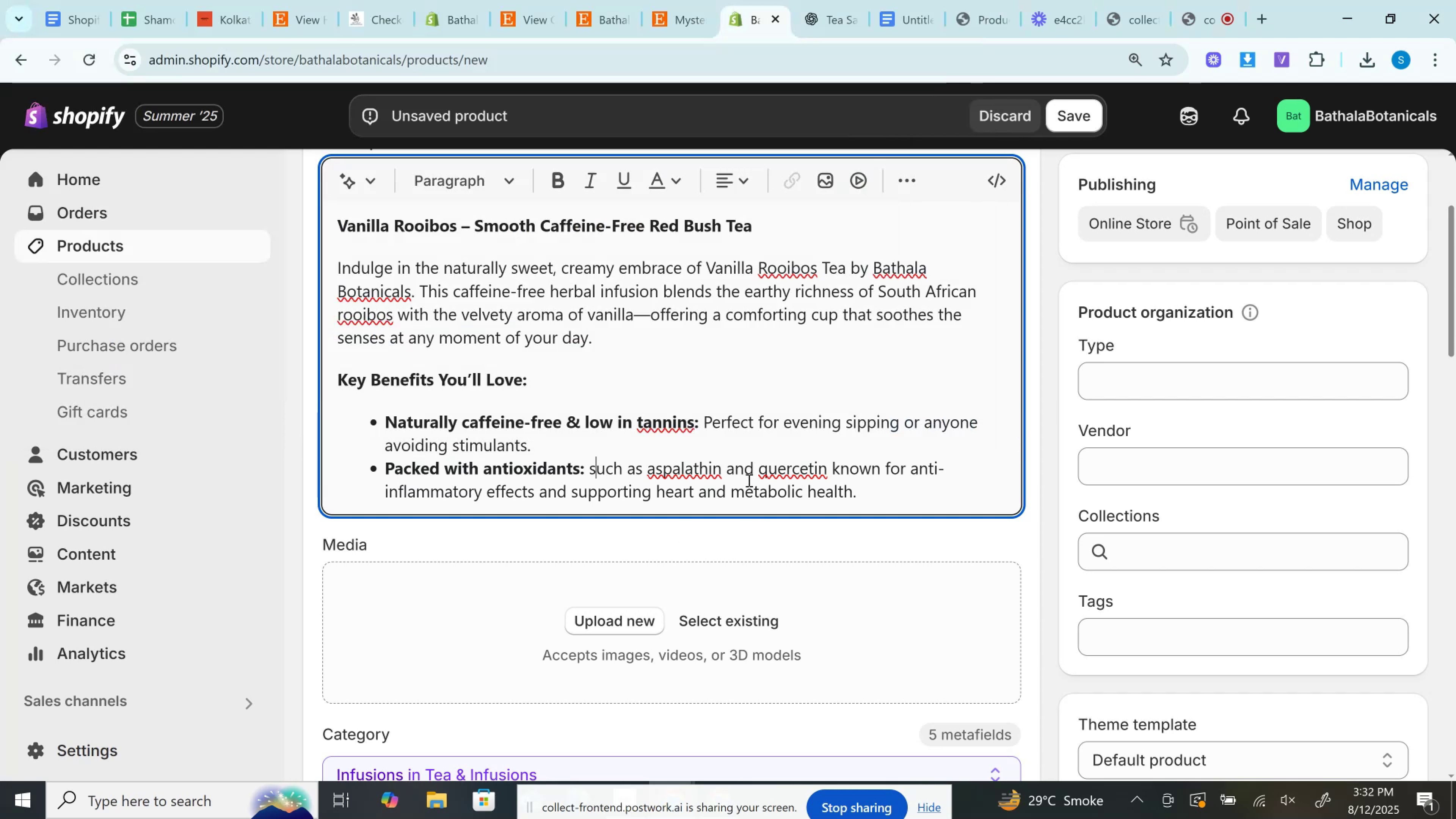 
key(Shift+S)
 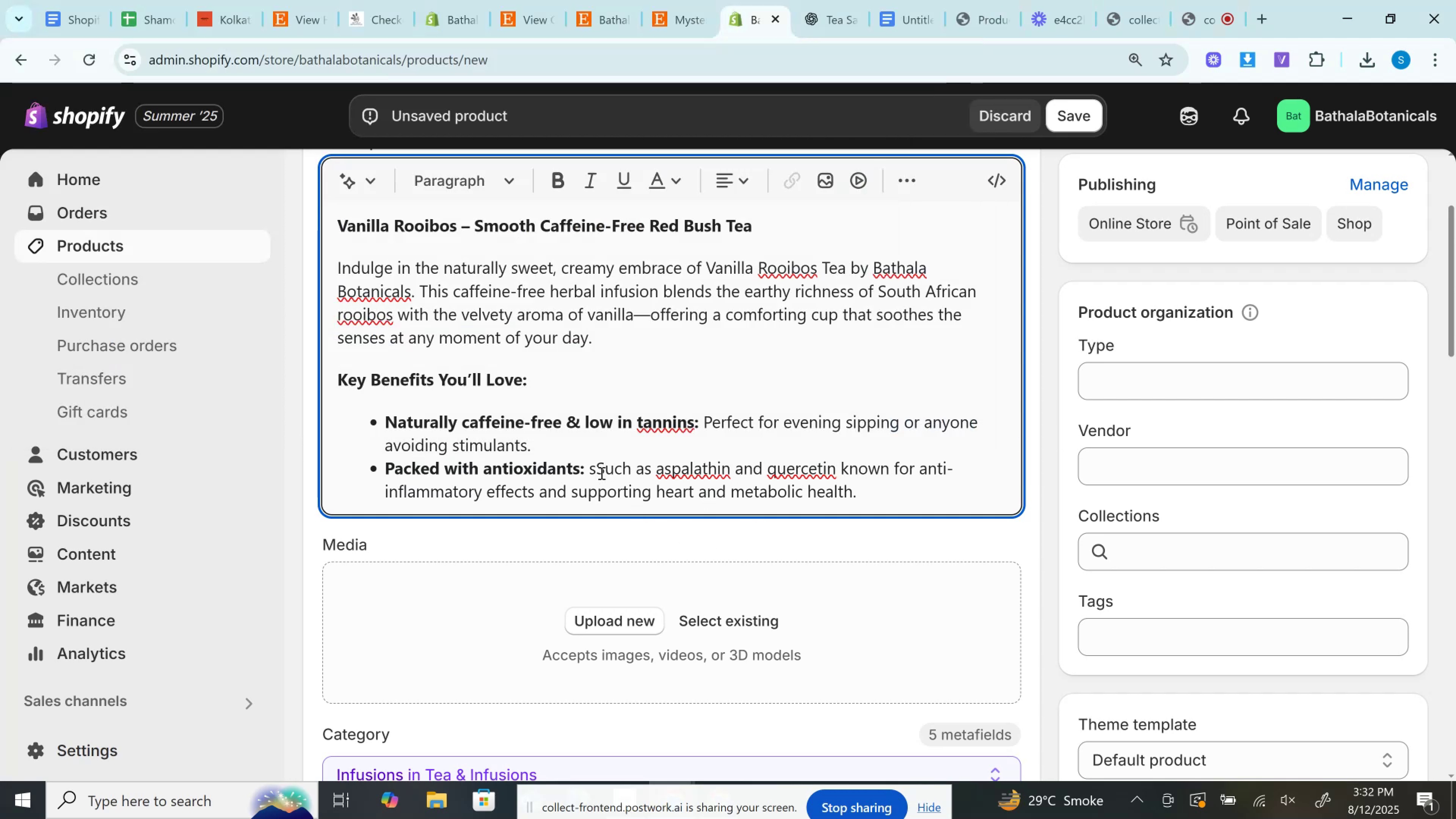 
left_click([594, 466])
 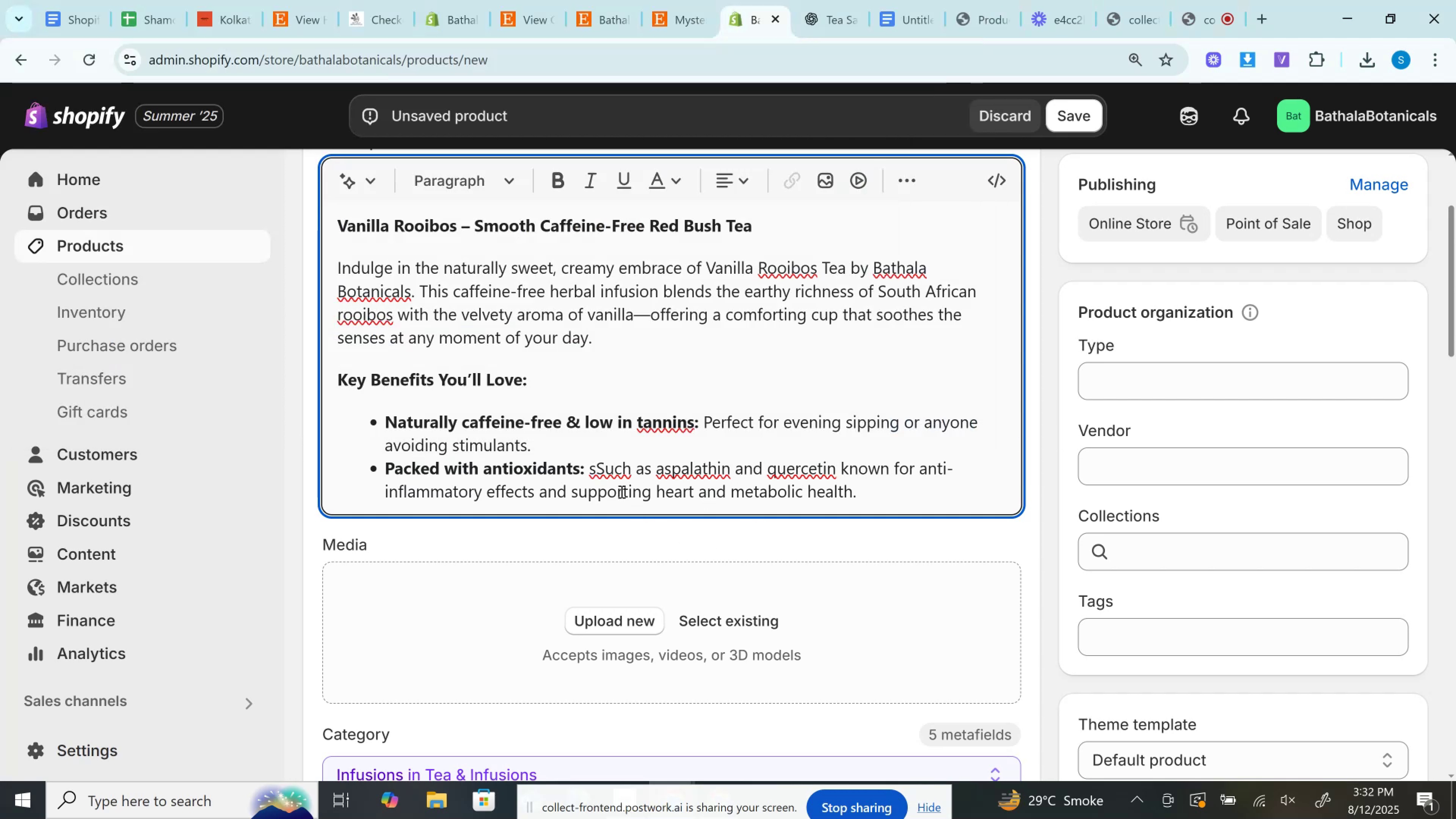 
key(Backspace)
 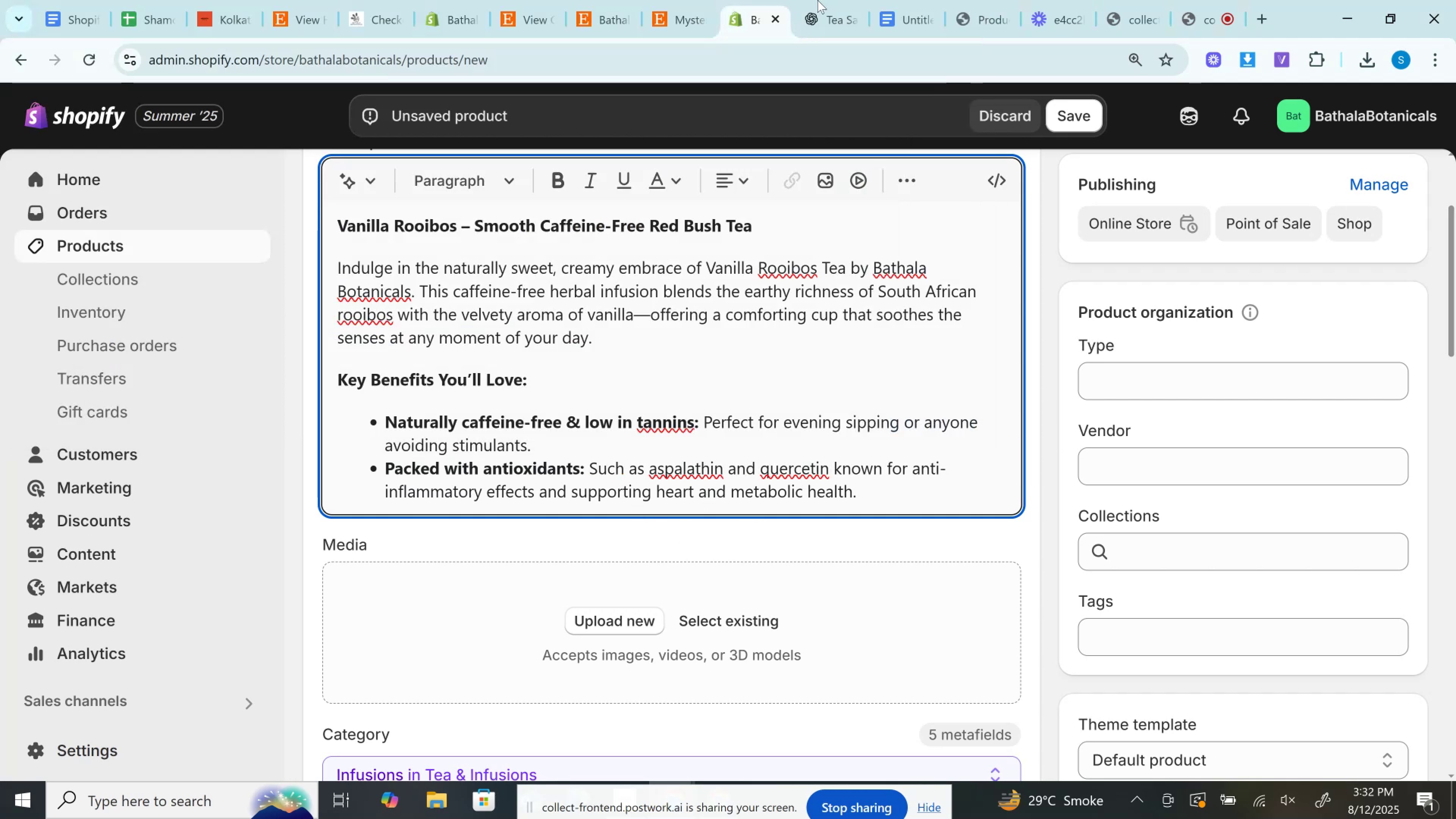 
left_click([835, 0])
 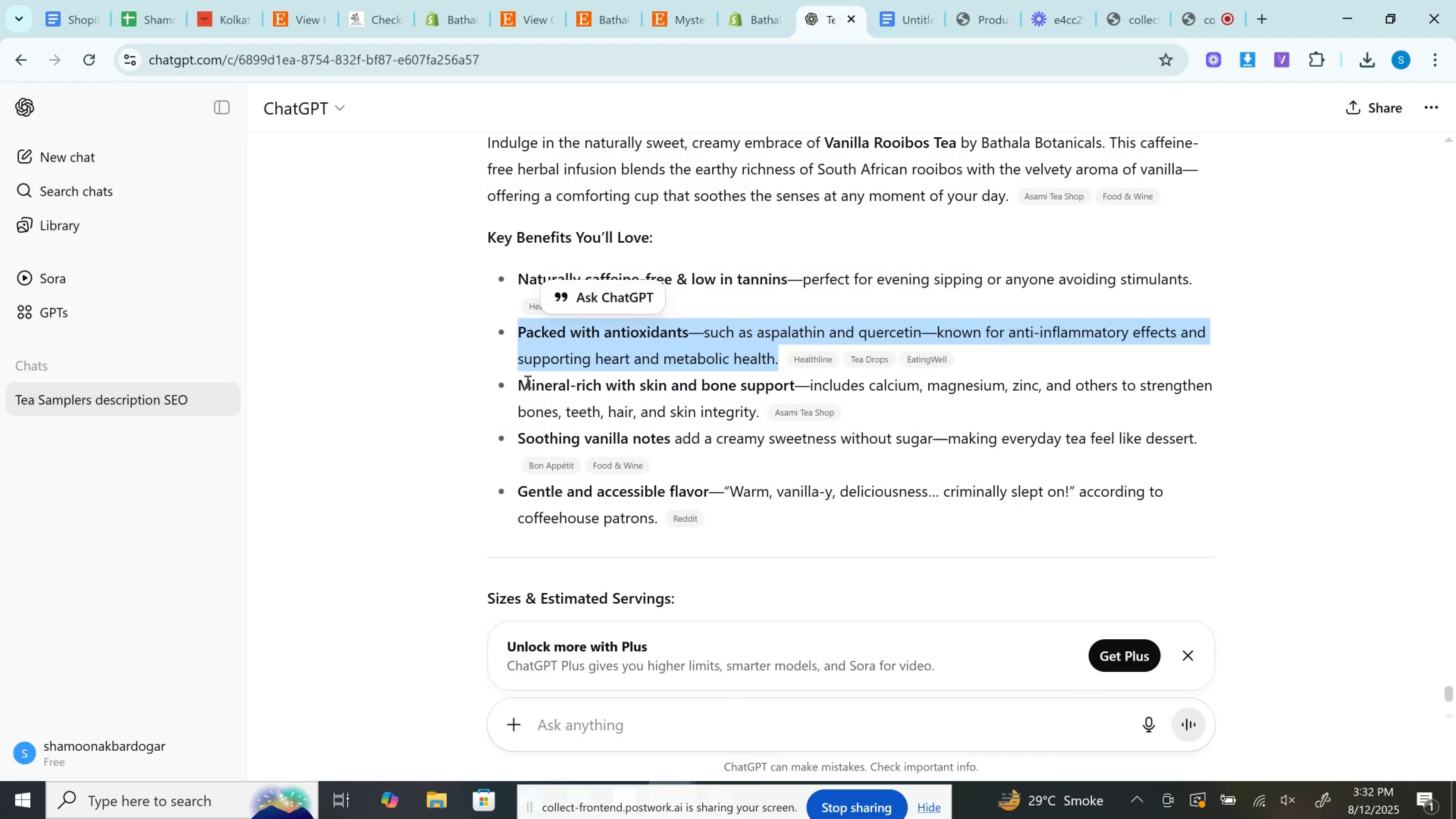 
left_click_drag(start_coordinate=[520, 382], to_coordinate=[761, 413])
 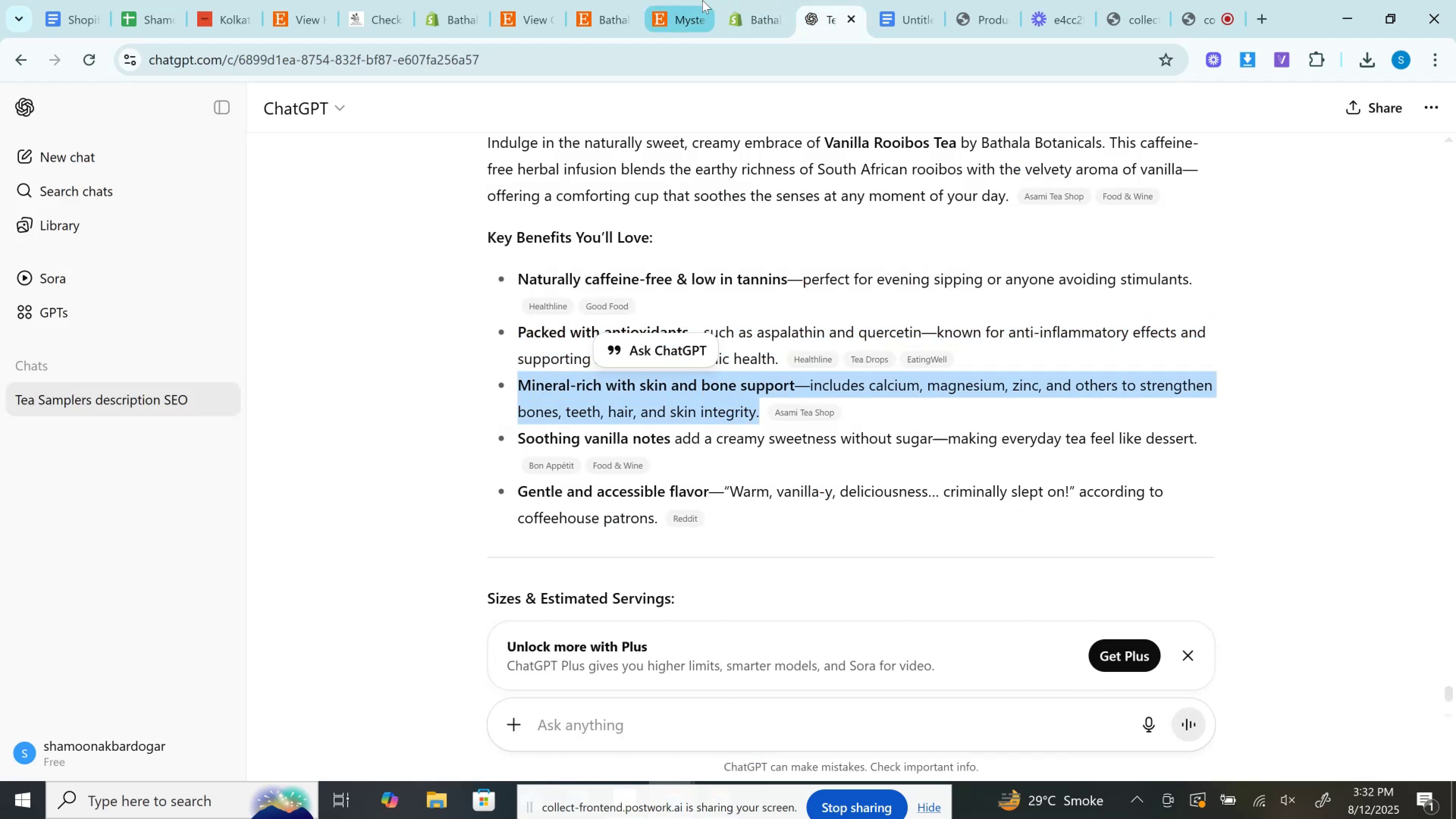 
key(Control+C)
 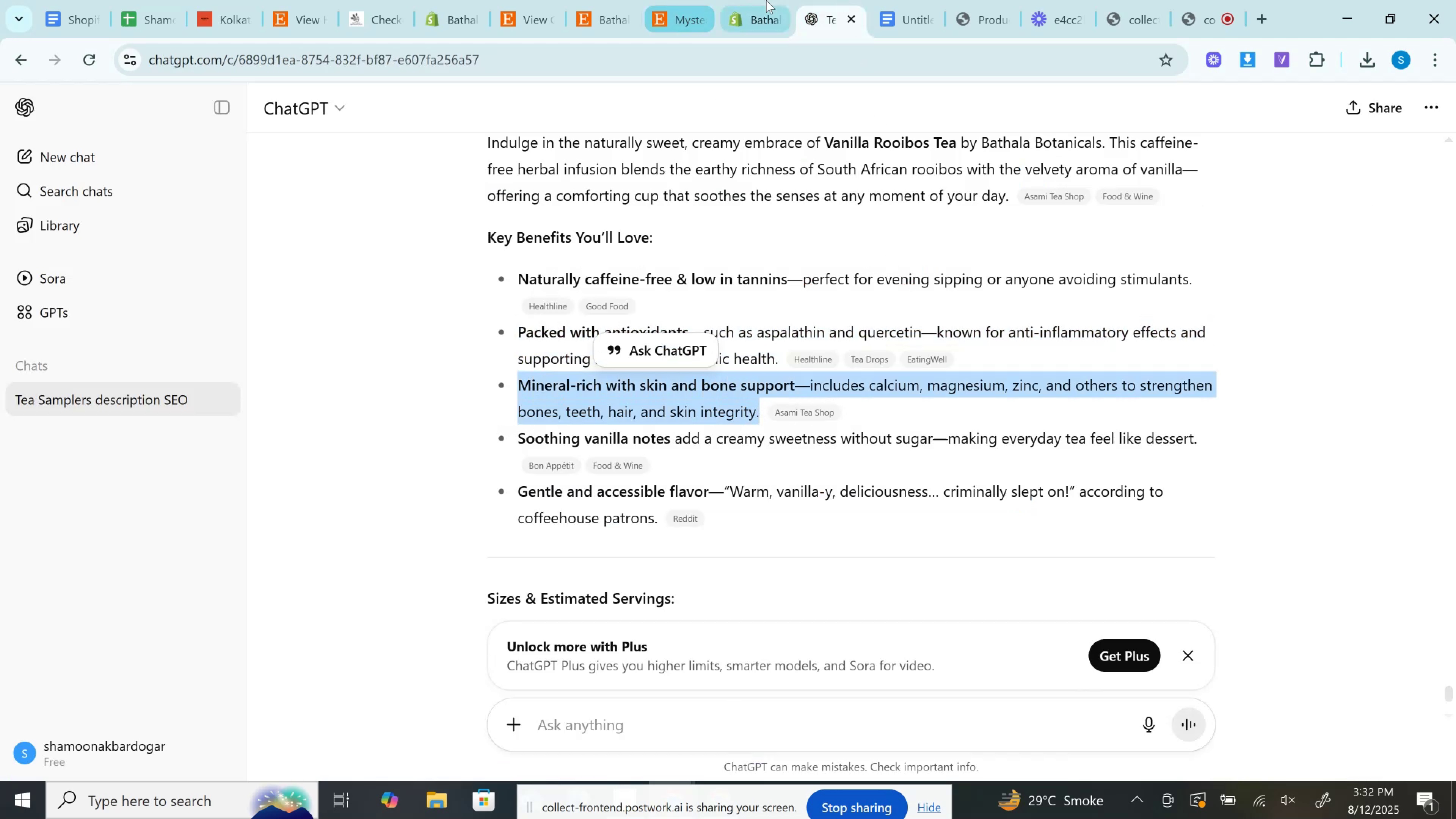 
left_click([766, 0])
 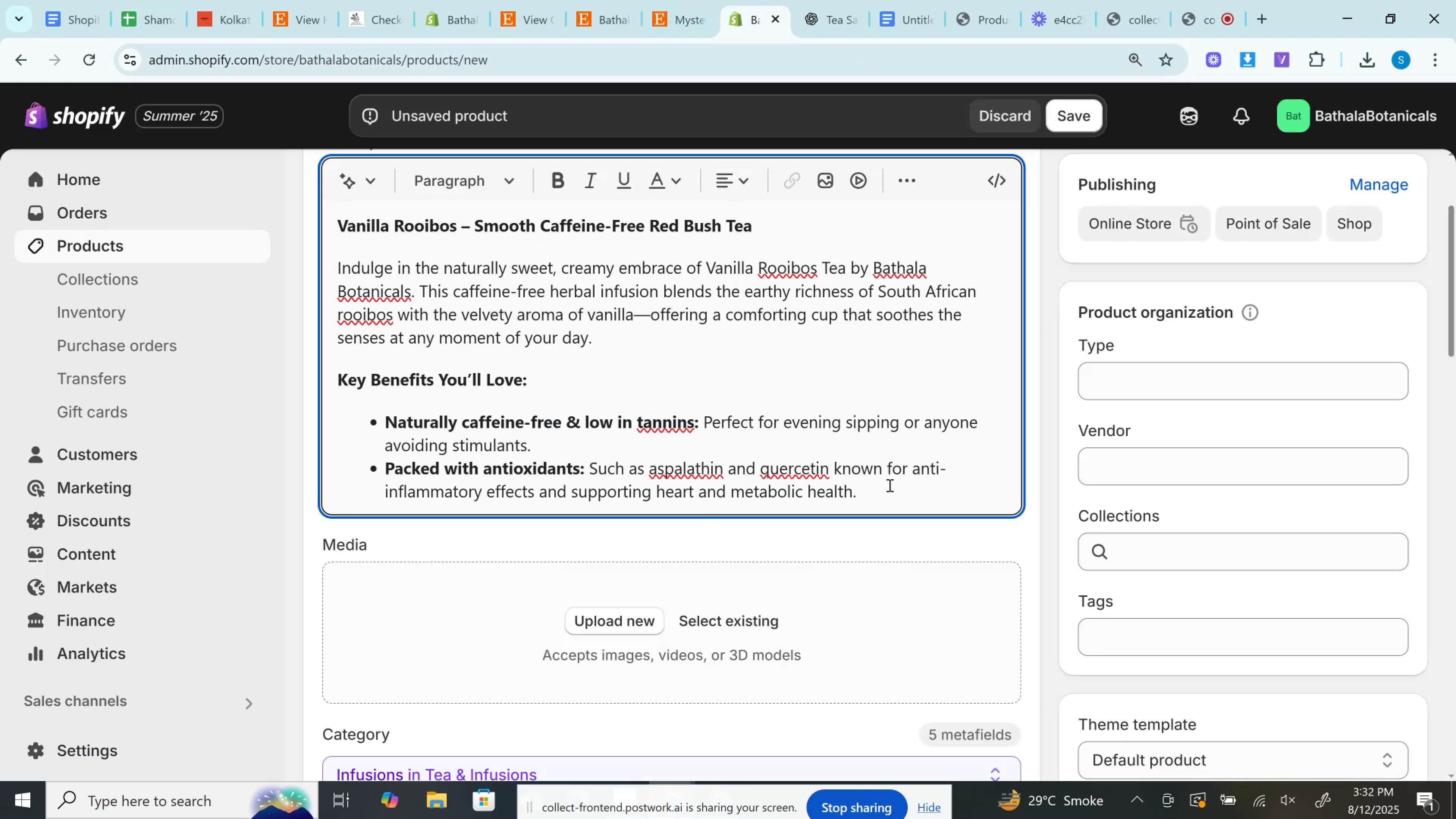 
left_click([894, 483])
 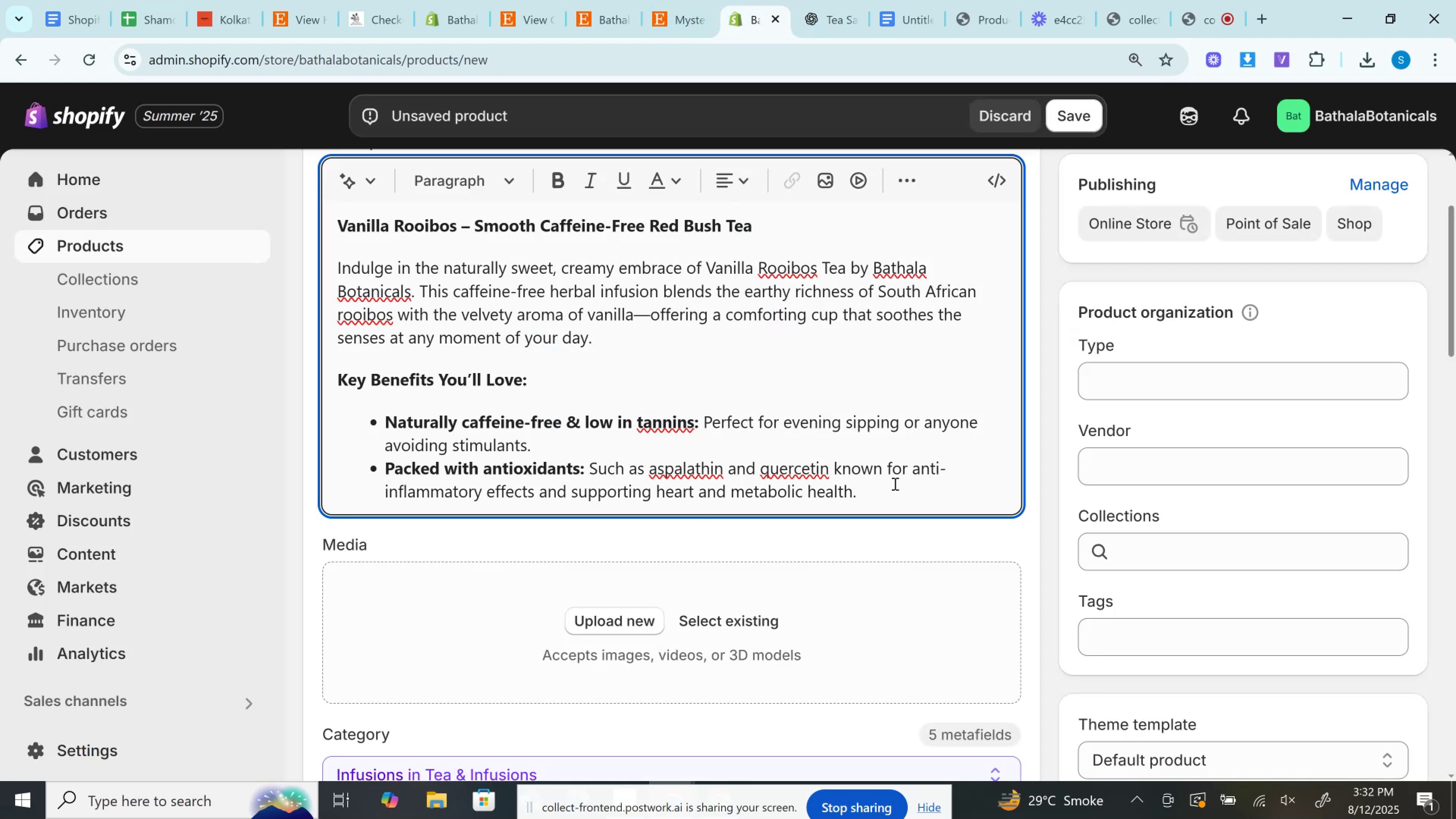 
key(Enter)
 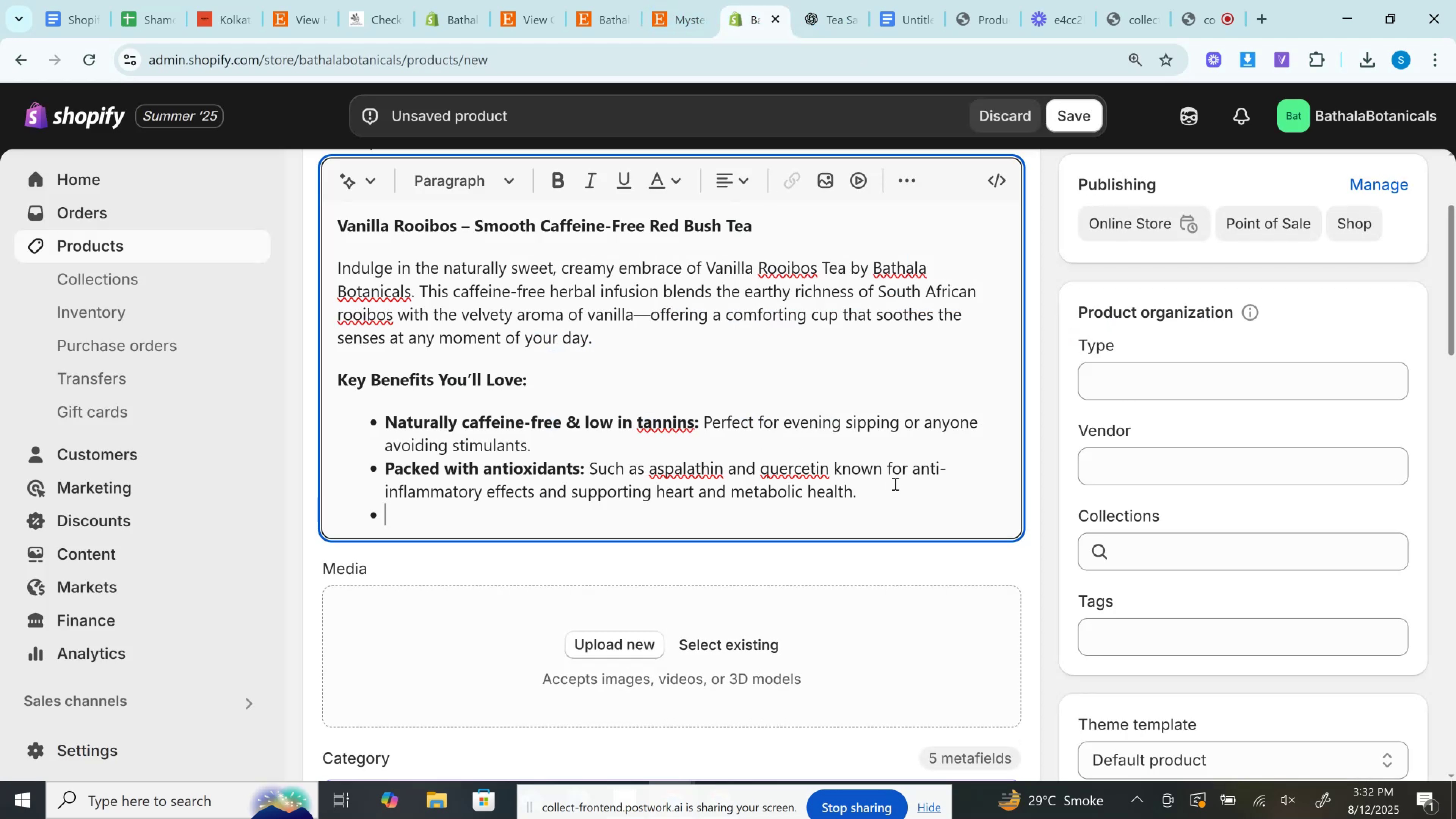 
key(Control+V)
 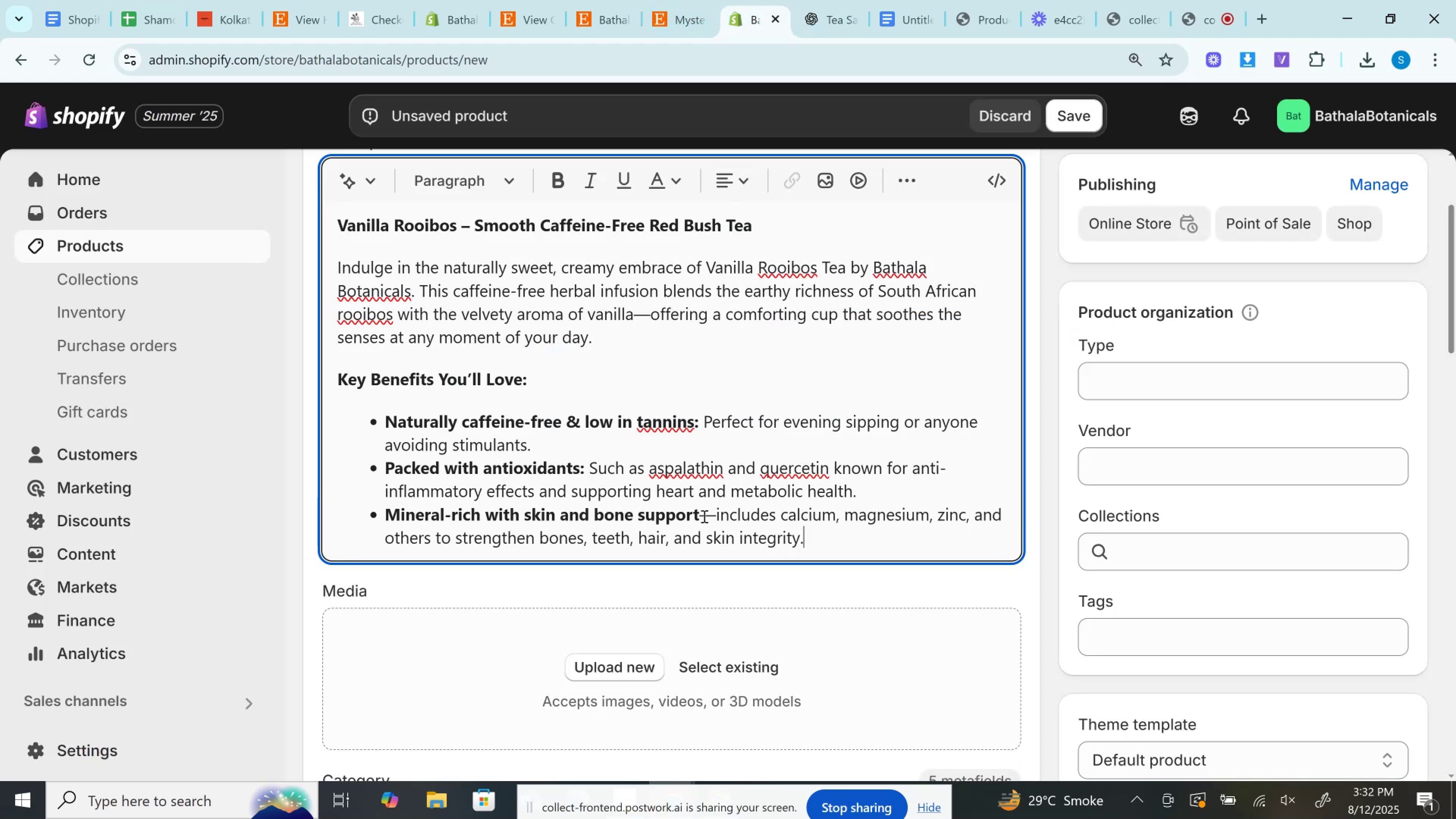 
double_click([705, 519])
 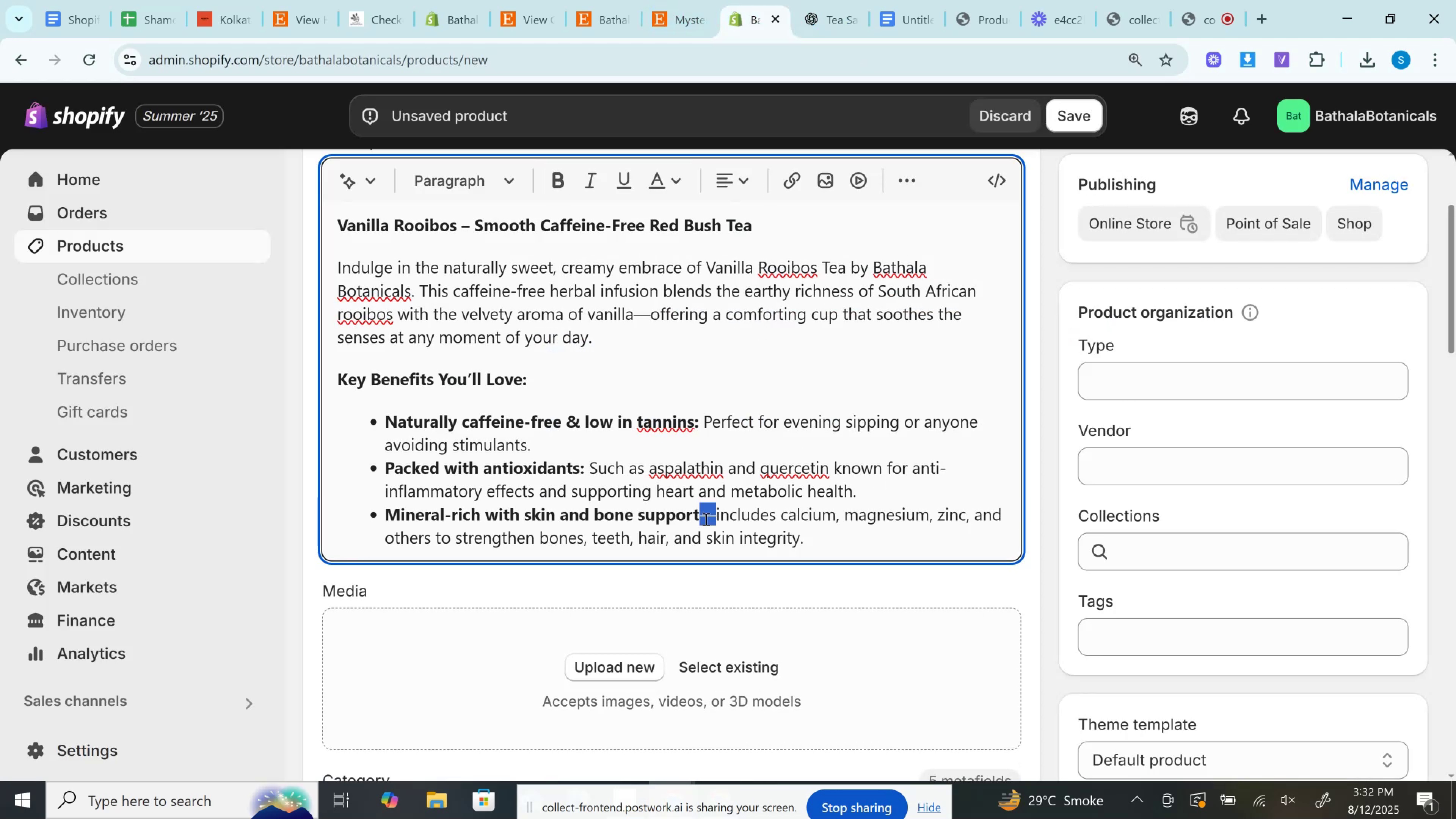 
key(Backspace)
 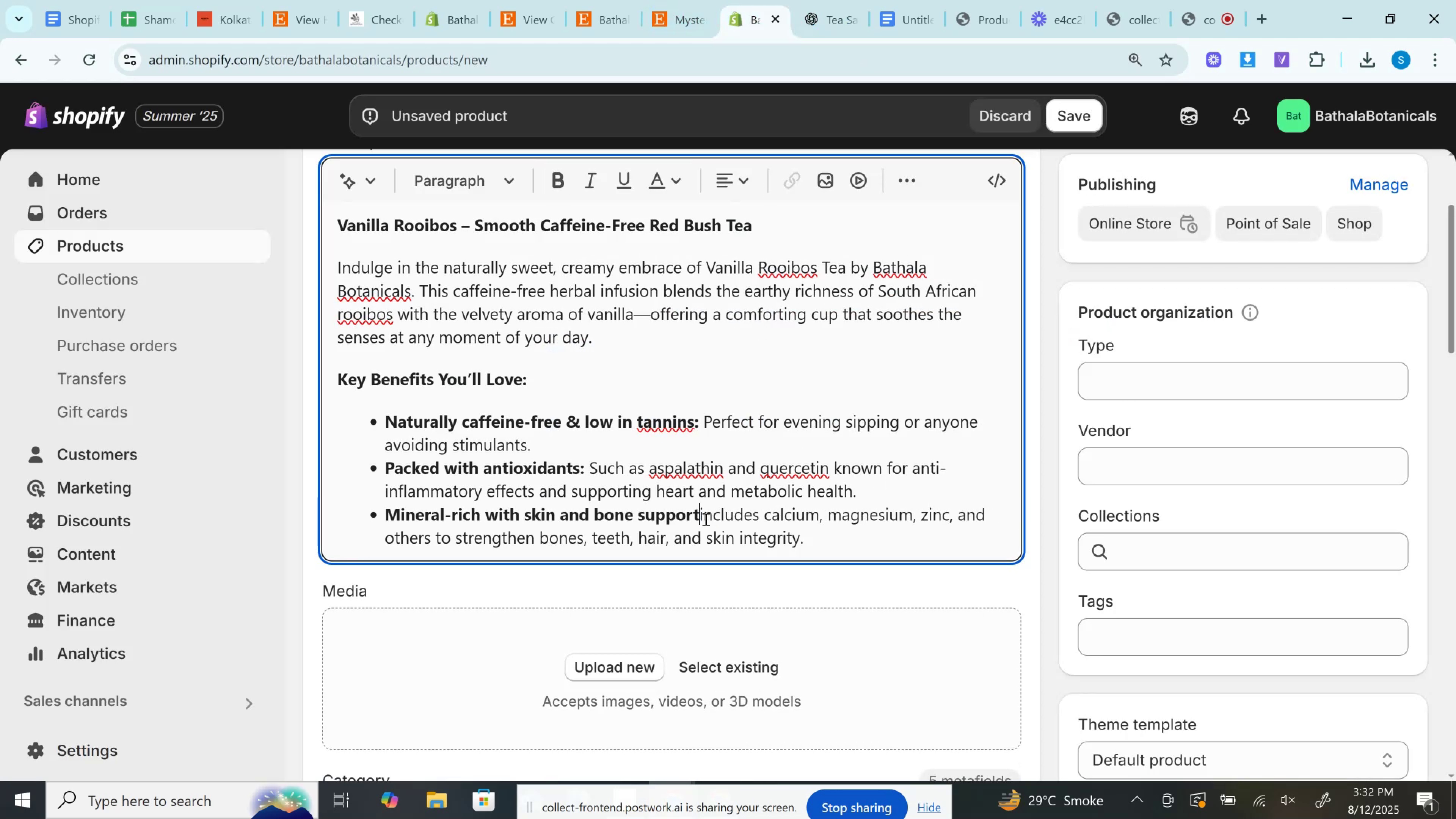 
key(Shift+Semicolon)
 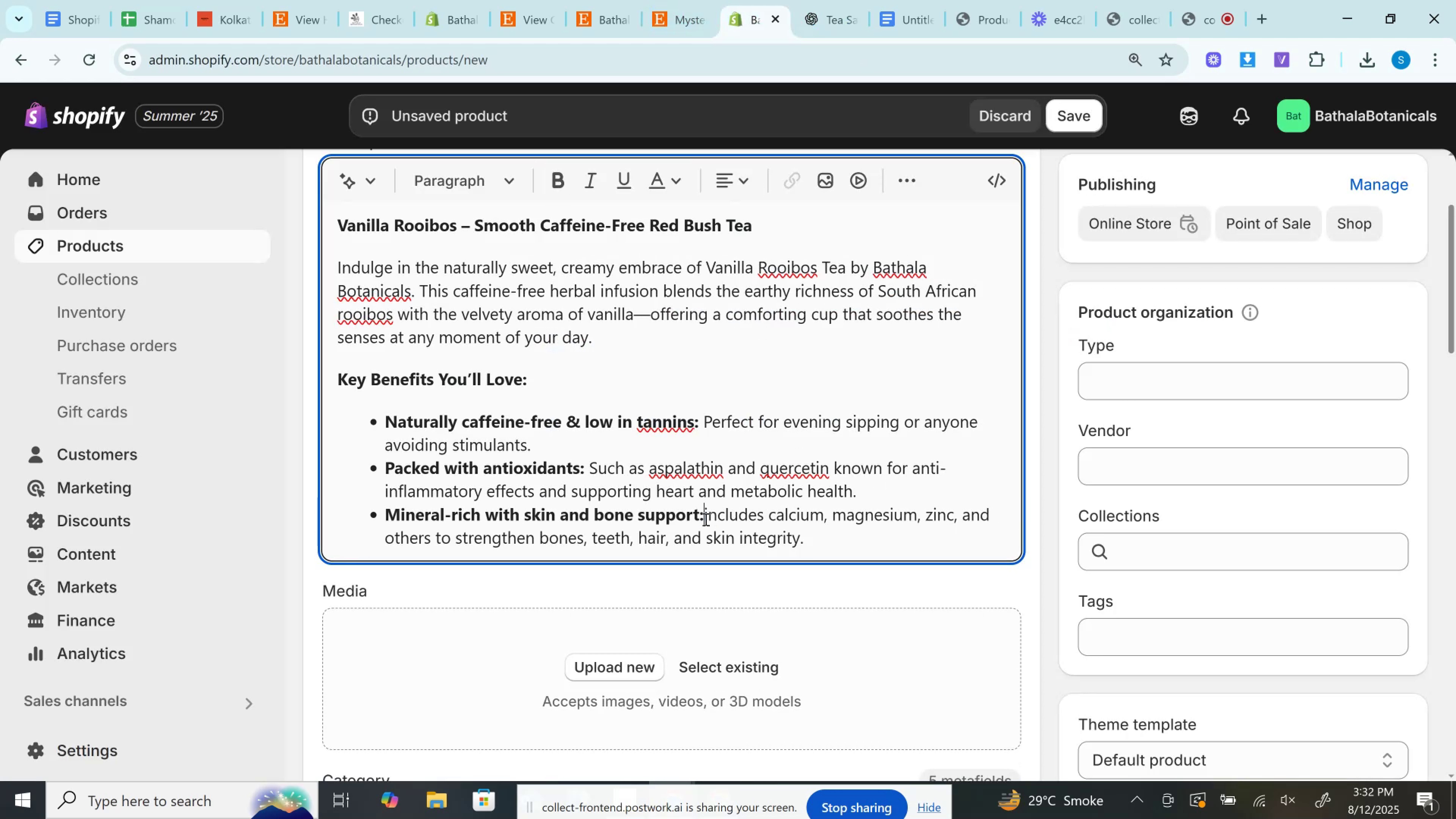 
key(Space)
 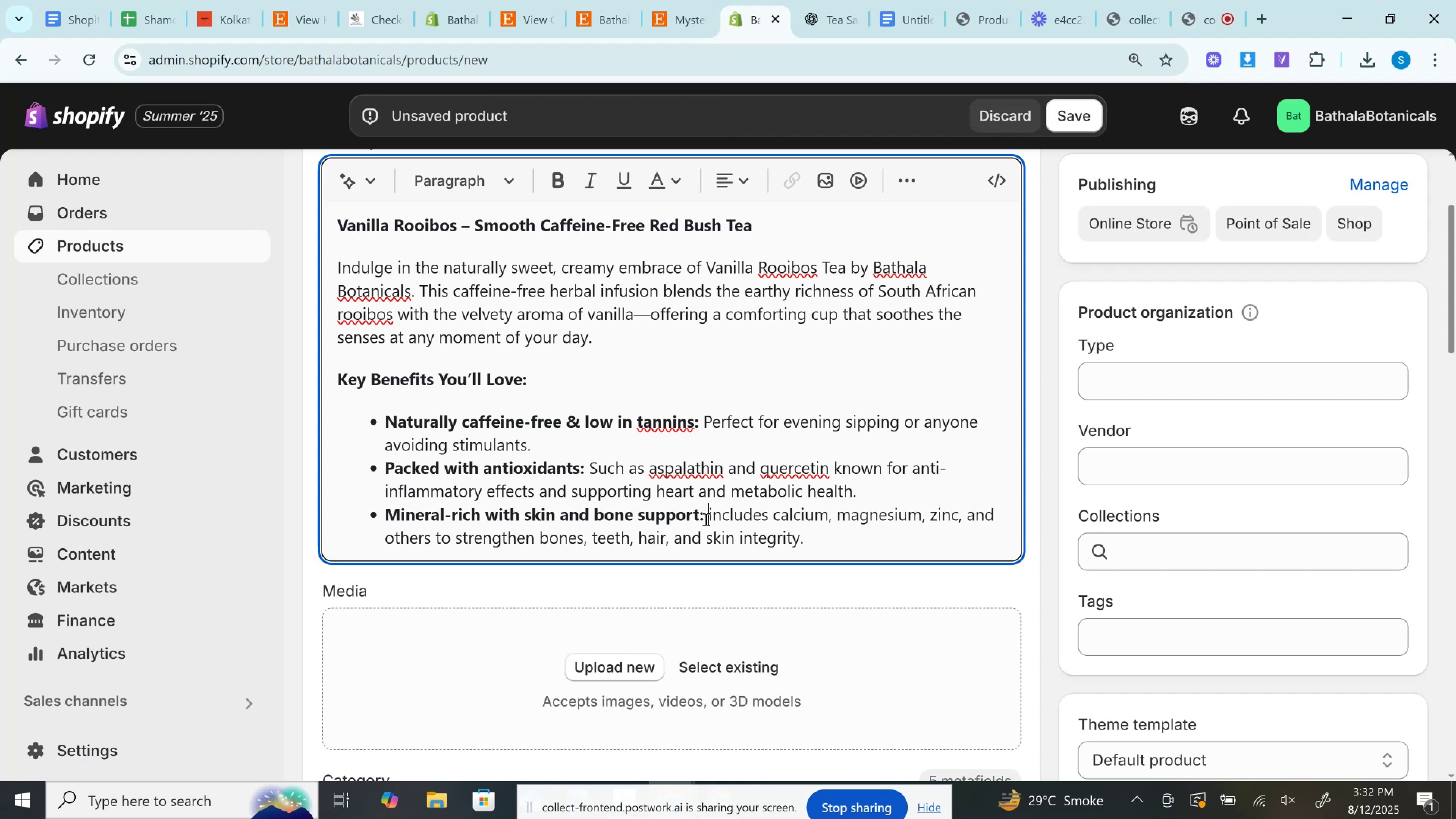 
left_click_drag(start_coordinate=[705, 519], to_coordinate=[362, 518])
 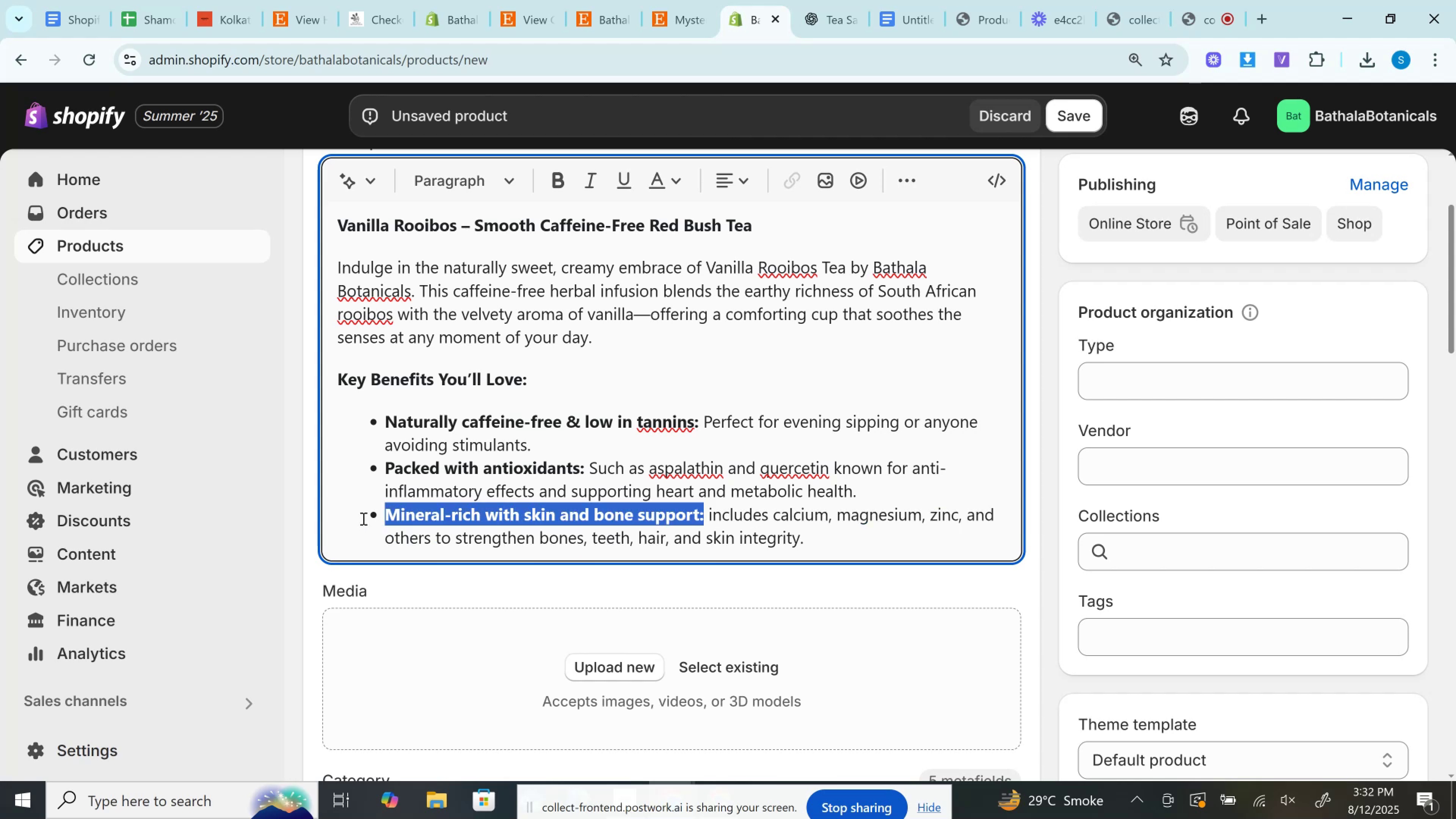 
key(Control+B)
 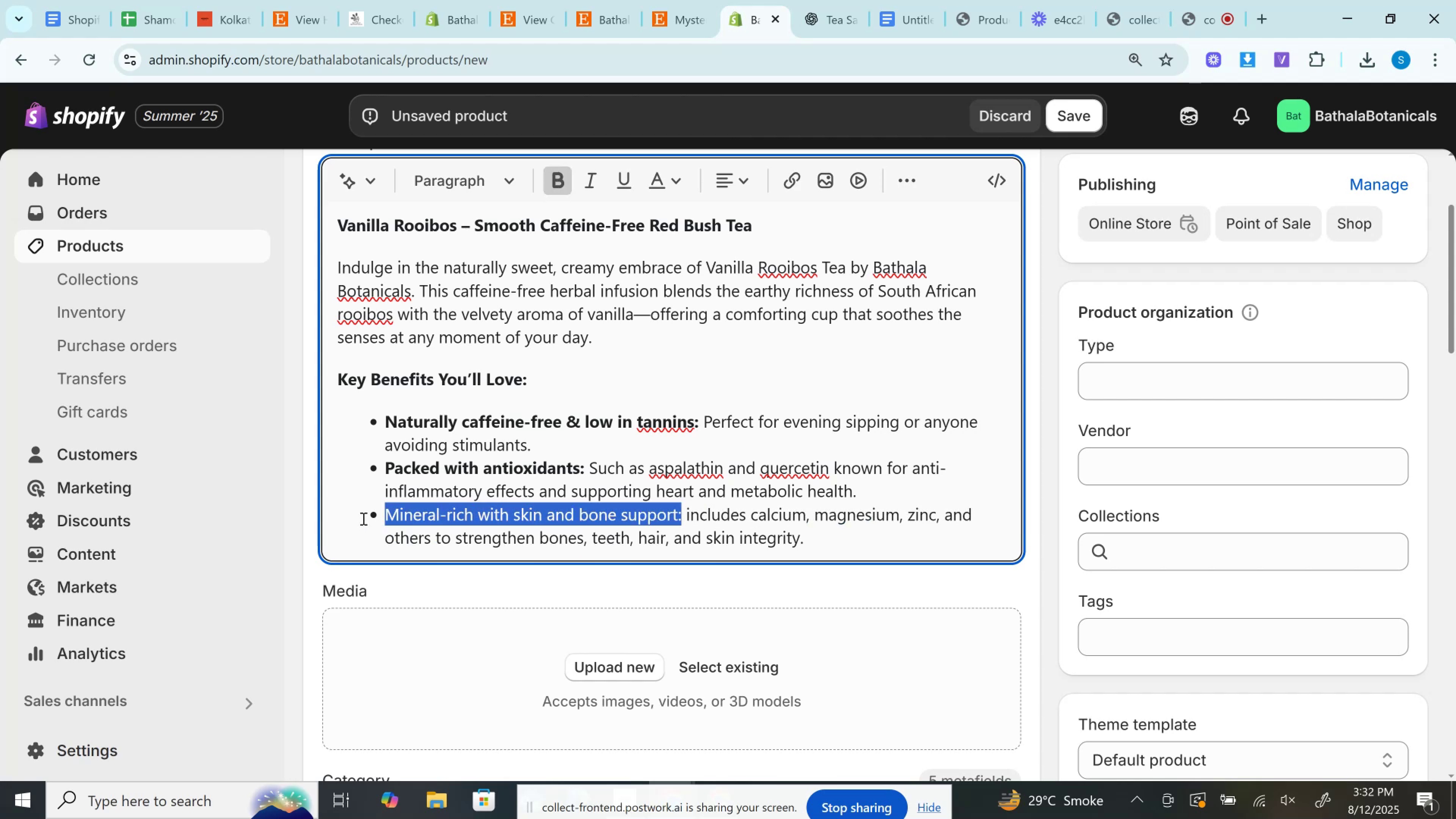 
key(Control+B)
 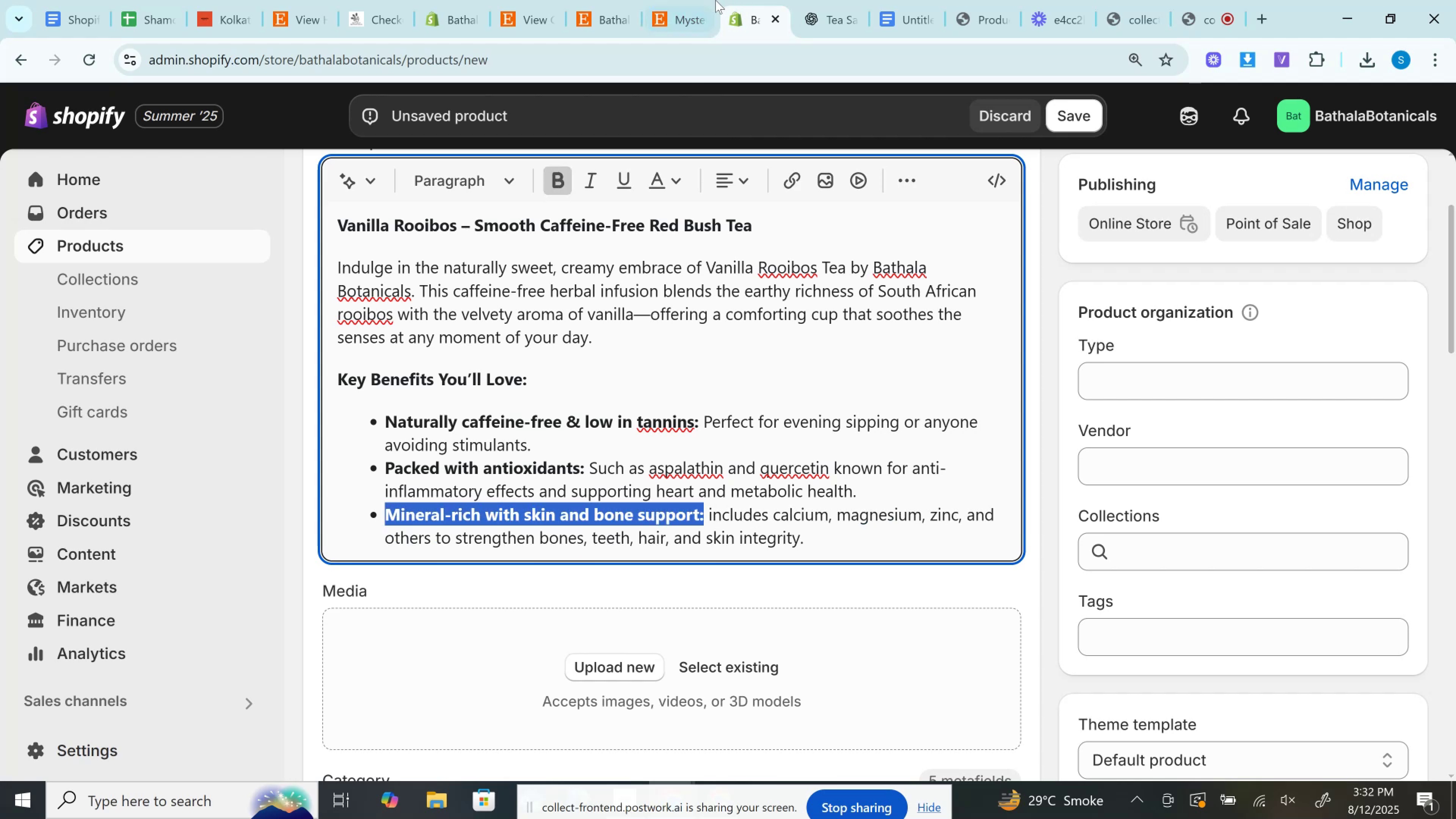 
left_click([695, 0])
 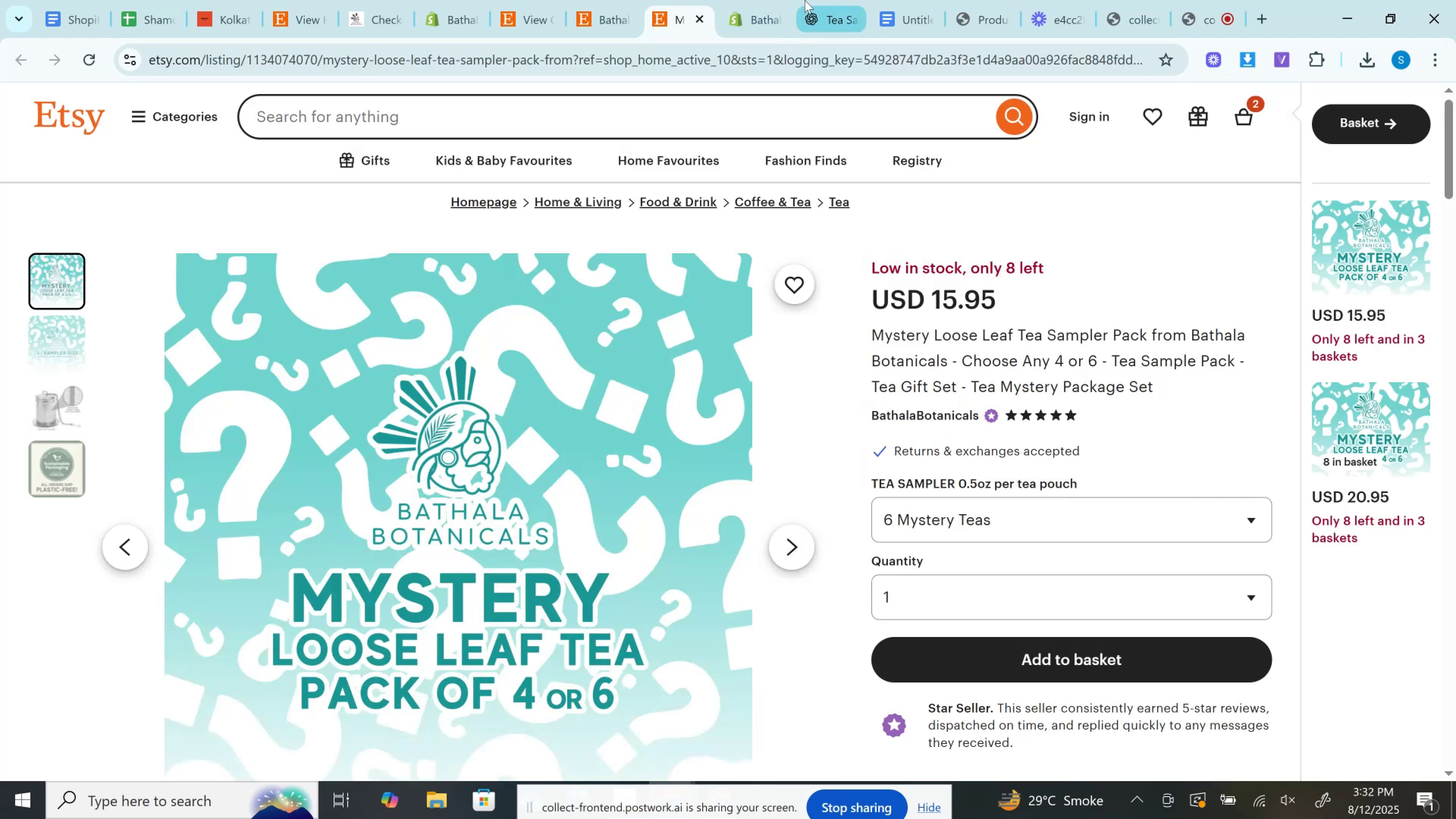 
left_click([805, 0])
 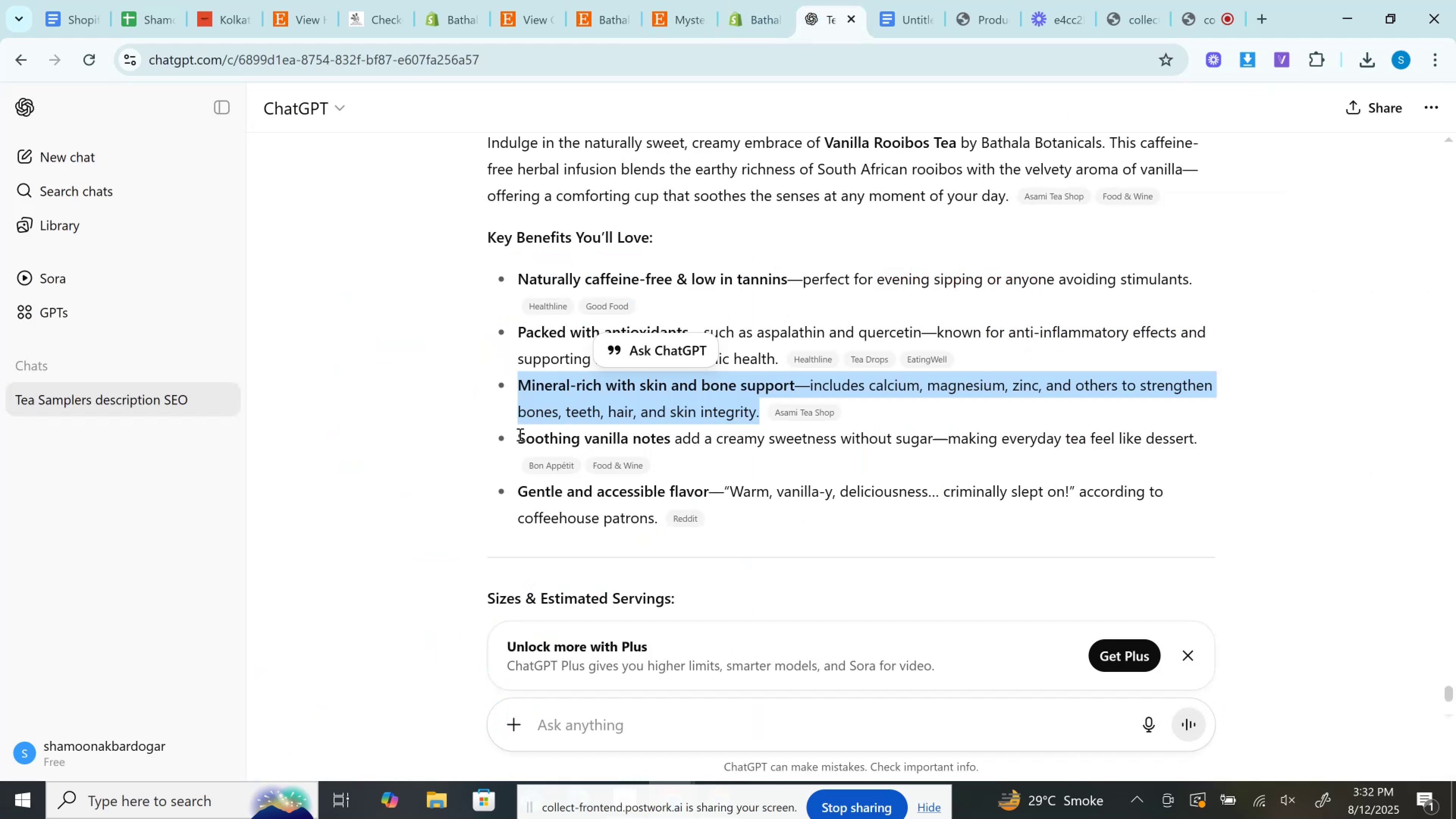 
left_click_drag(start_coordinate=[515, 438], to_coordinate=[1211, 428])
 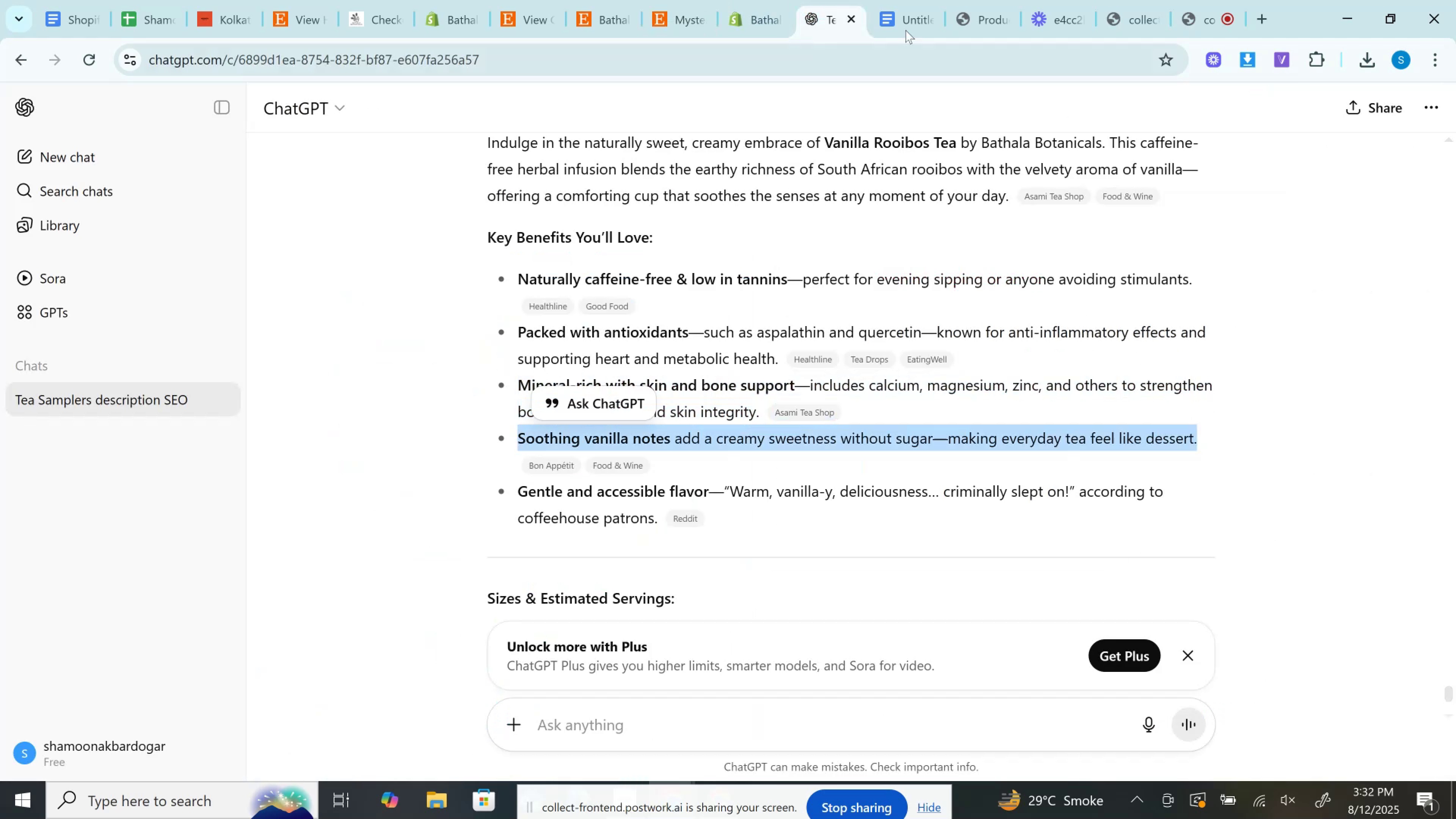 
key(Control+C)
 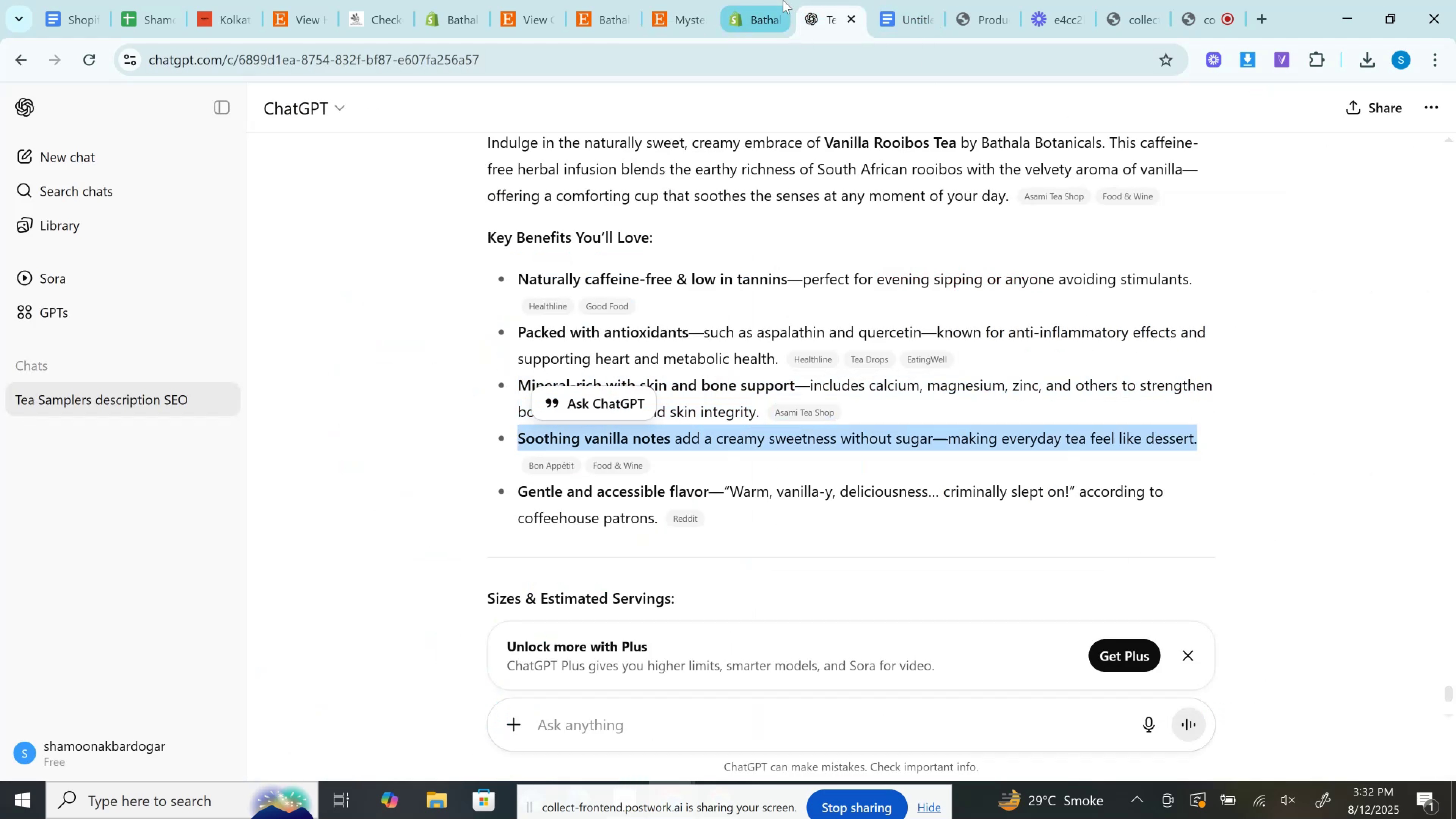 
left_click([783, 0])
 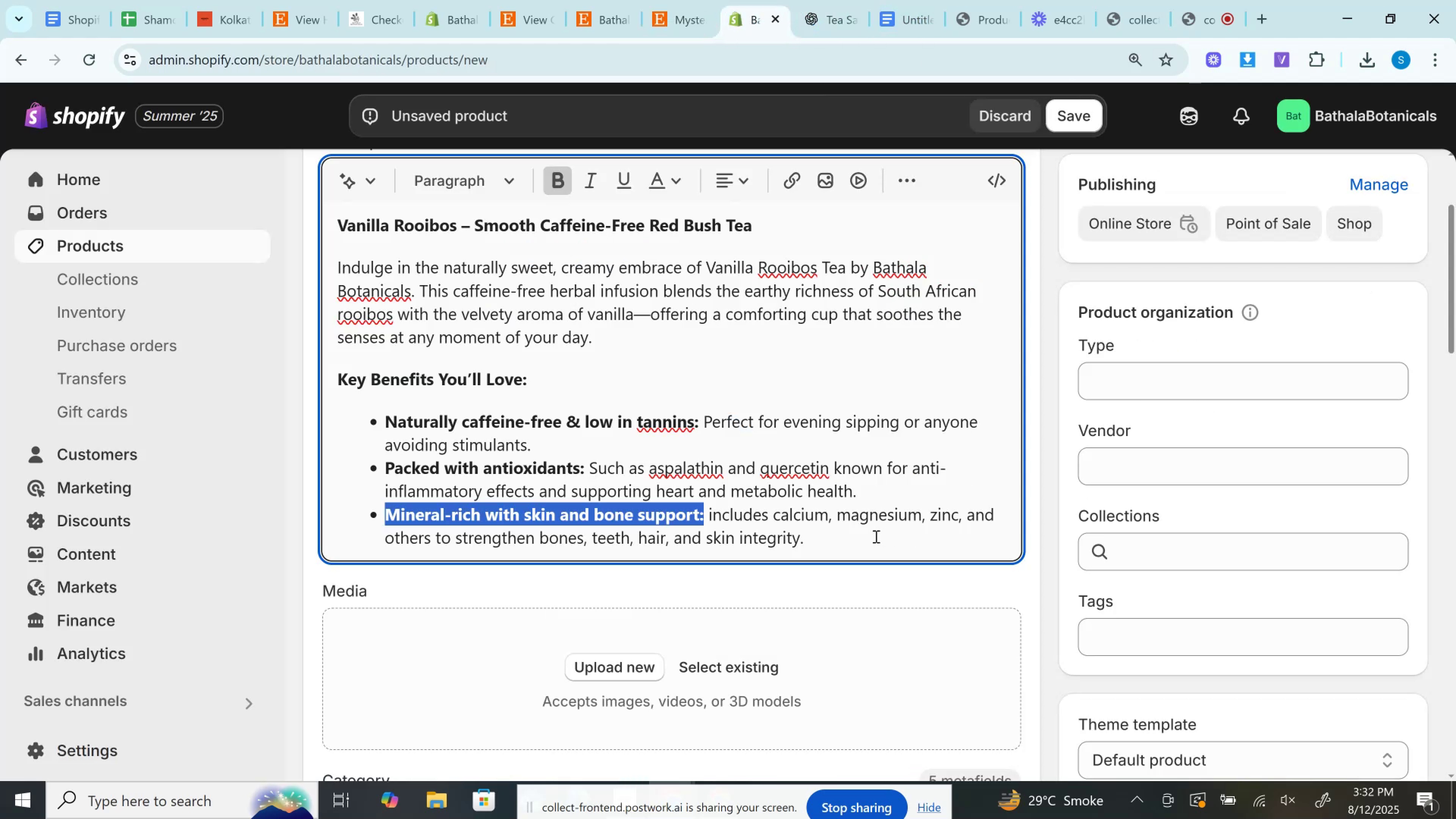 
left_click([866, 536])
 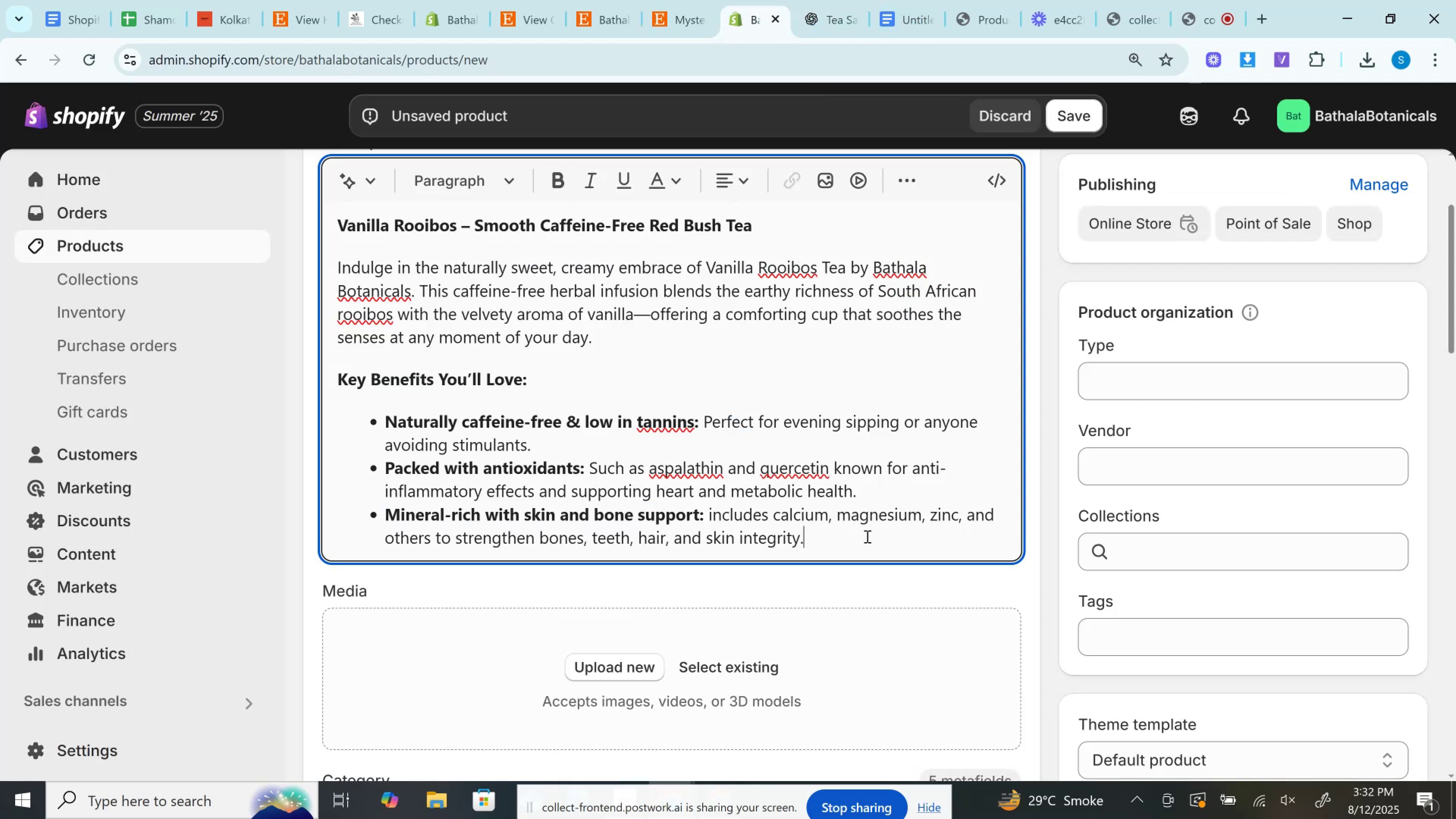 
key(Enter)
 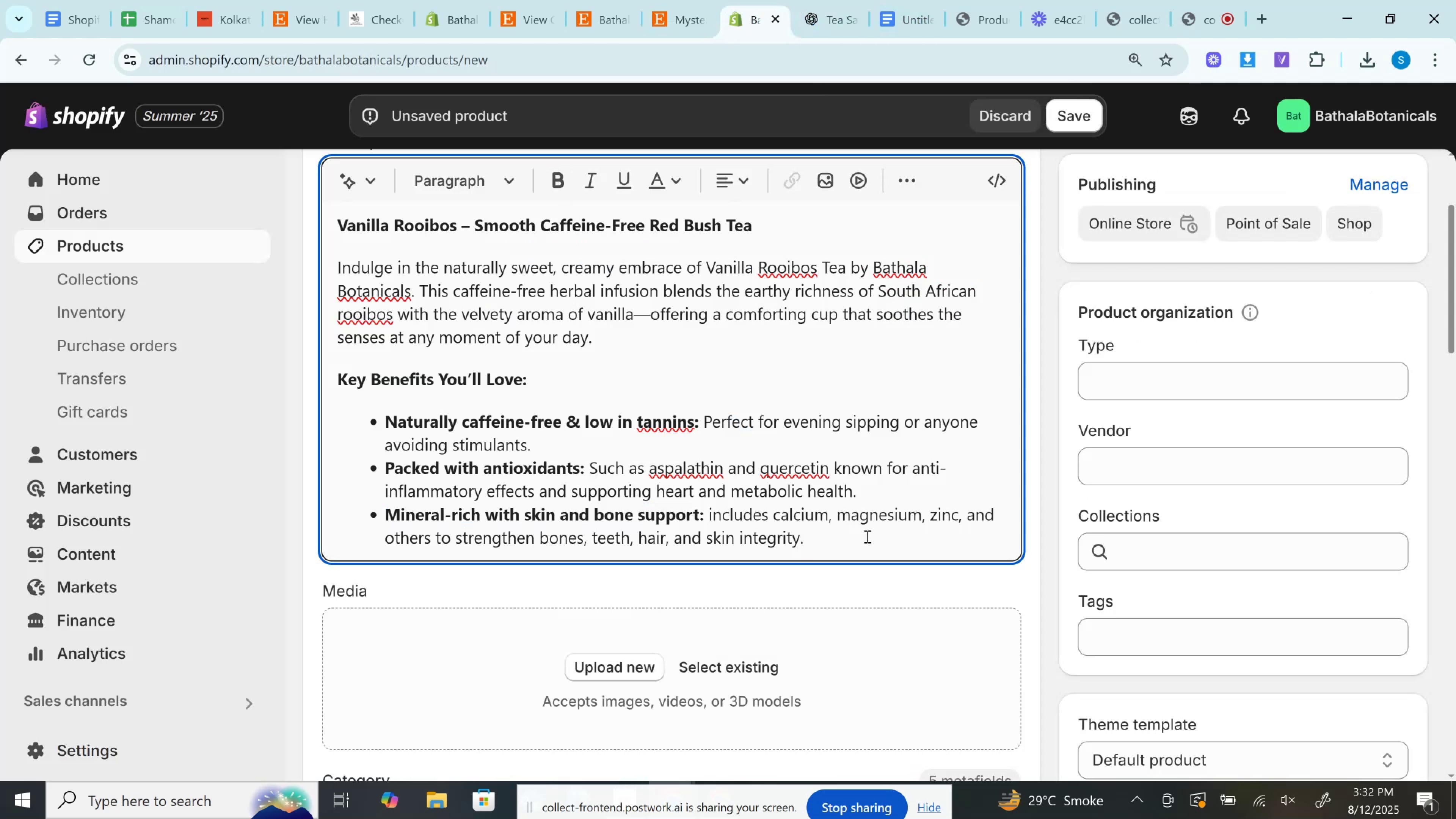 
key(Control+V)
 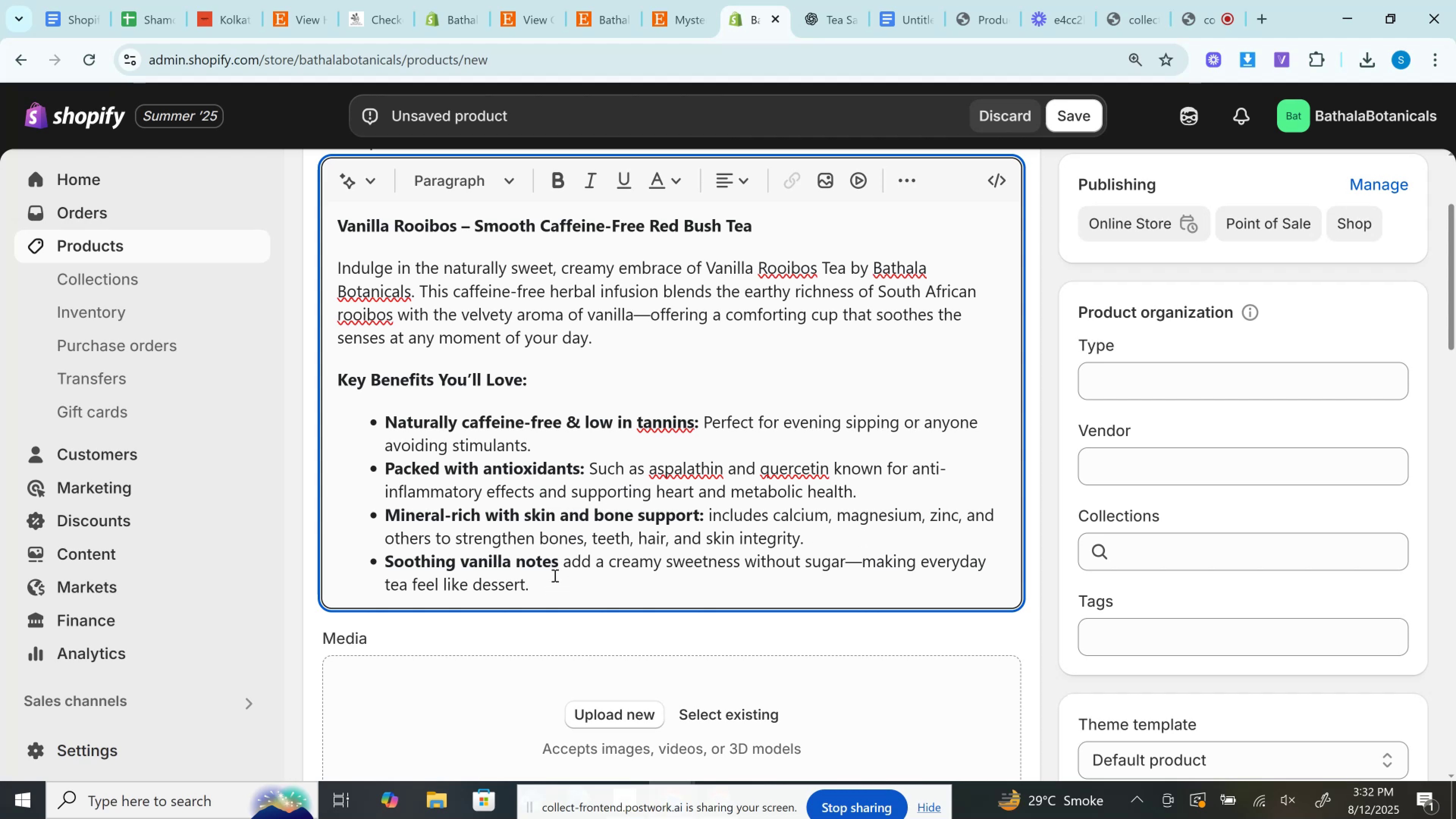 
left_click_drag(start_coordinate=[563, 564], to_coordinate=[385, 556])
 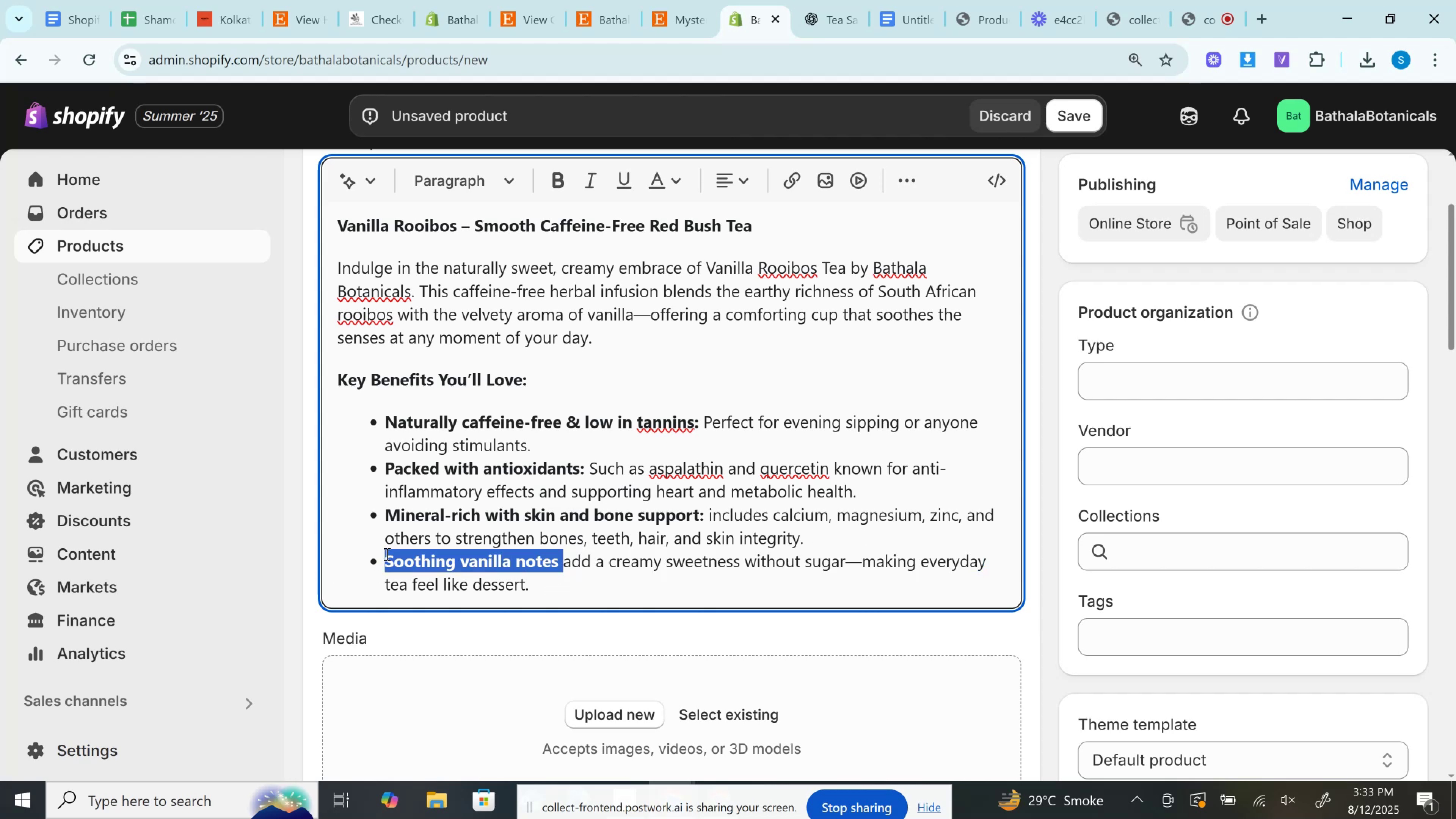 
key(Control+B)
 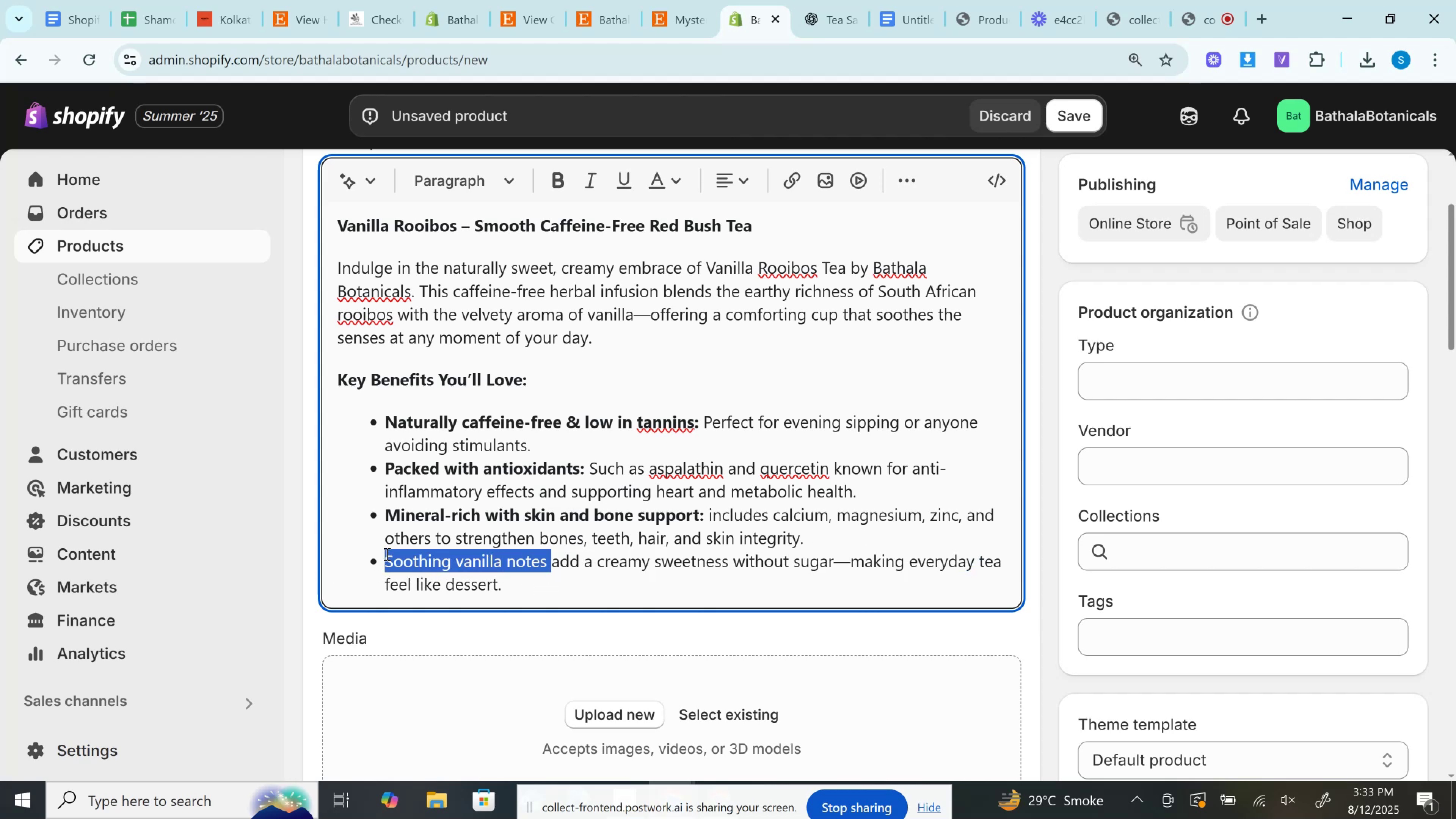 
key(Control+B)
 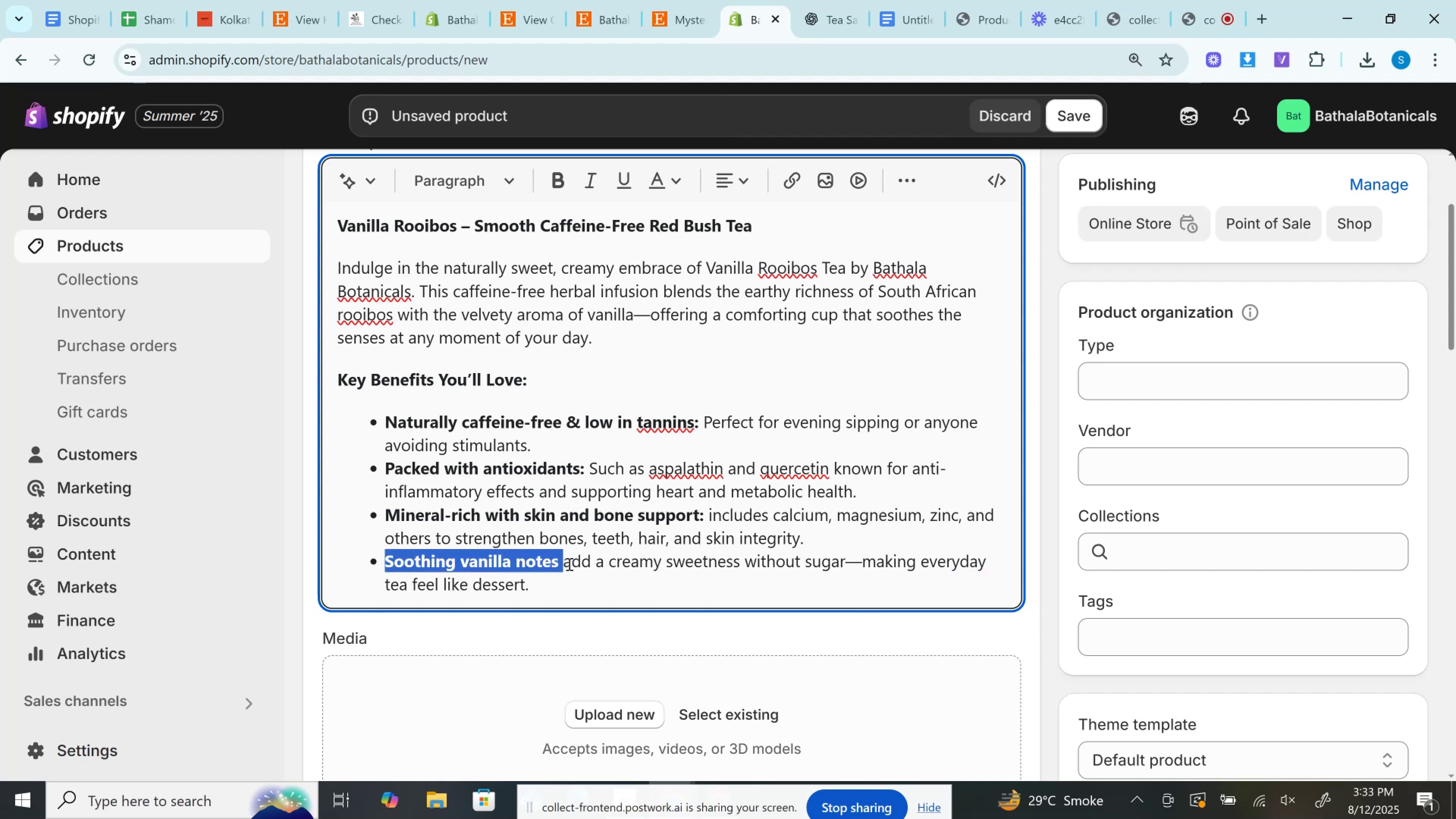 
left_click([568, 564])
 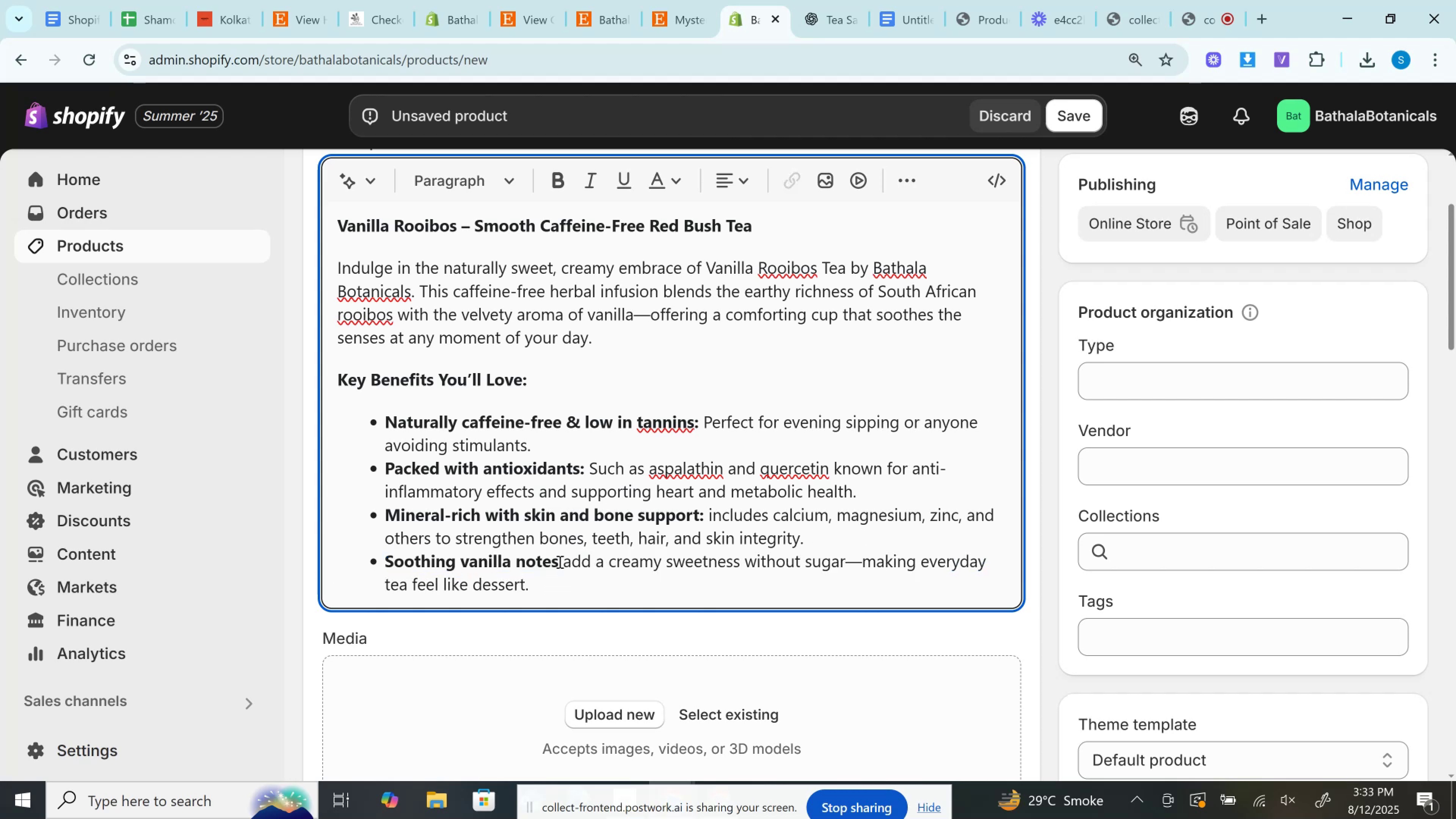 
left_click([559, 562])
 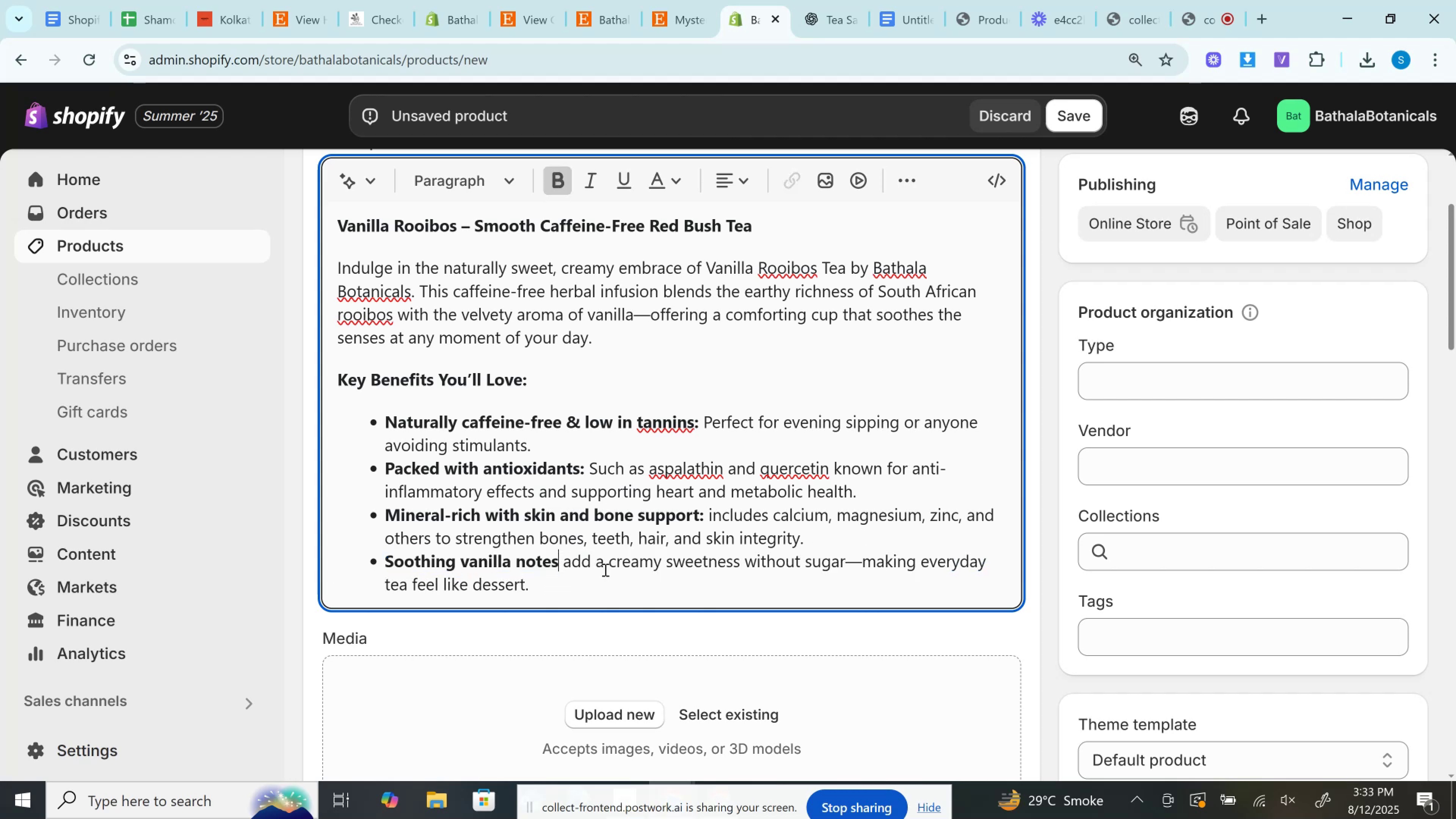 
key(Shift+Semicolon)
 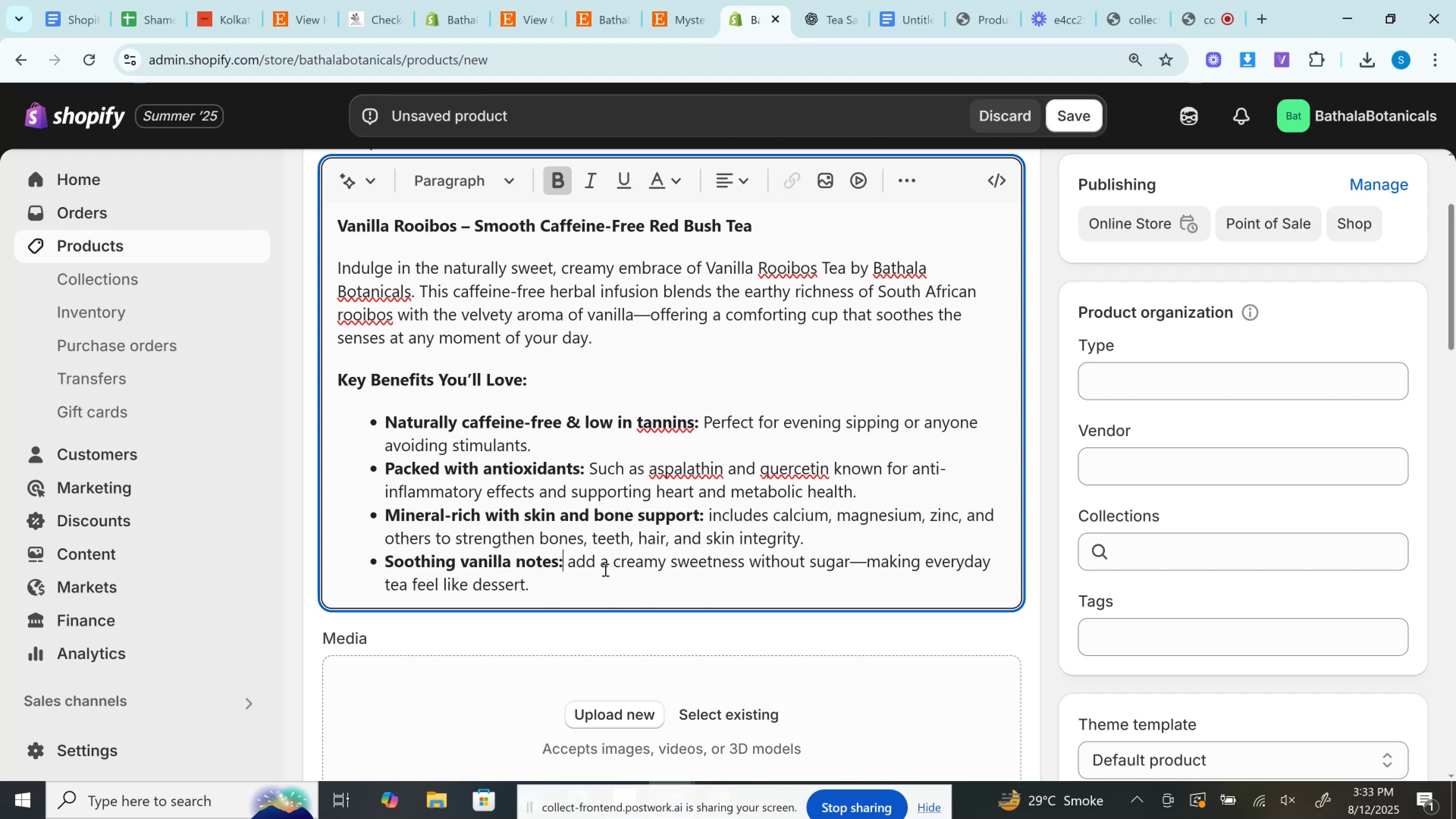 
key(ArrowRight)
 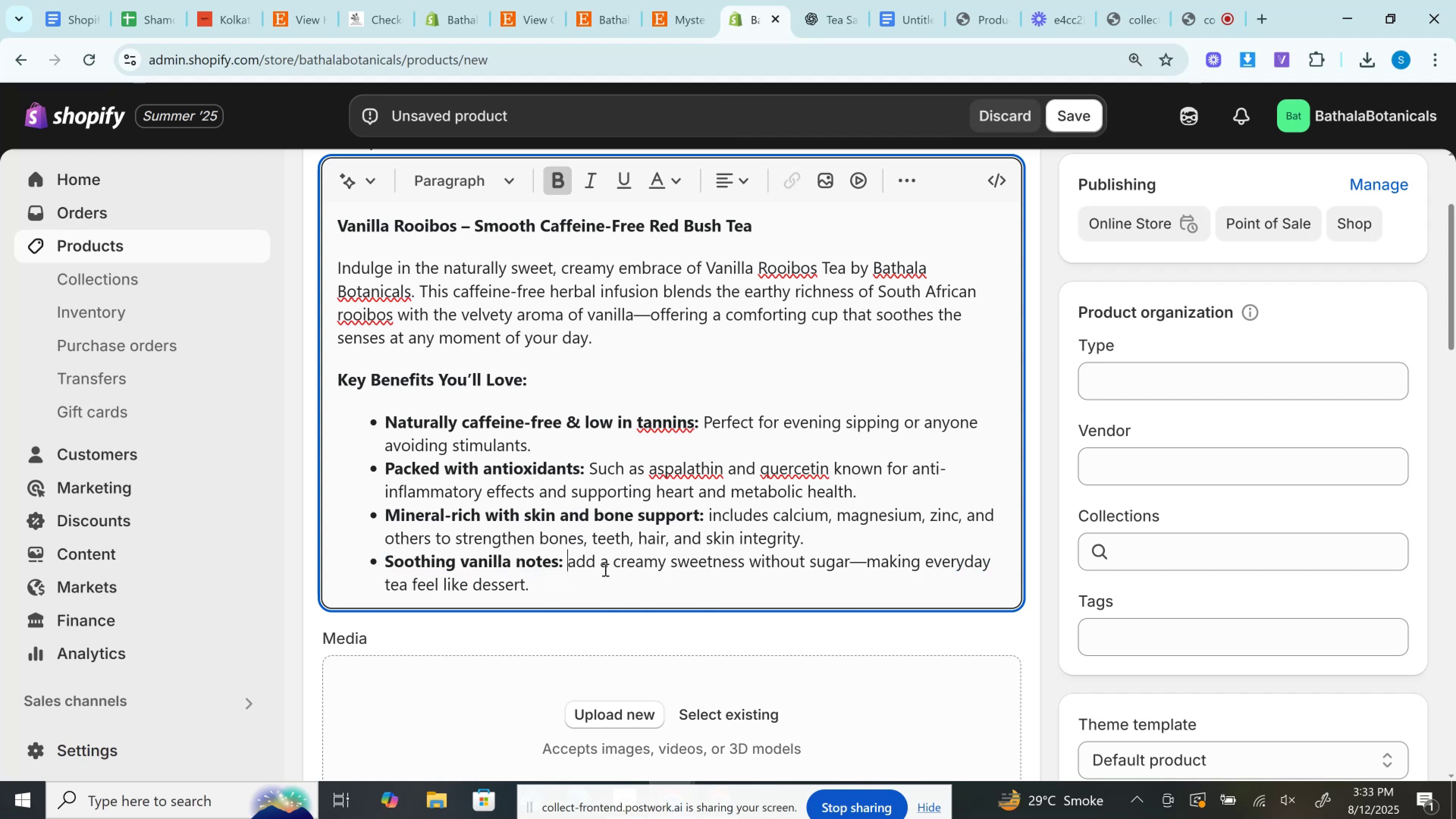 
key(ArrowRight)
 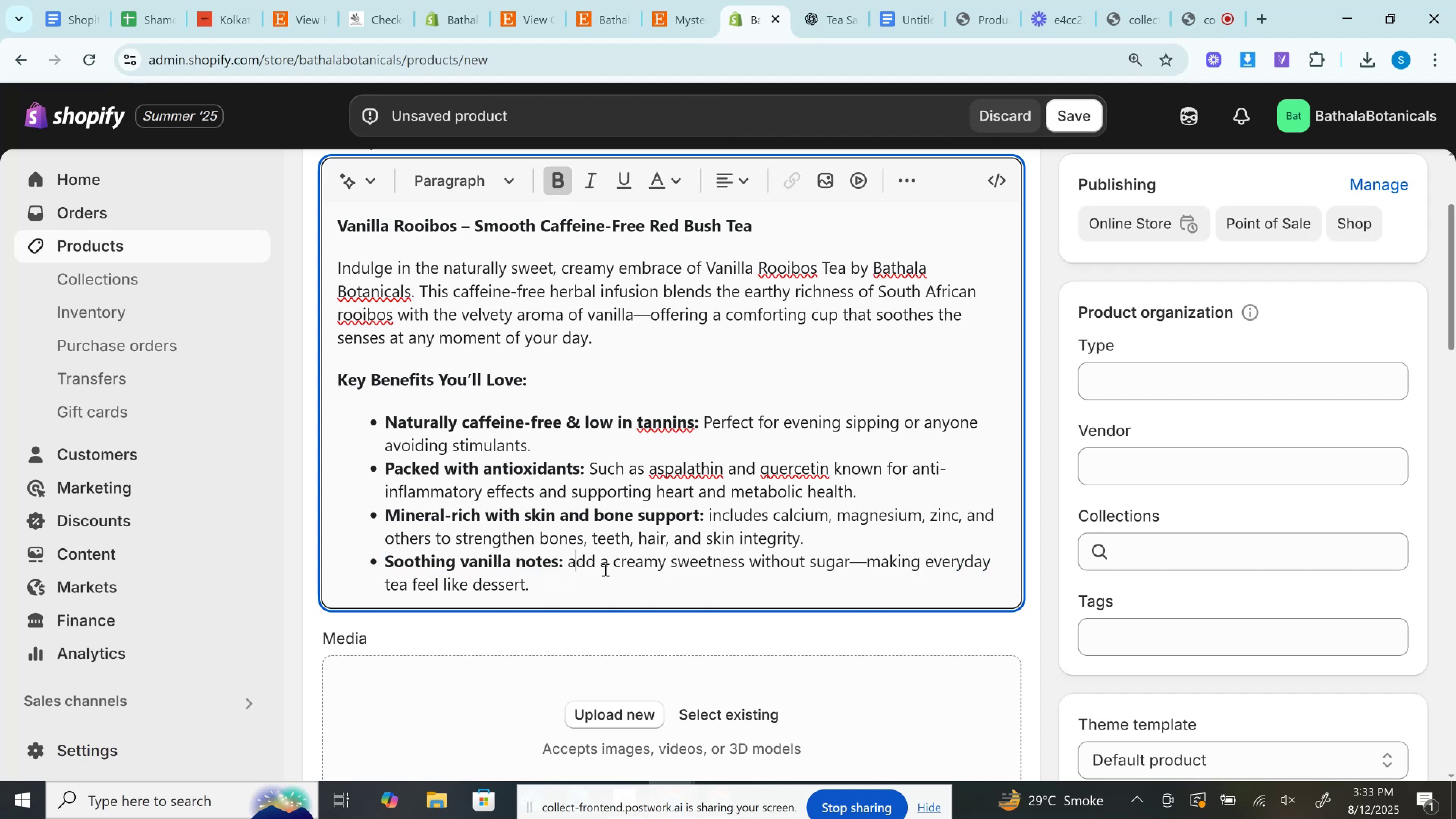 
key(Backspace)
 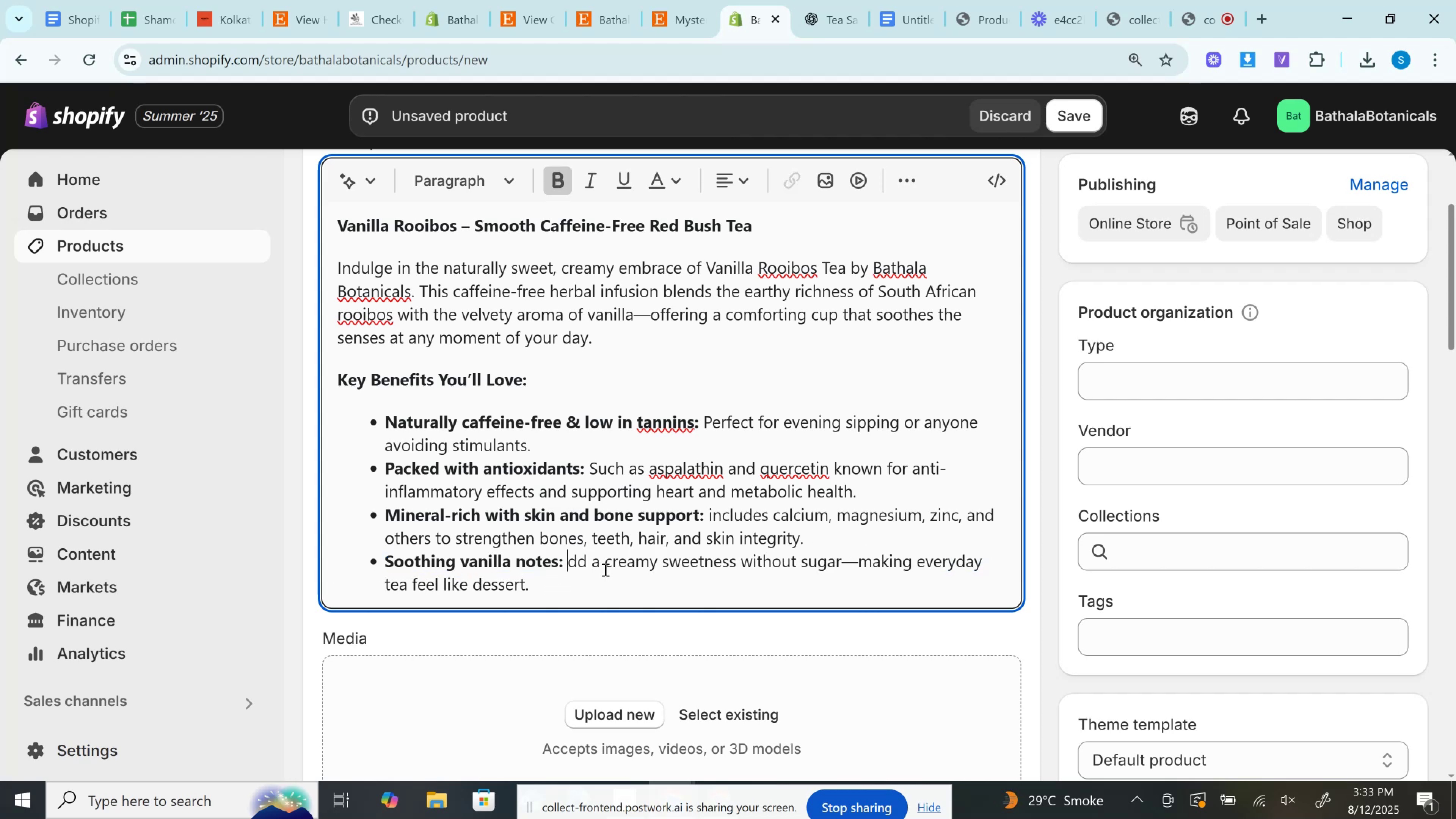 
key(Shift+A)
 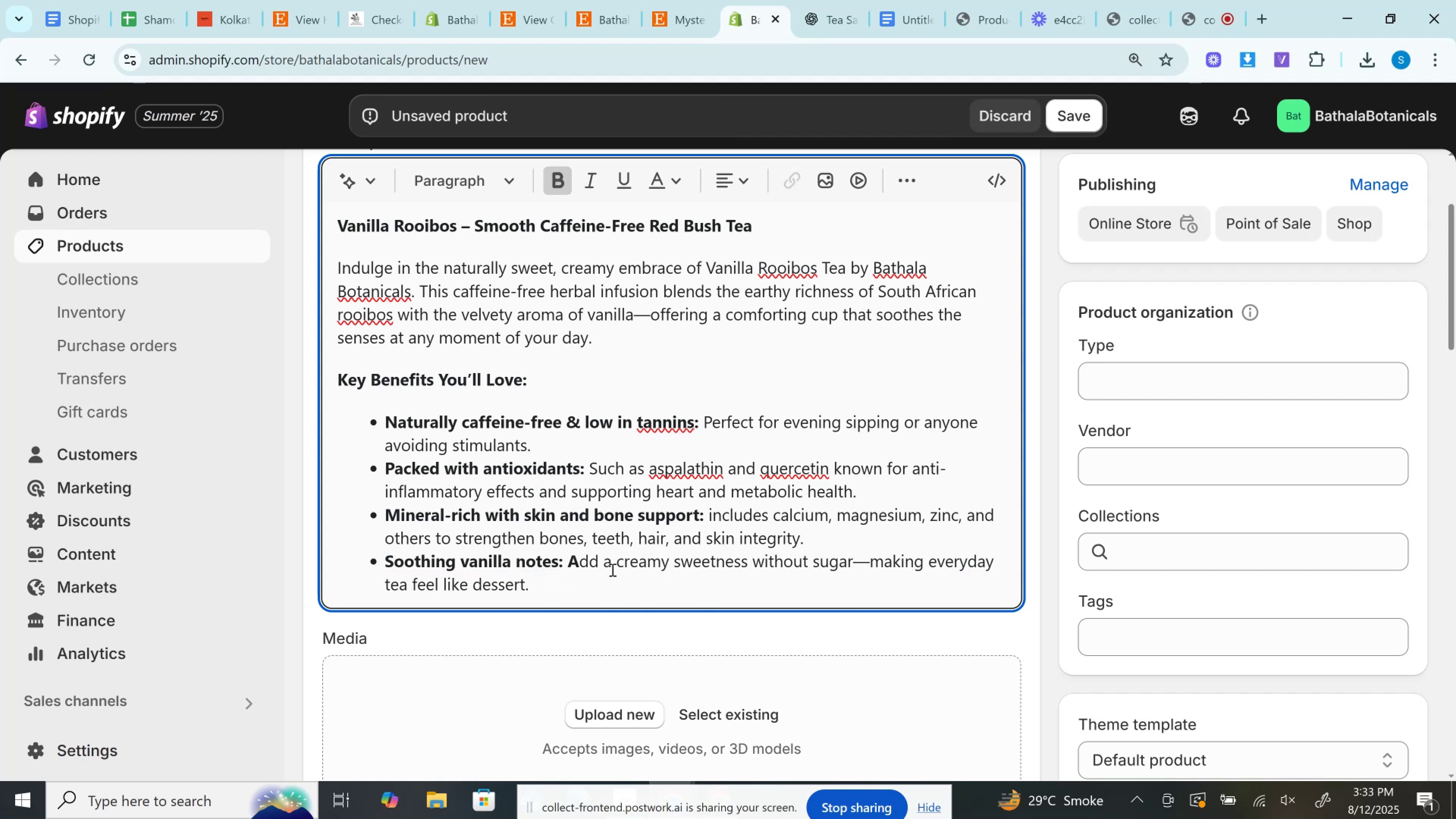 
key(Backspace)
 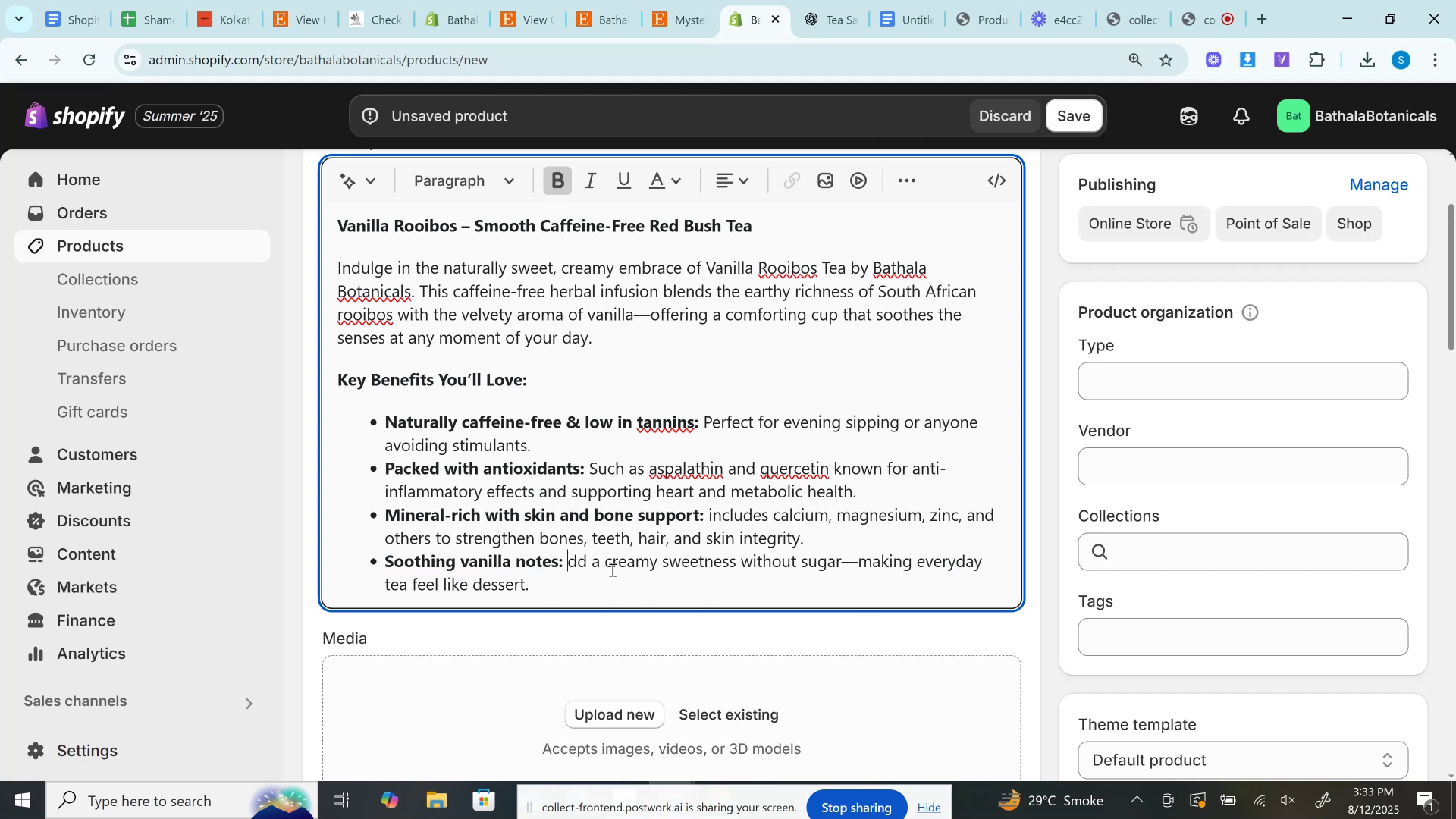 
key(ArrowRight)
 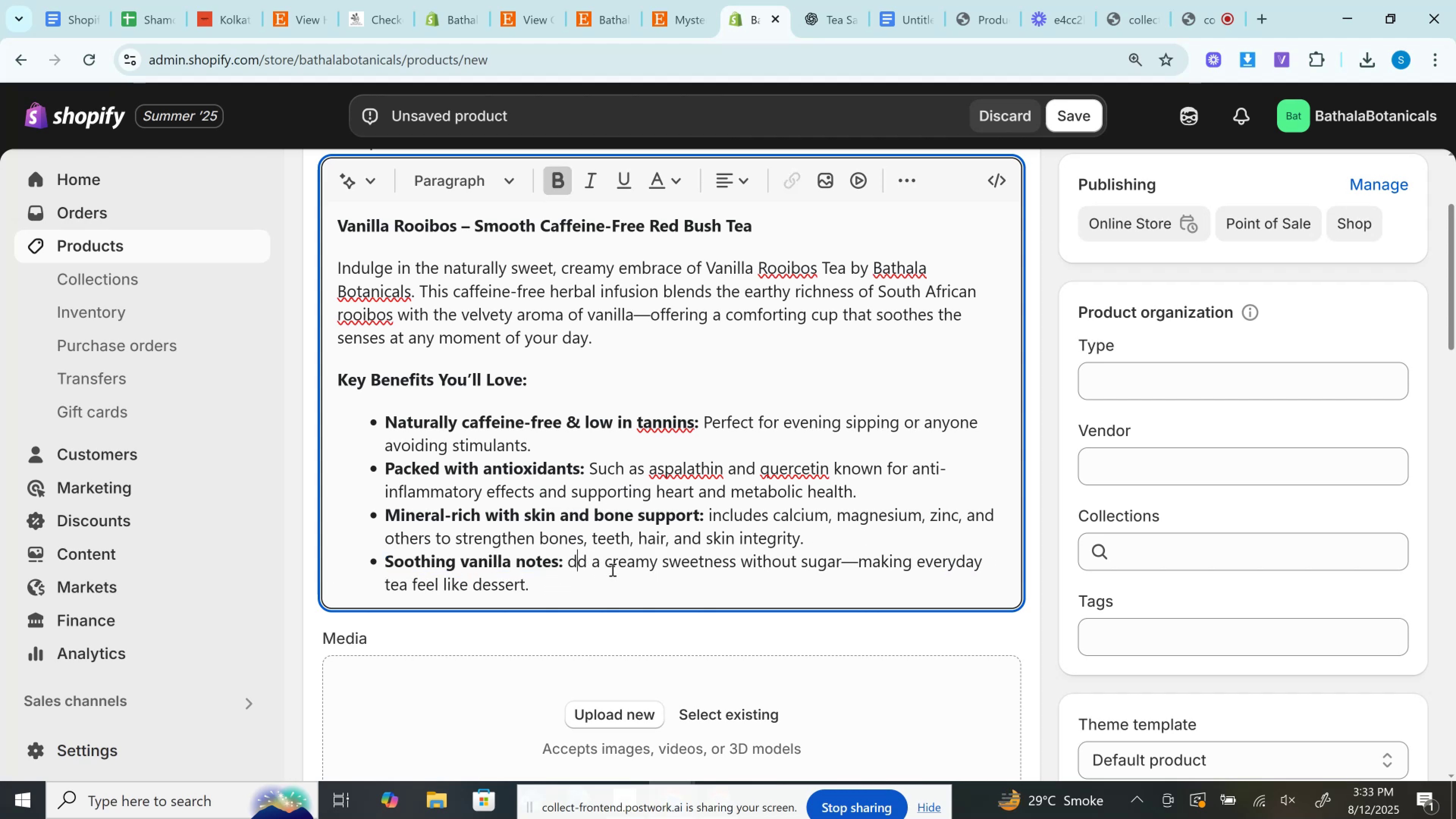 
type(Add)
key(Backspace)
 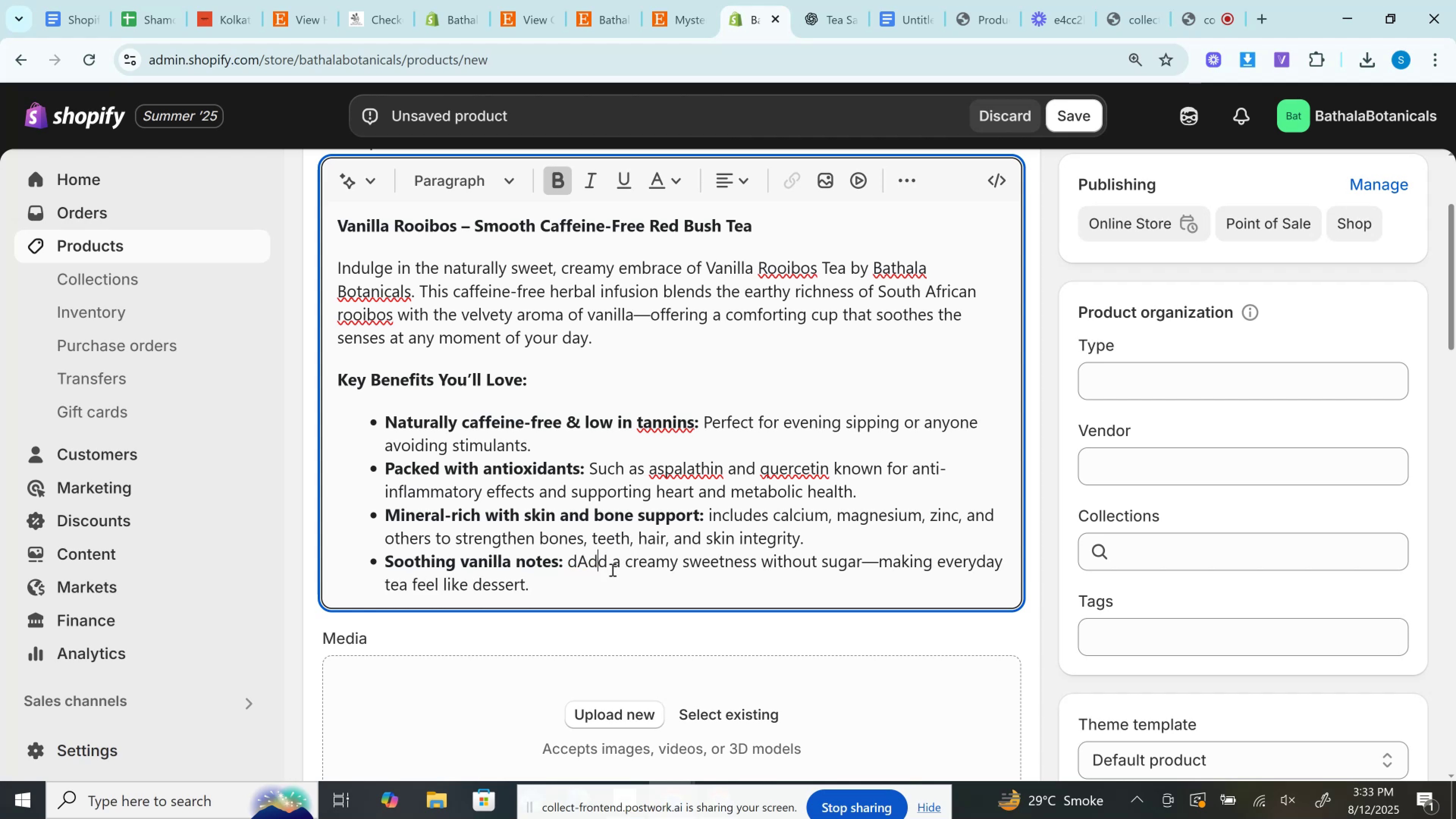 
key(ArrowLeft)
 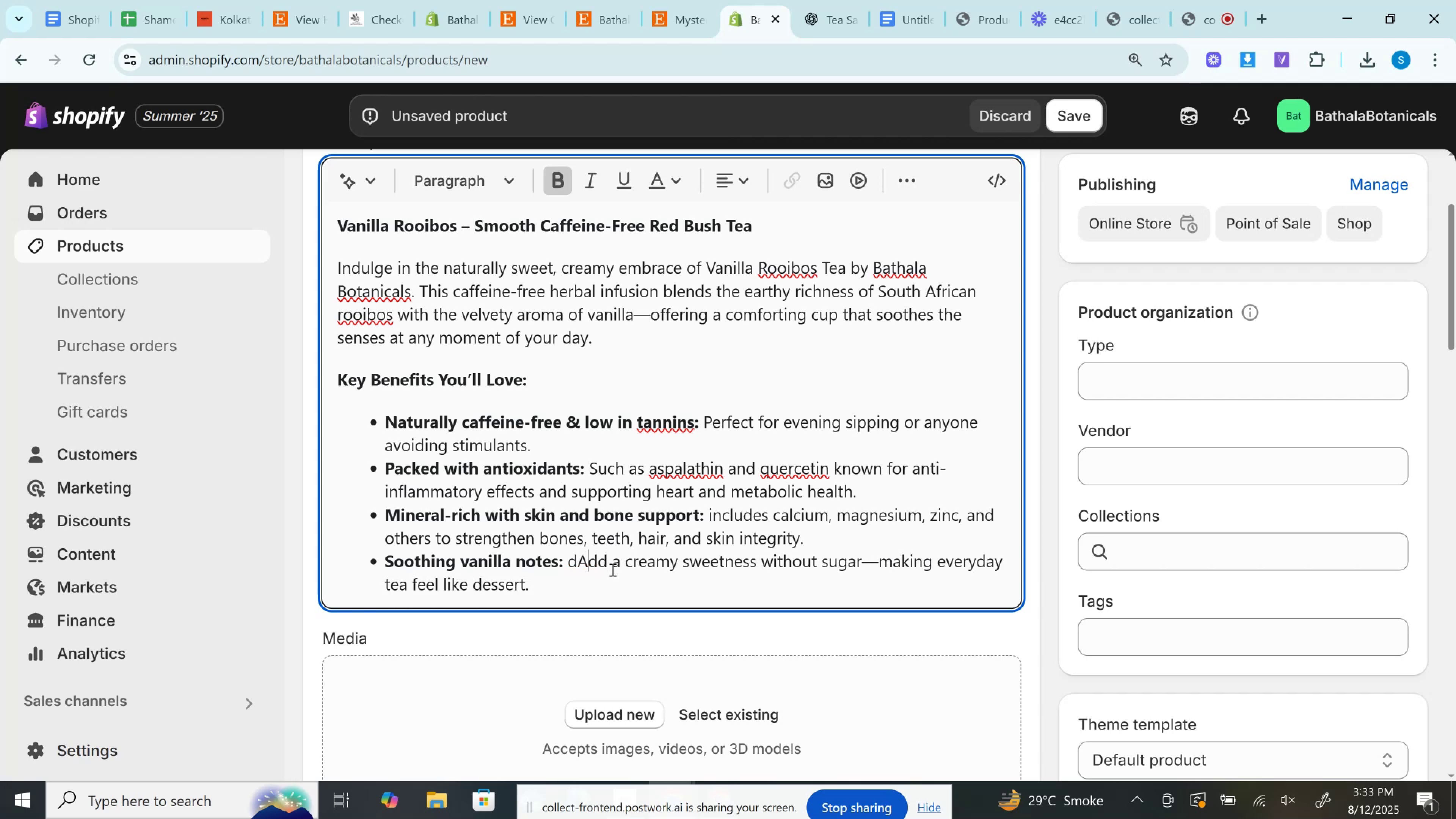 
key(ArrowLeft)
 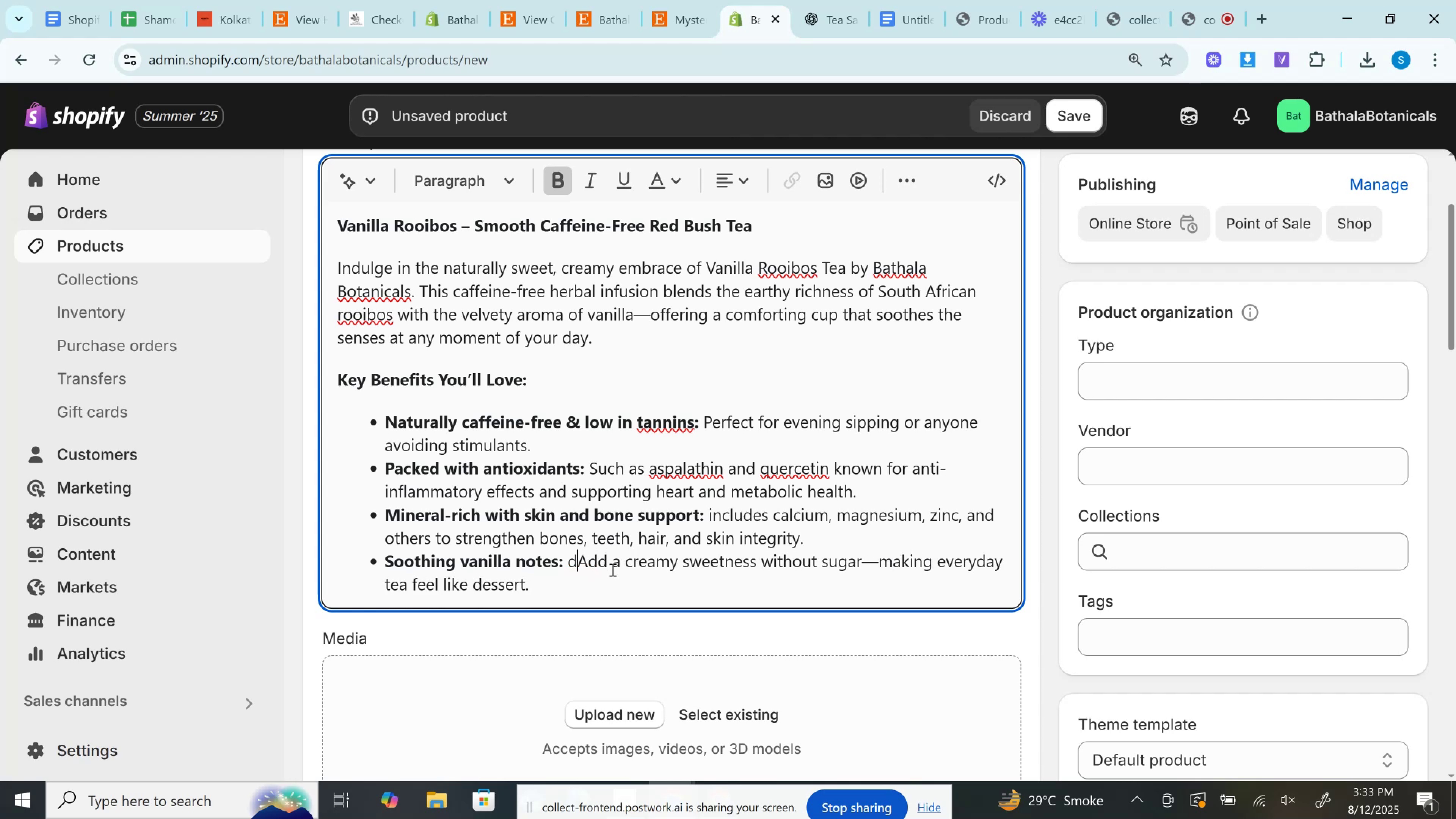 
key(Backspace)
 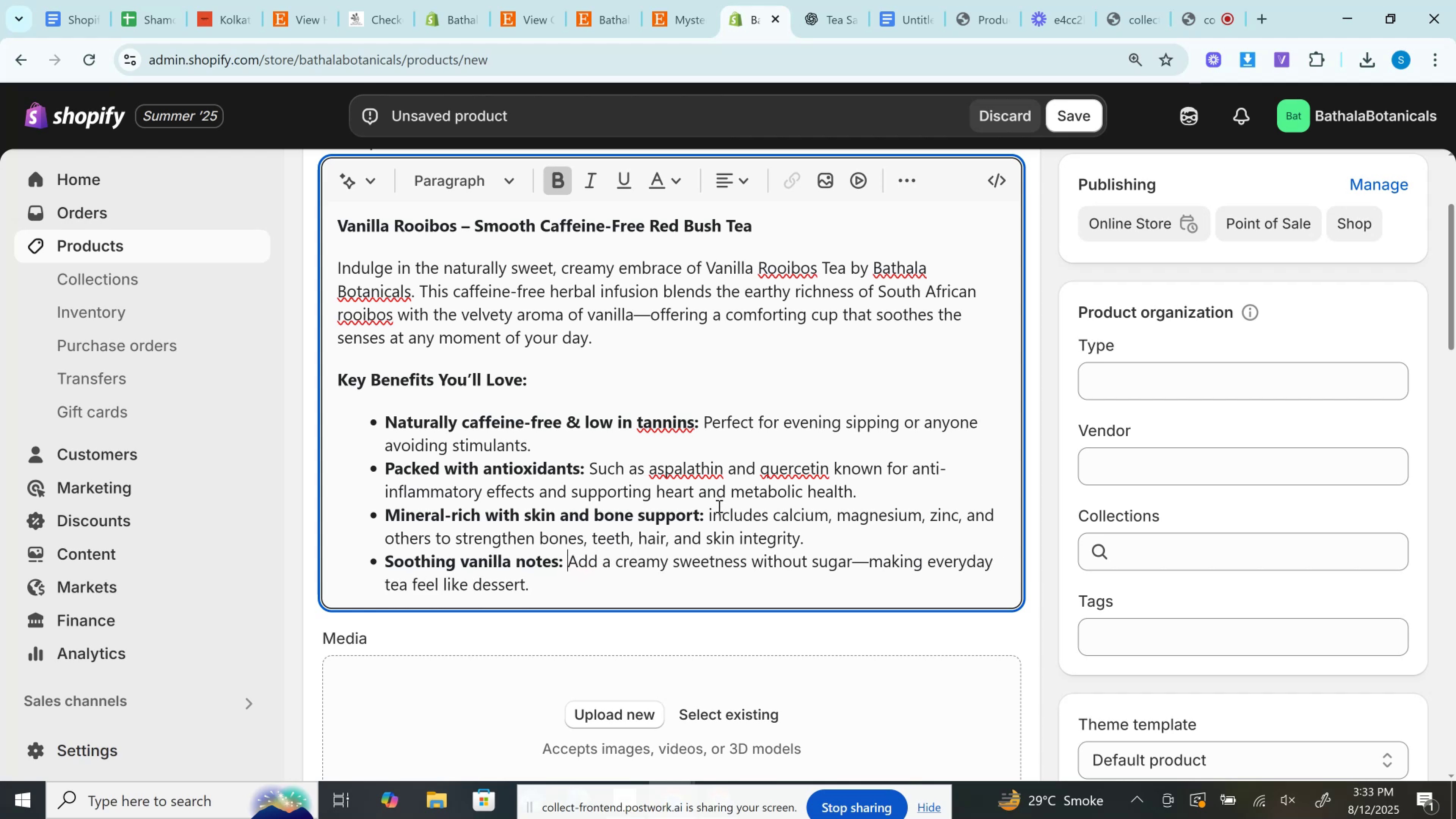 
left_click([716, 514])
 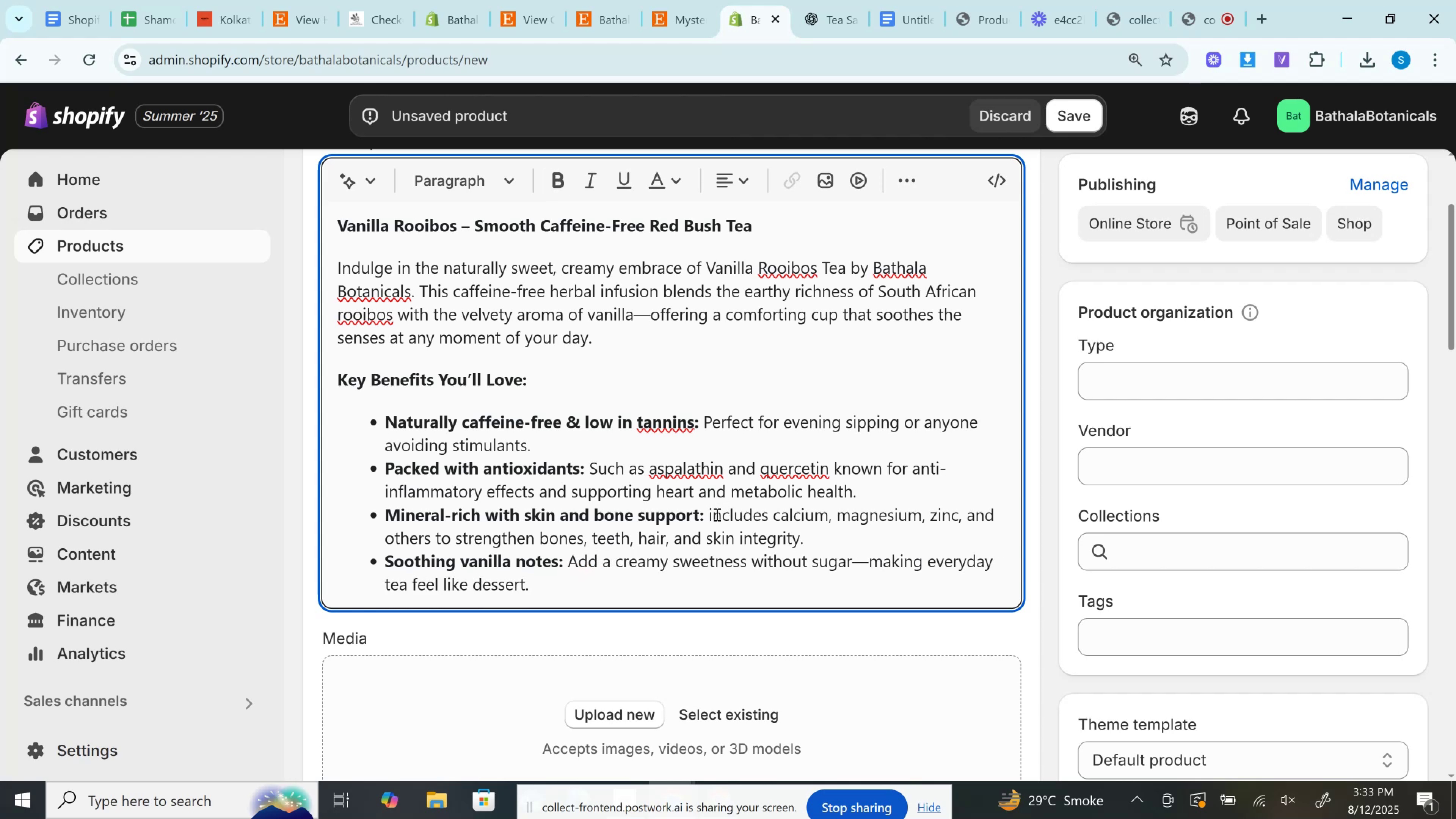 
key(Shift+I)
 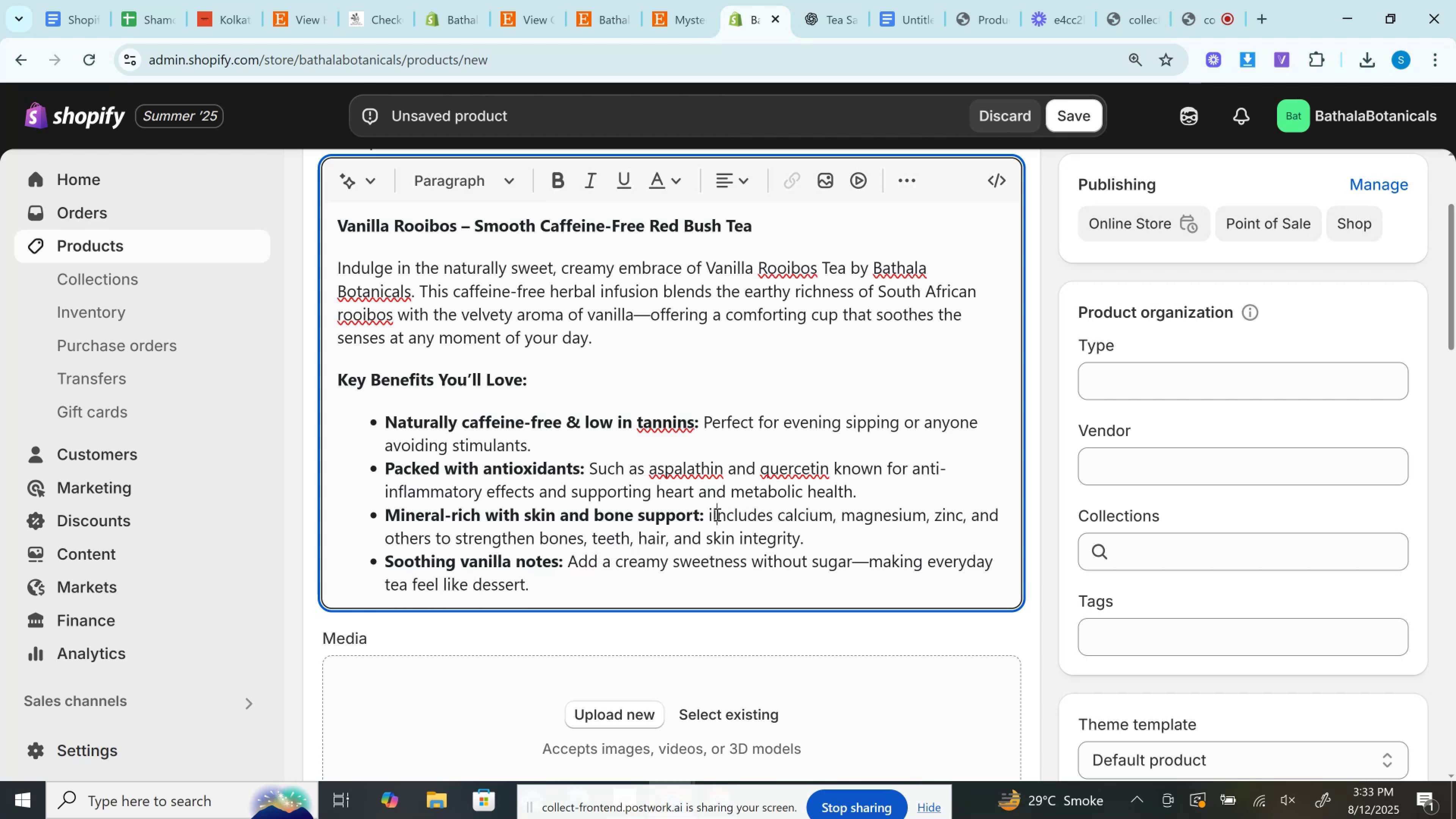 
key(ArrowLeft)
 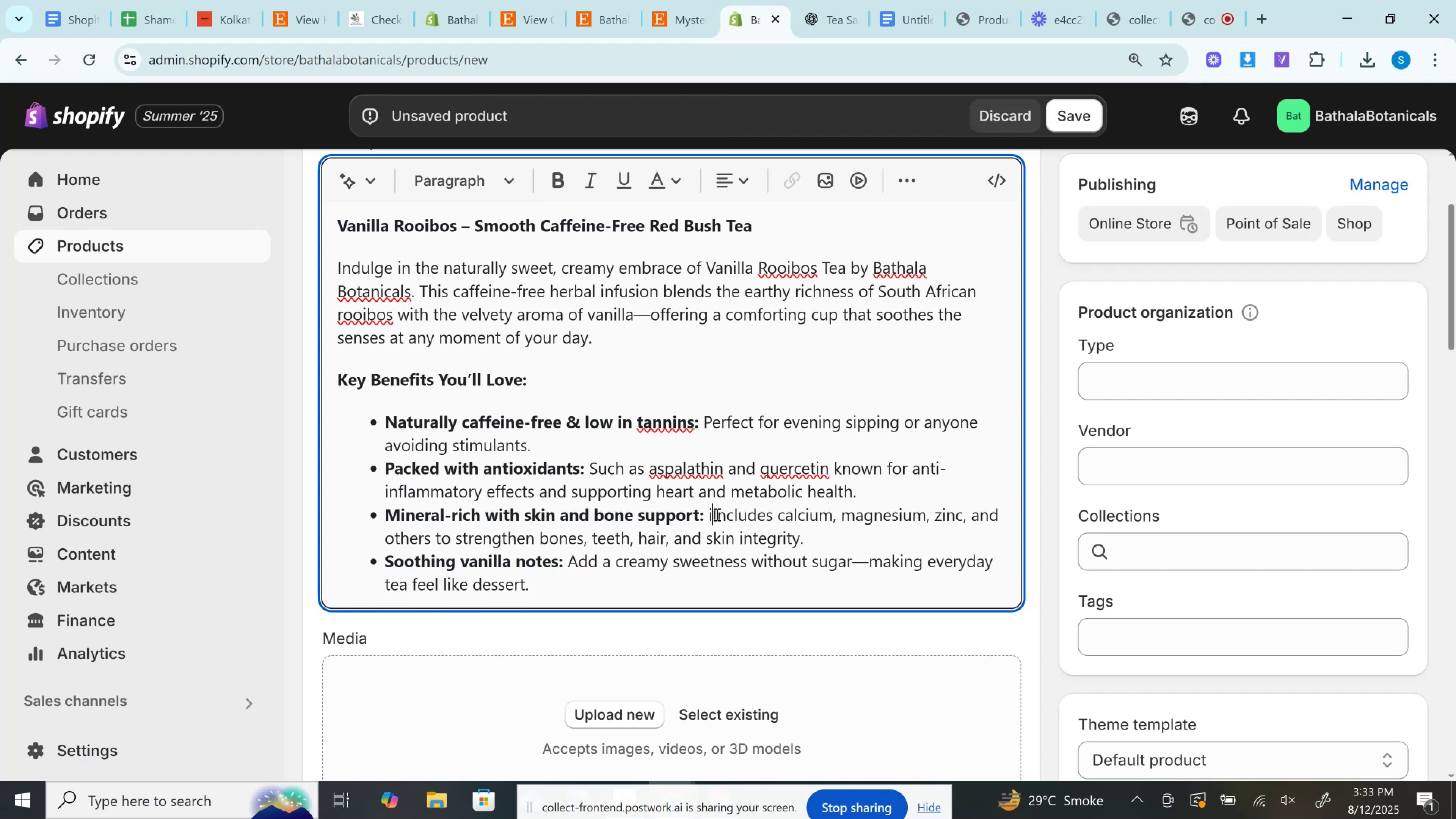 
key(Backspace)
 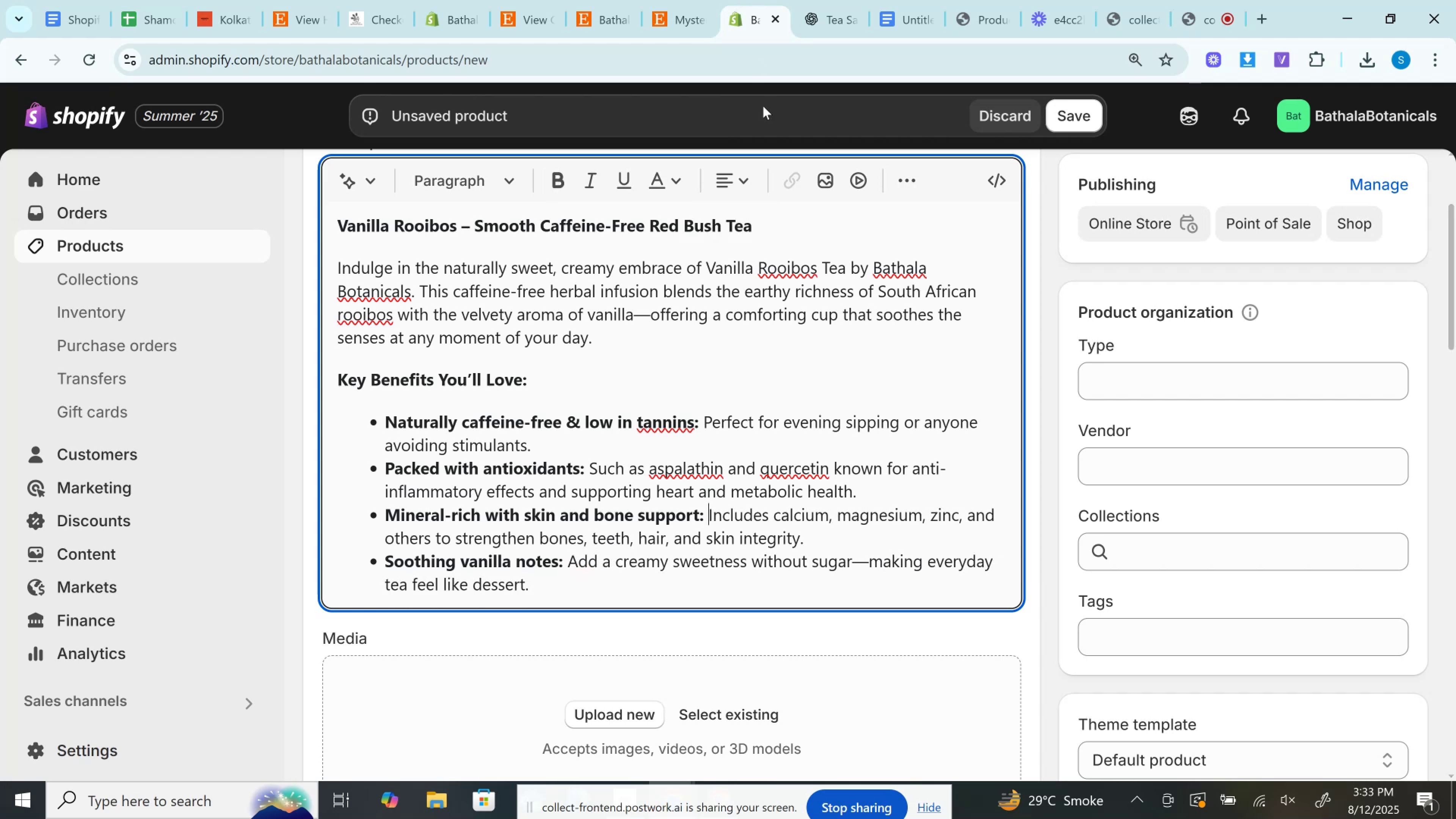 
left_click([844, 0])
 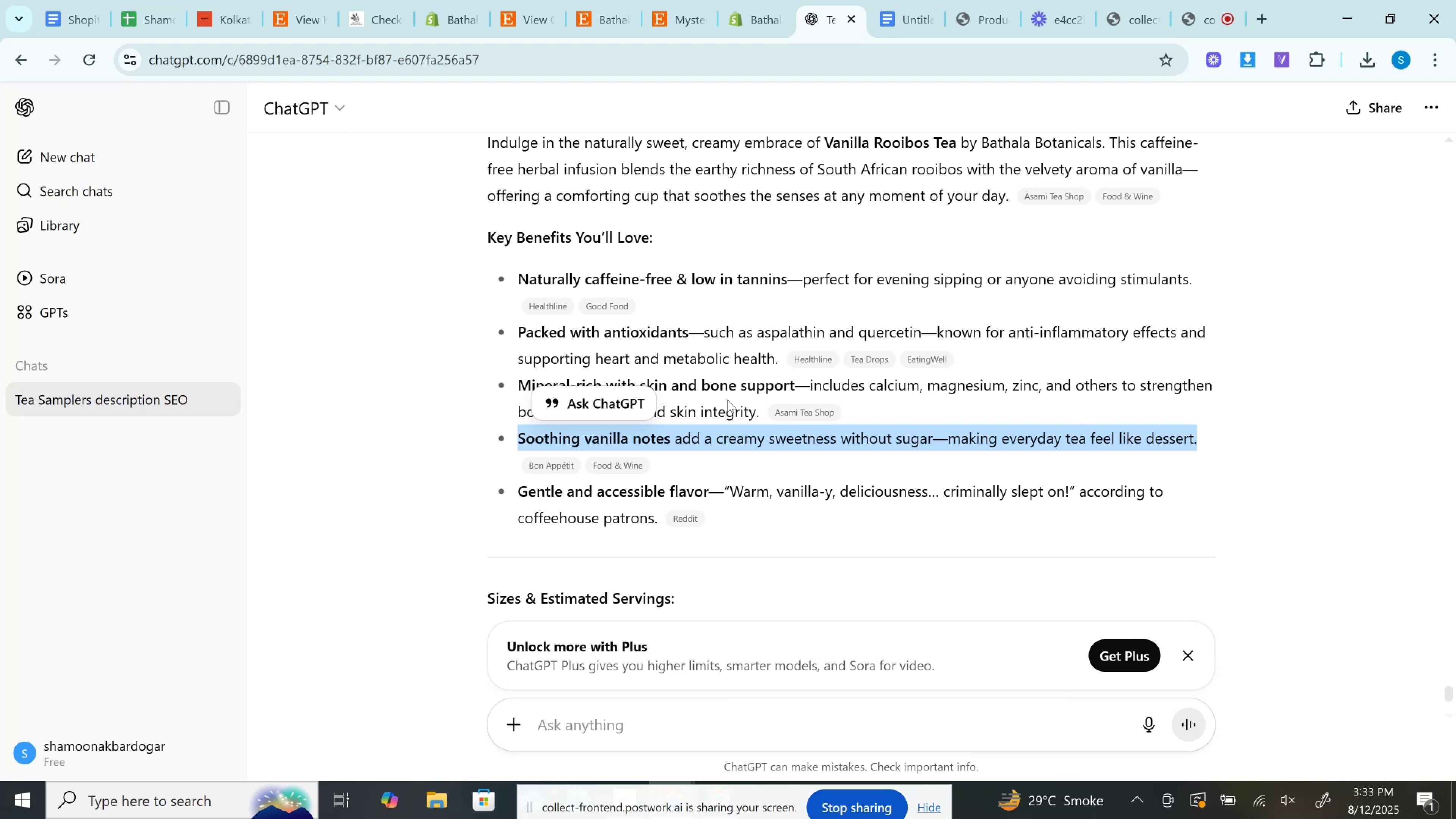 
scroll: coordinate [664, 448], scroll_direction: down, amount: 2.0
 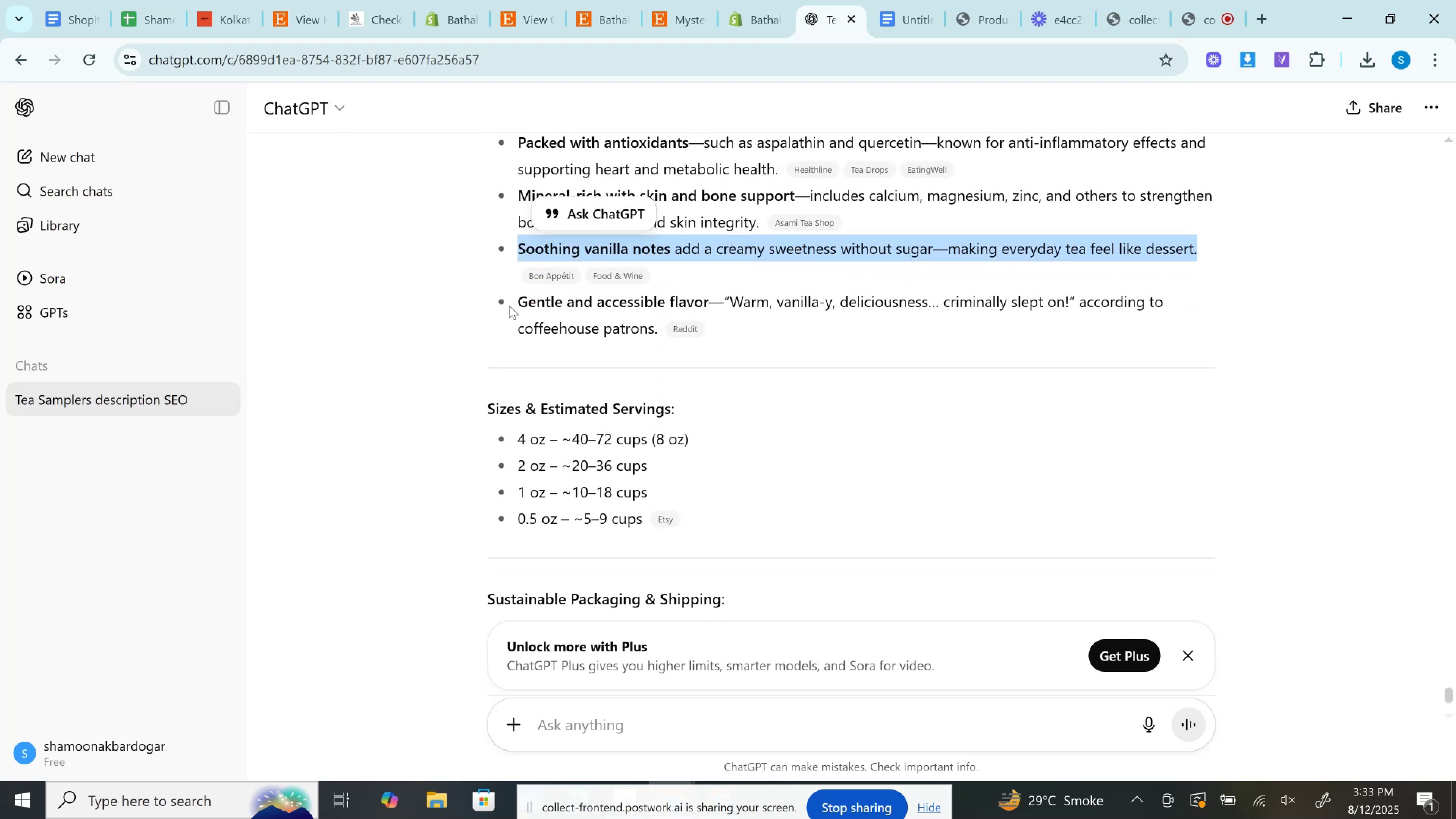 
left_click_drag(start_coordinate=[518, 305], to_coordinate=[659, 335])
 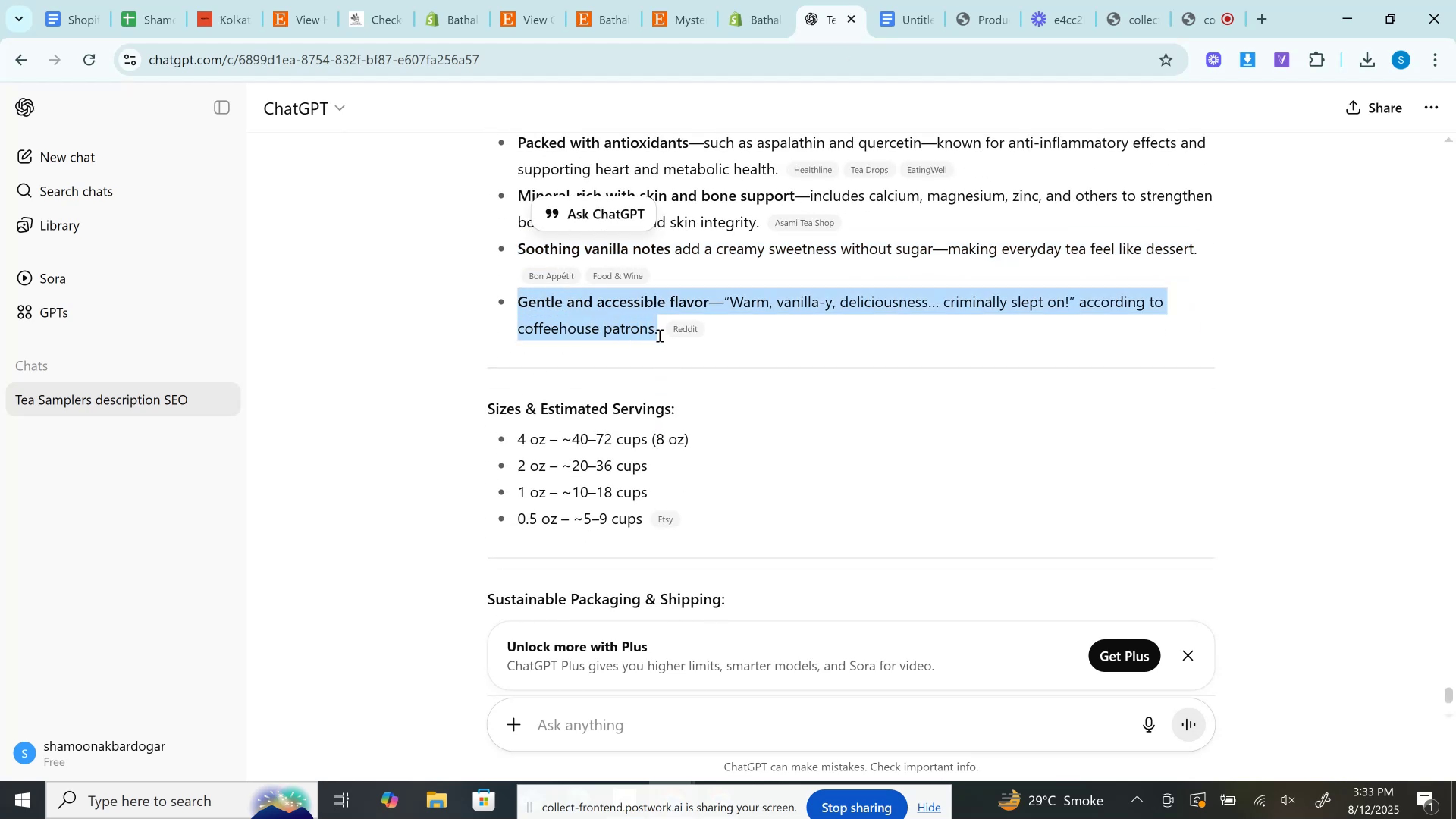 
key(Control+C)
 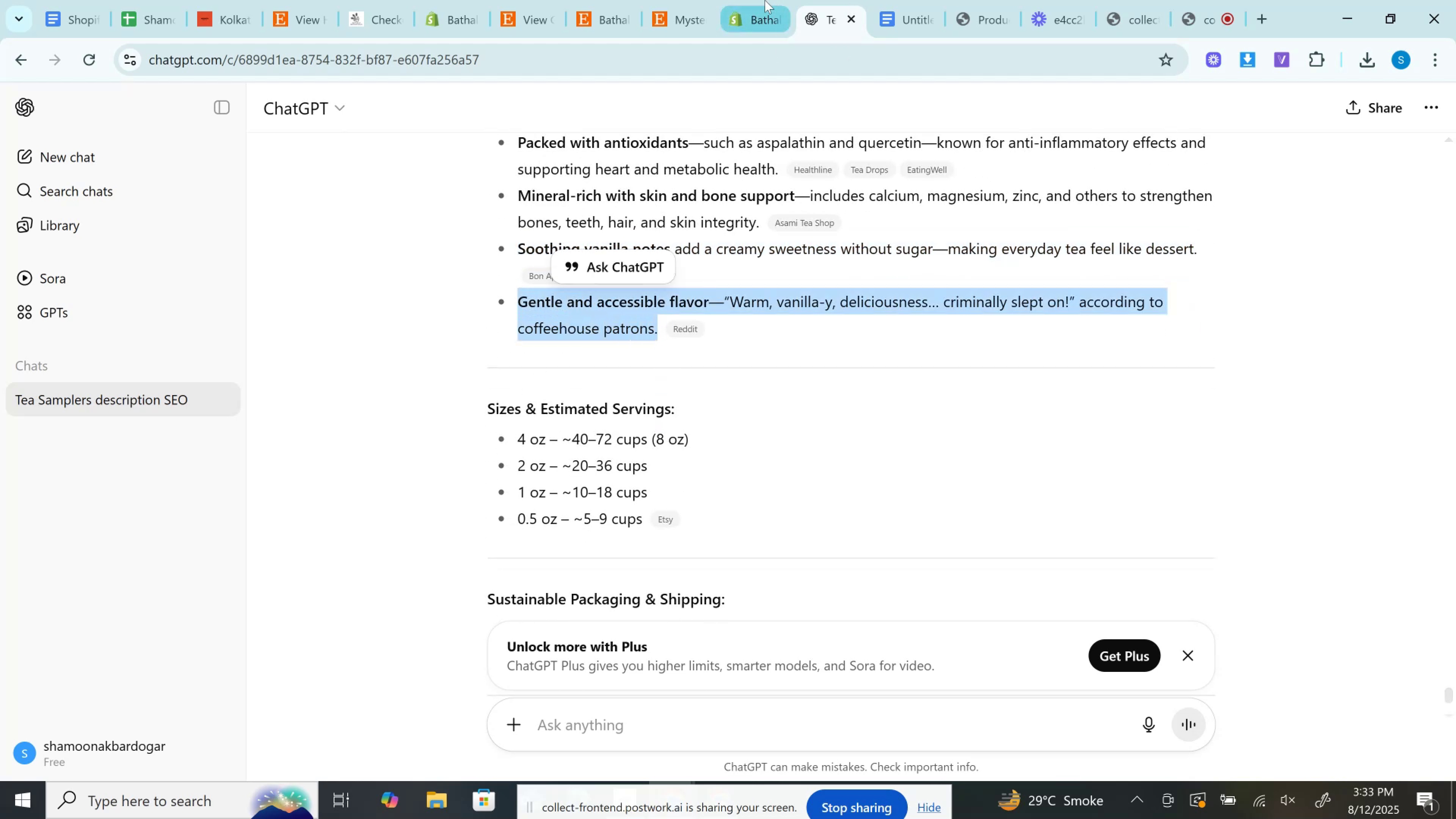 
left_click([765, 0])
 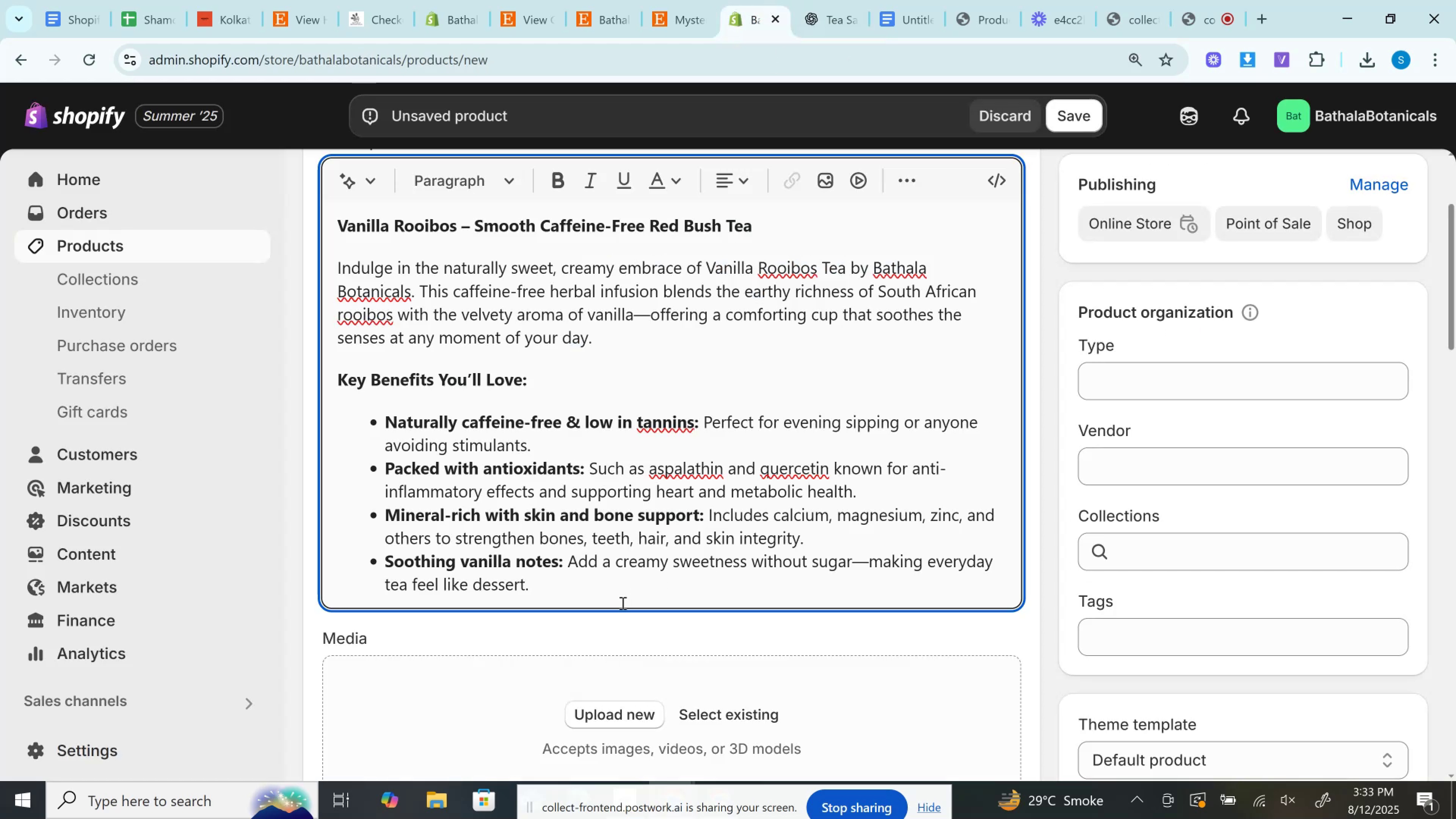 
left_click([621, 599])
 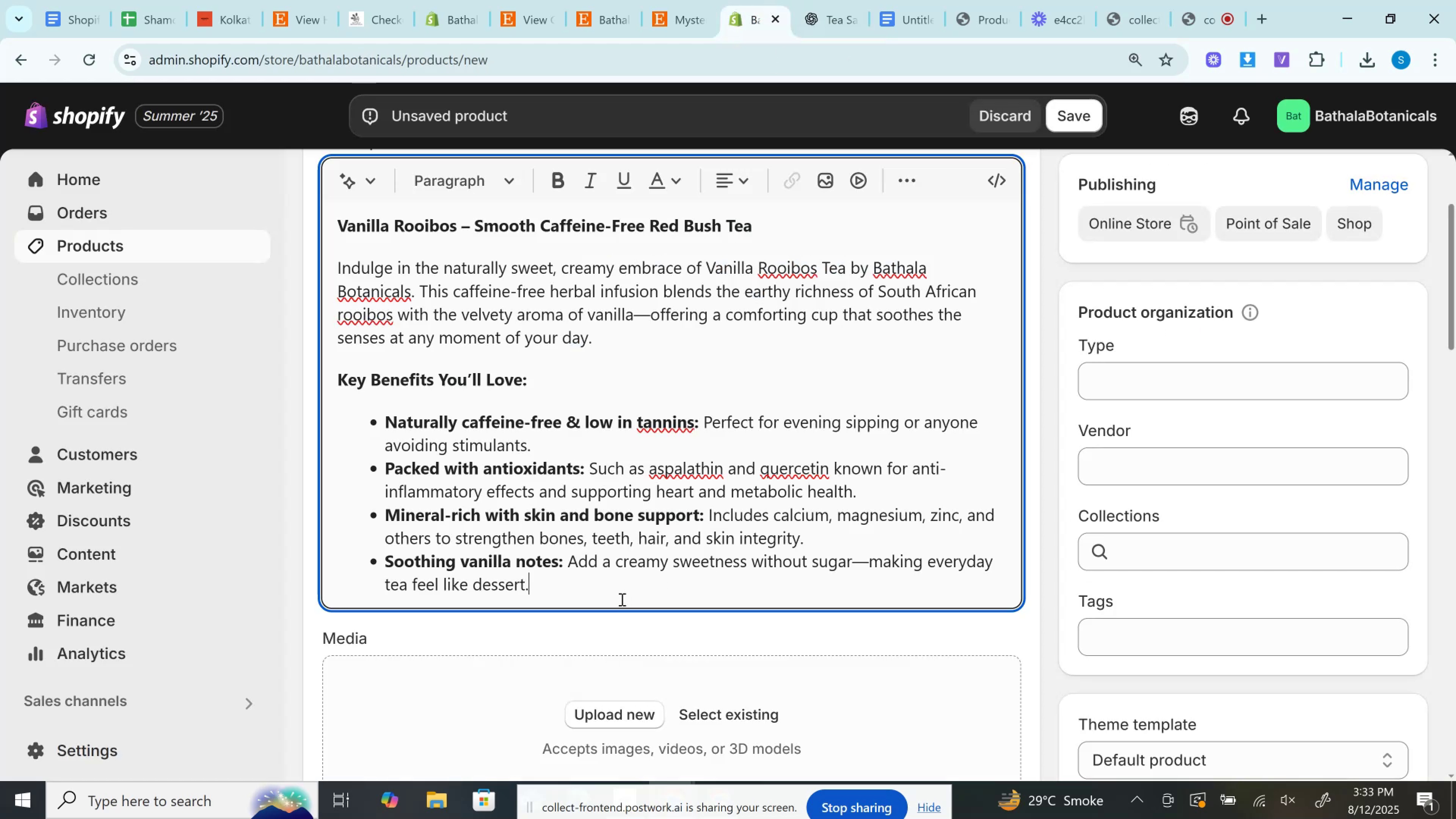 
key(Enter)
 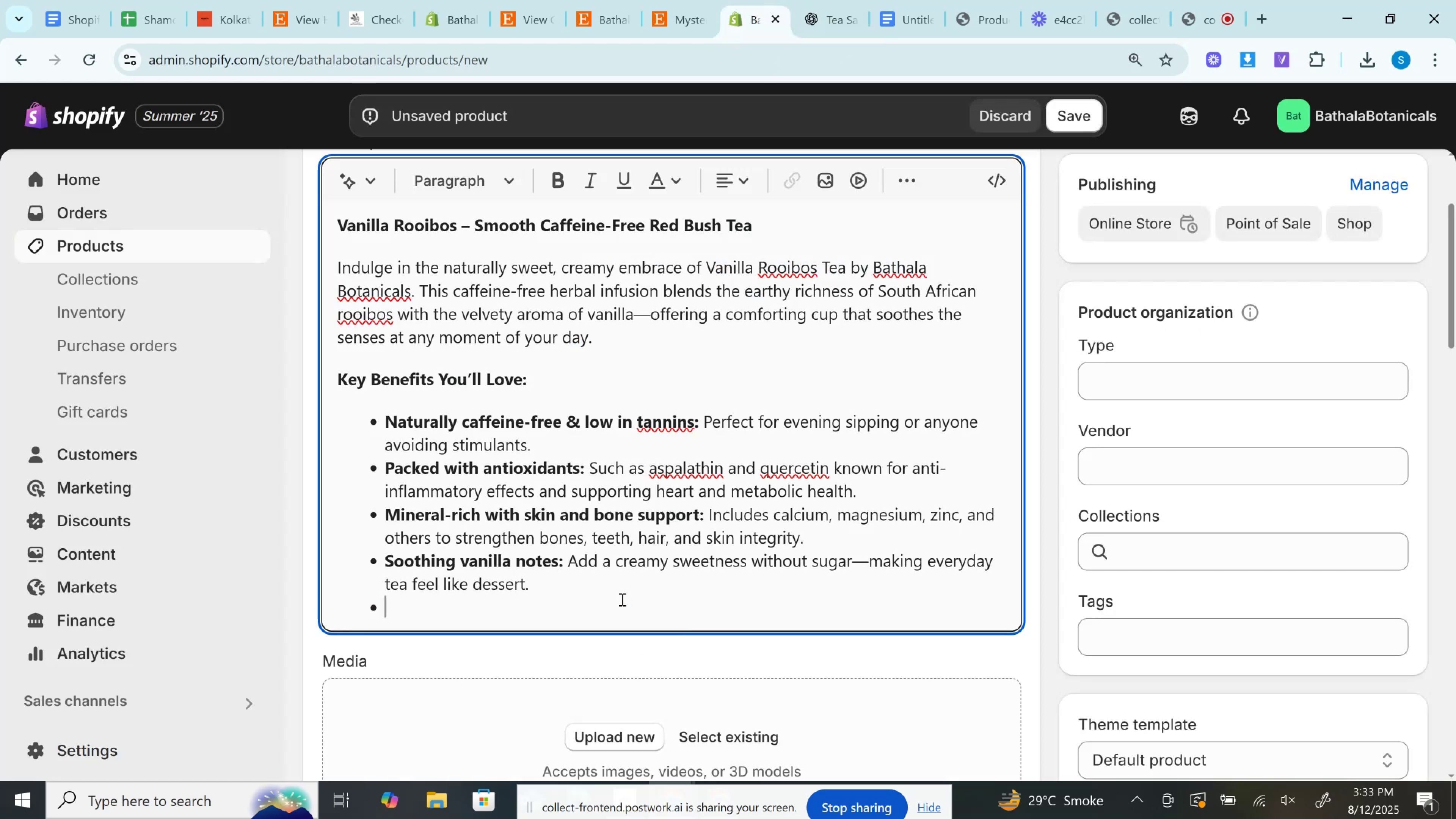 
key(Control+V)
 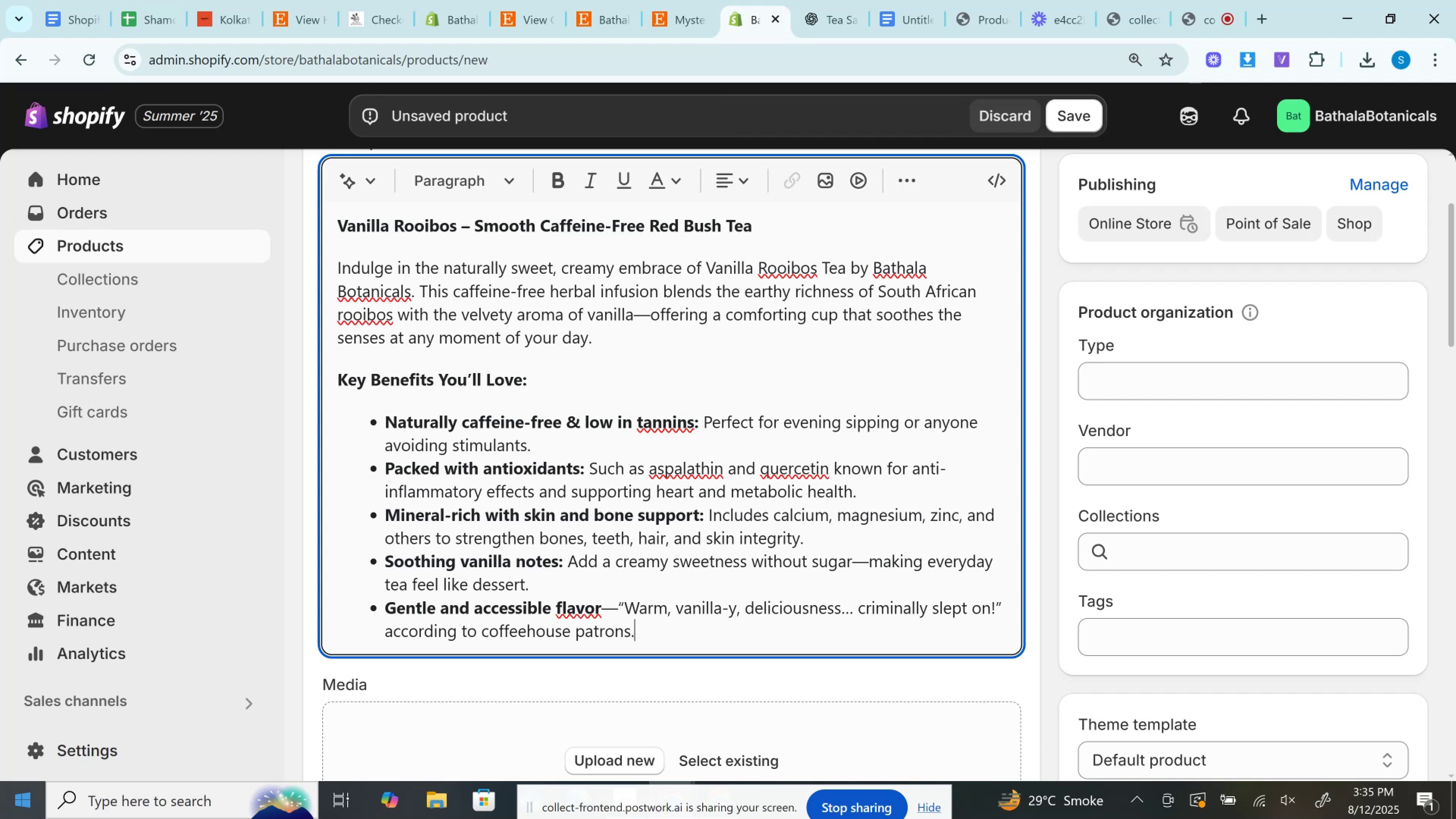 
wait(118.65)
 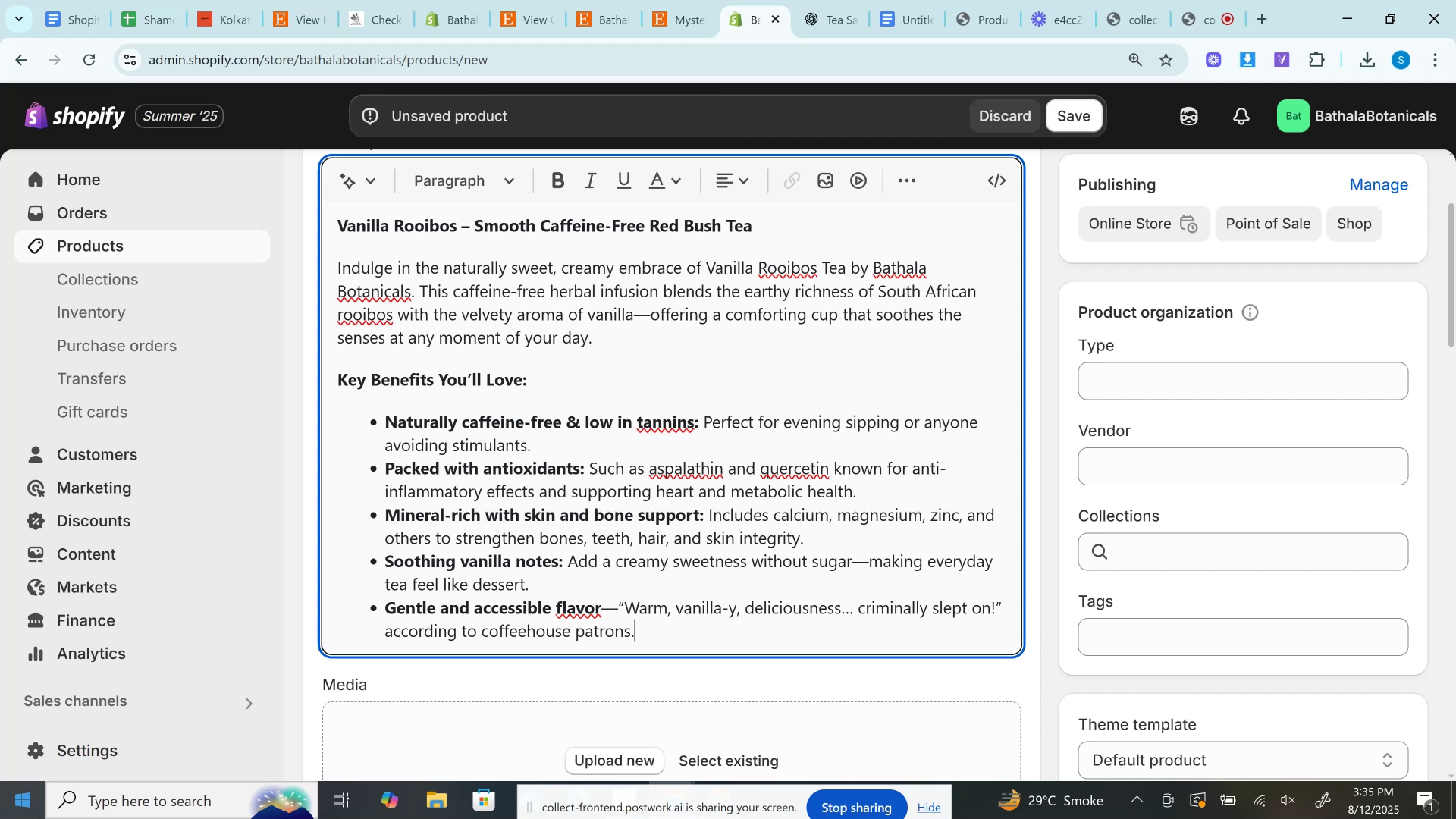 
scroll: coordinate [814, 450], scroll_direction: down, amount: 2.0
 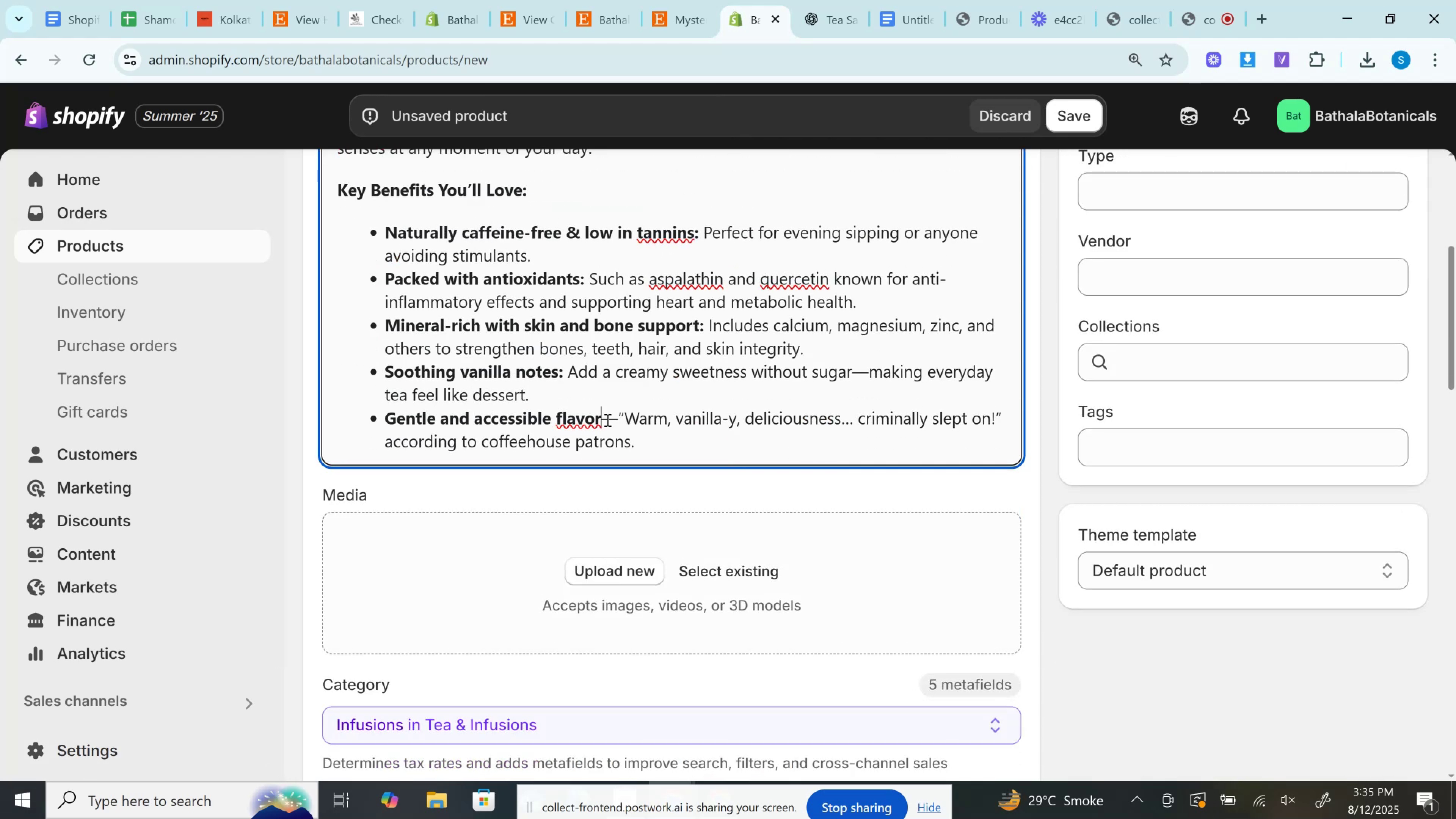 
double_click([607, 420])
 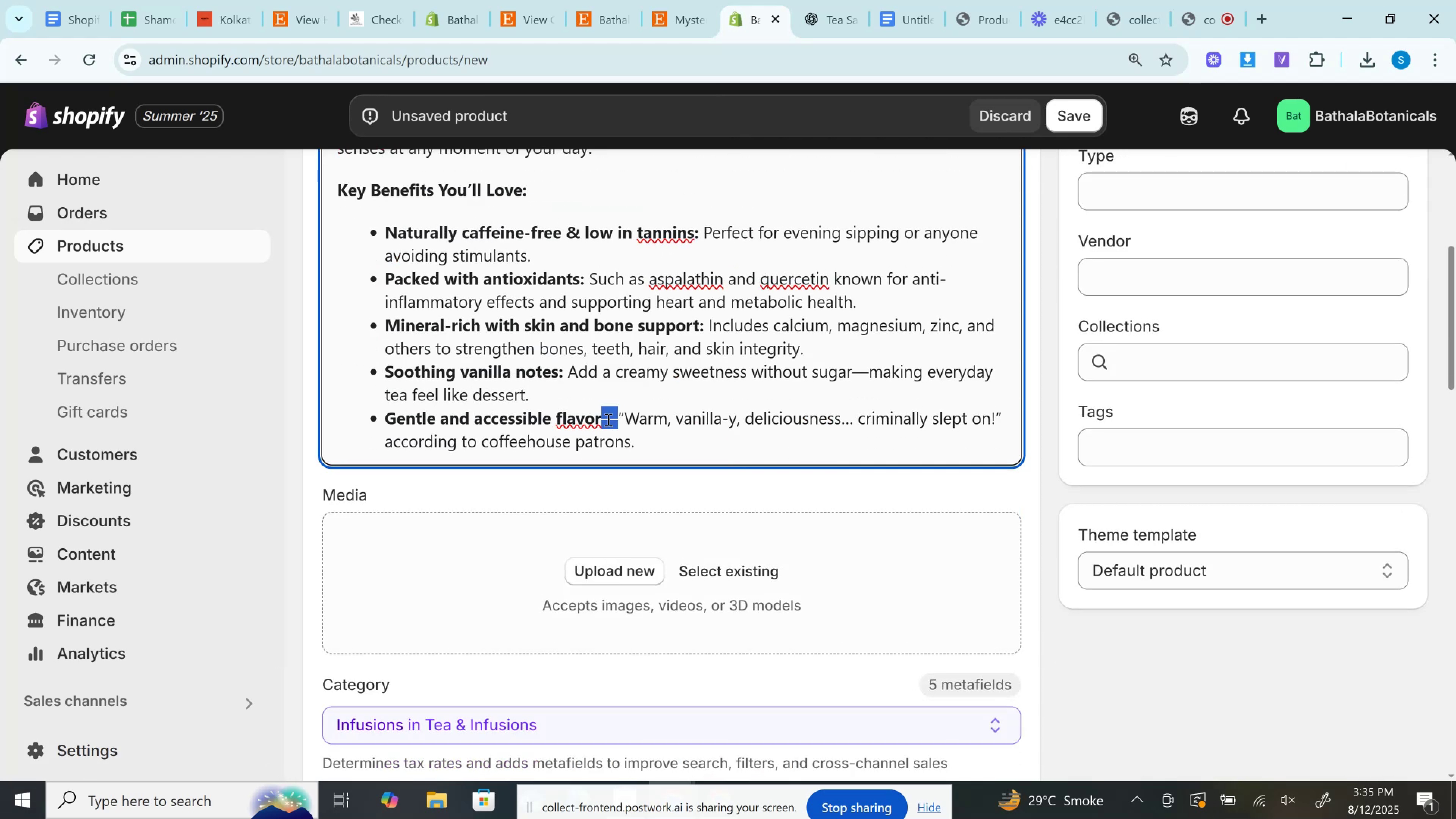 
key(Backspace)
 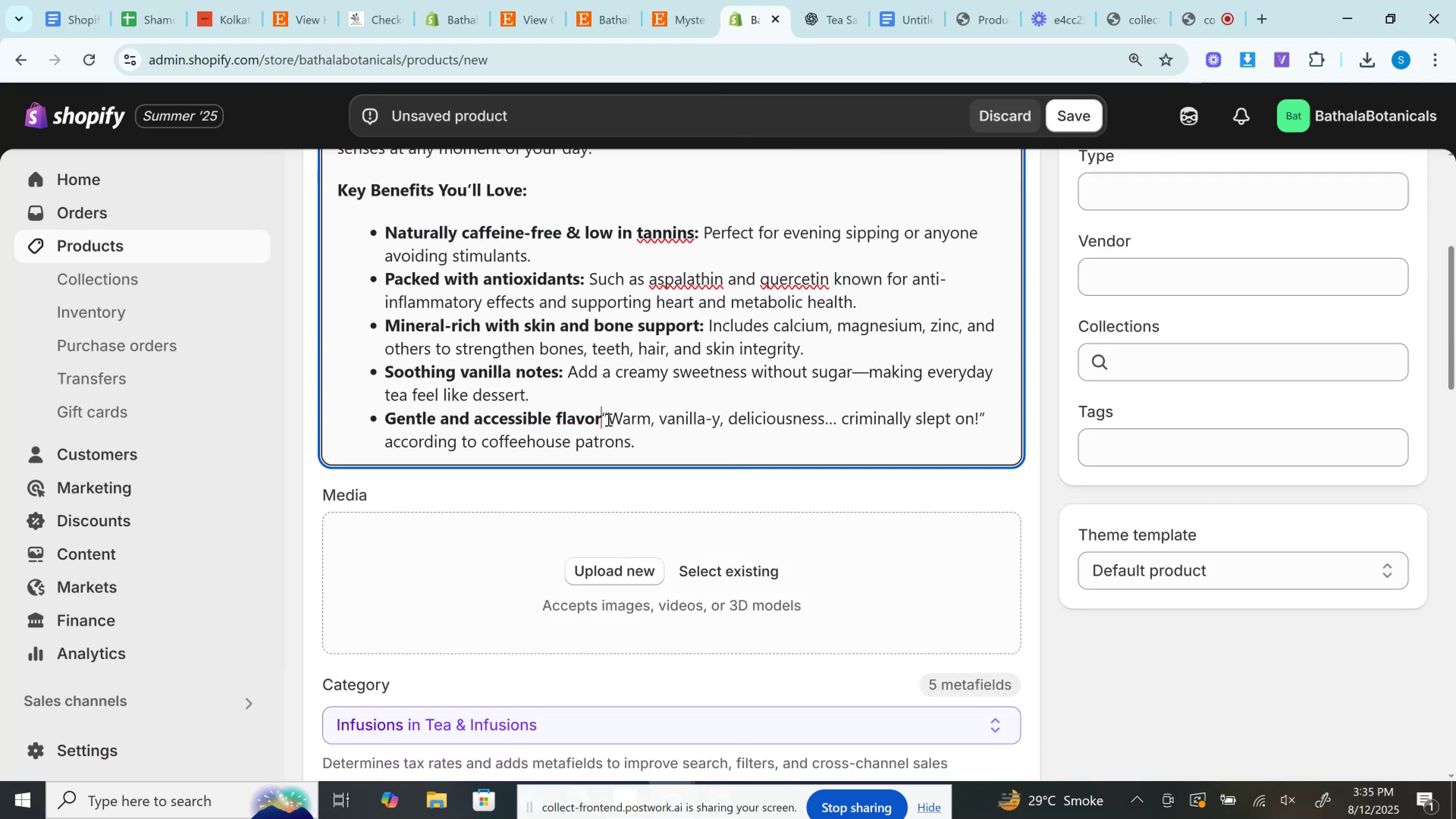 
key(Shift+Semicolon)
 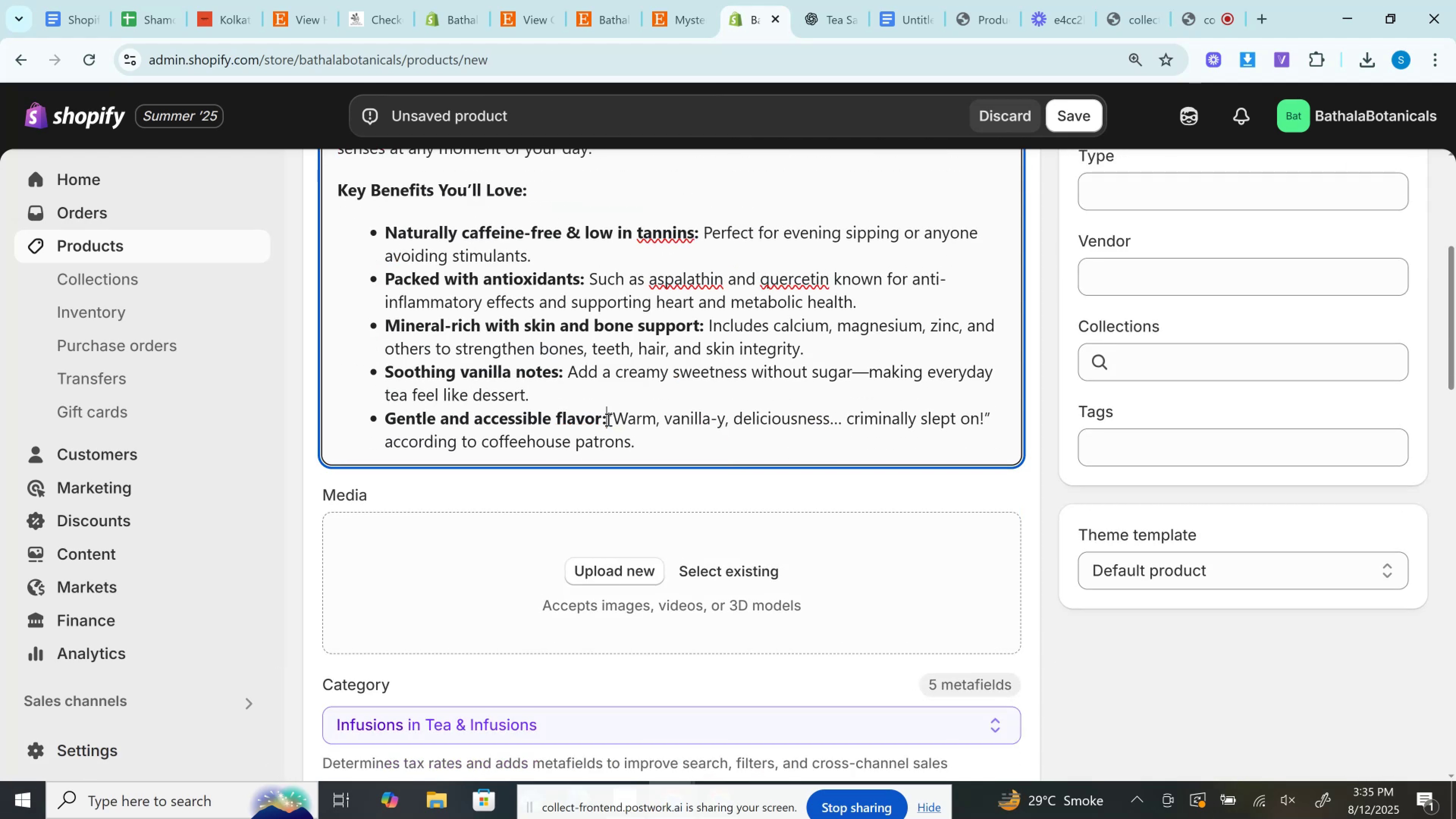 
key(Space)
 